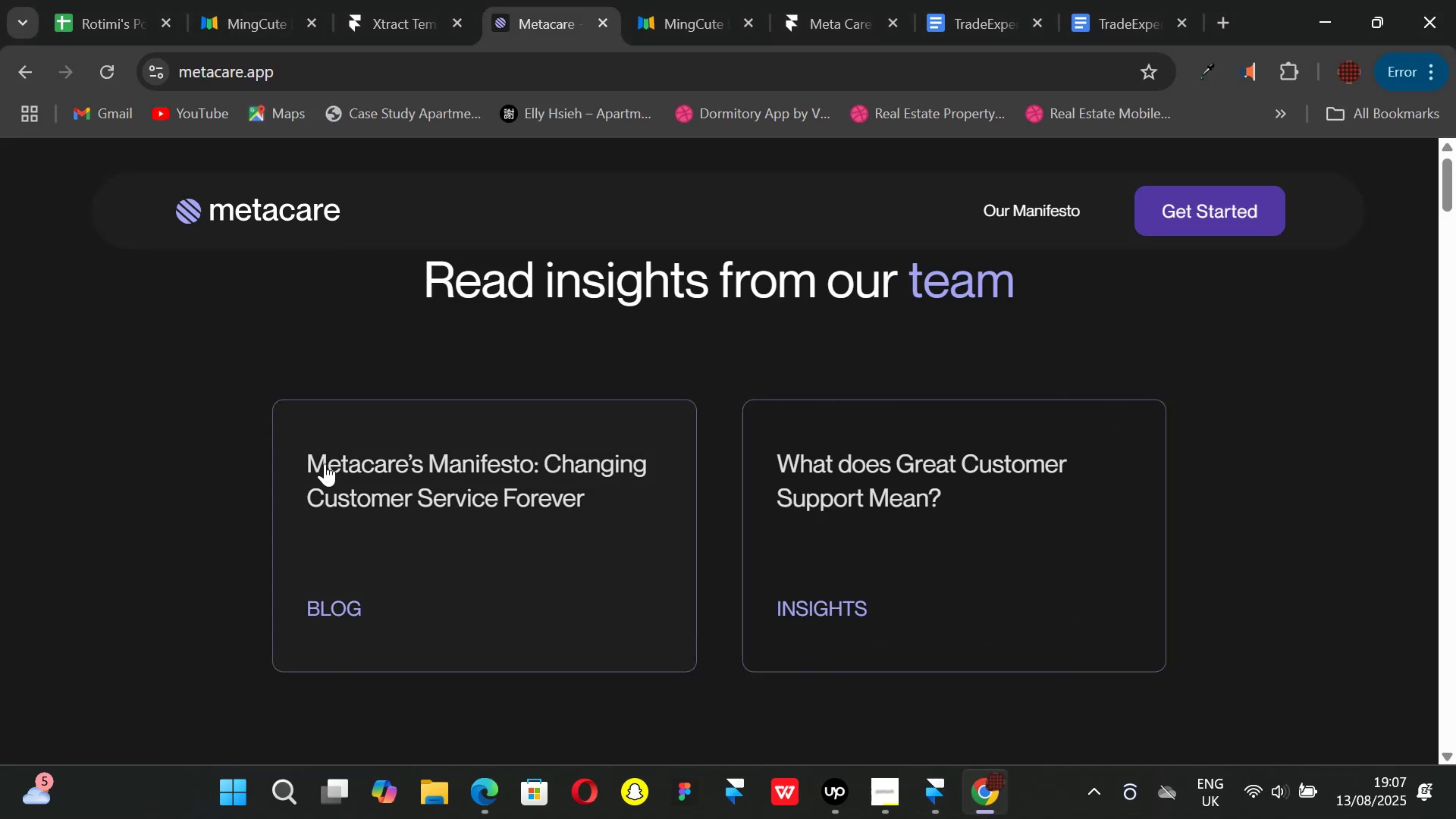 
left_click_drag(start_coordinate=[310, 450], to_coordinate=[604, 506])
 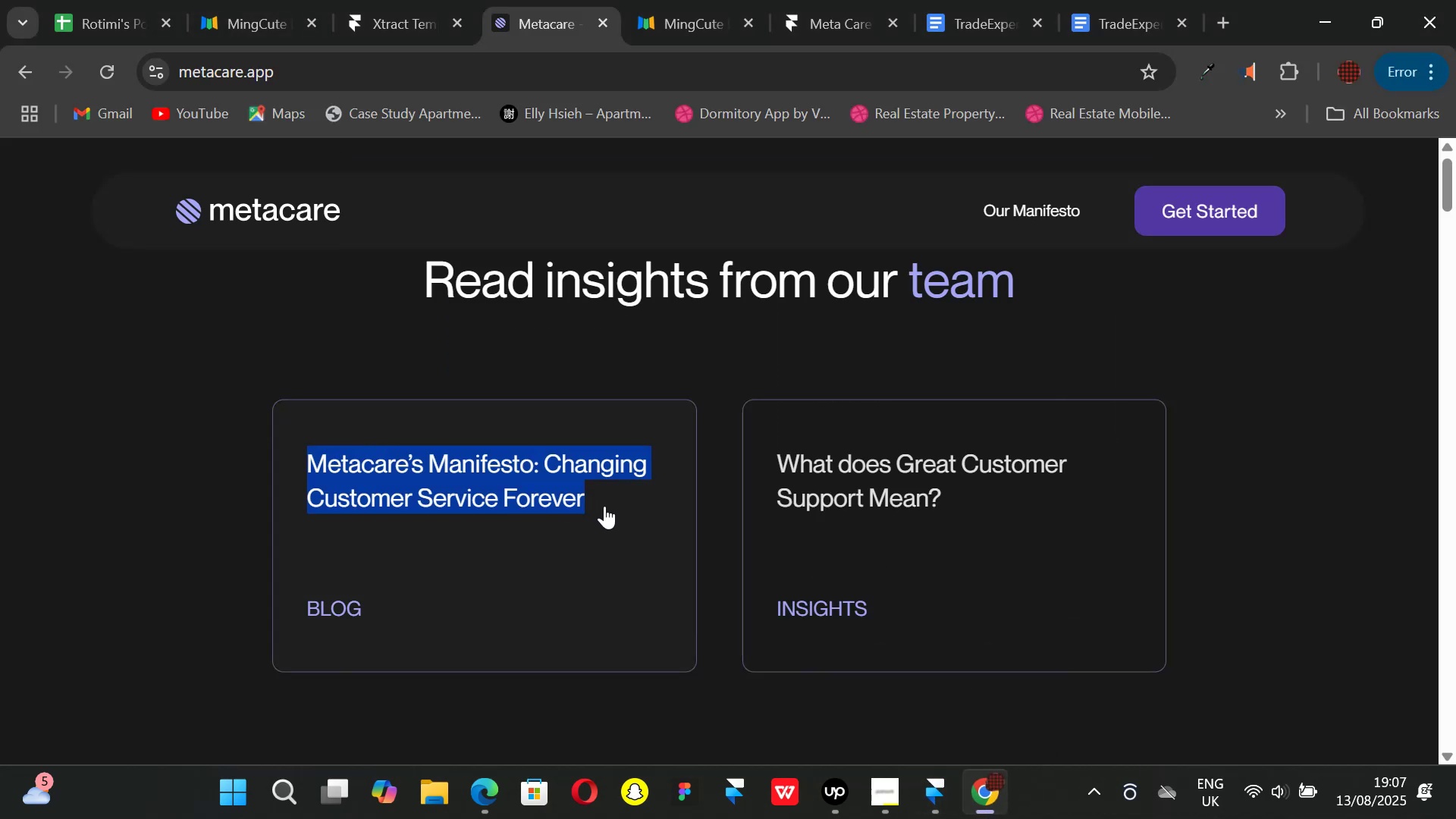 
key(Control+ControlLeft)
 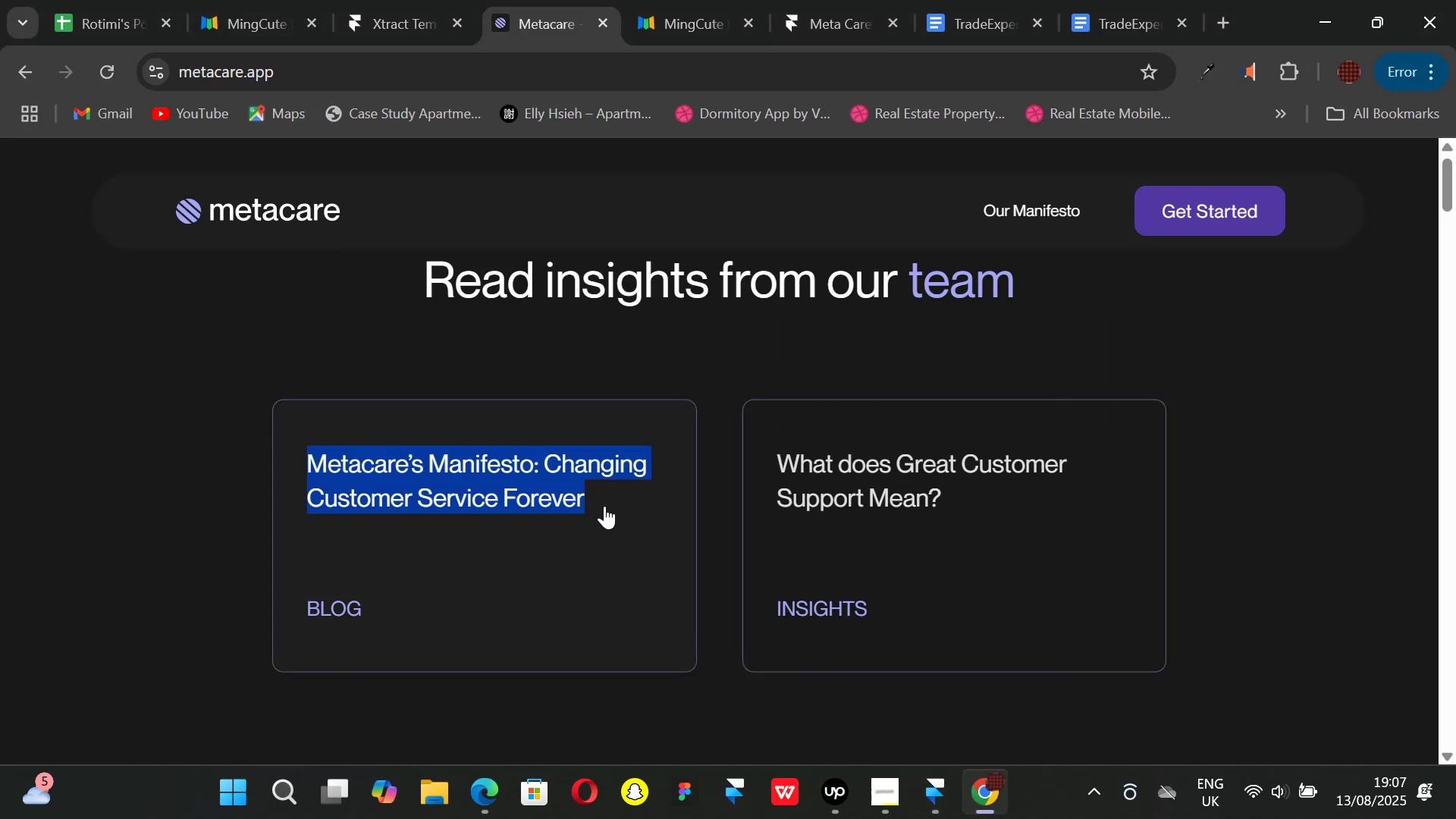 
key(Control+C)
 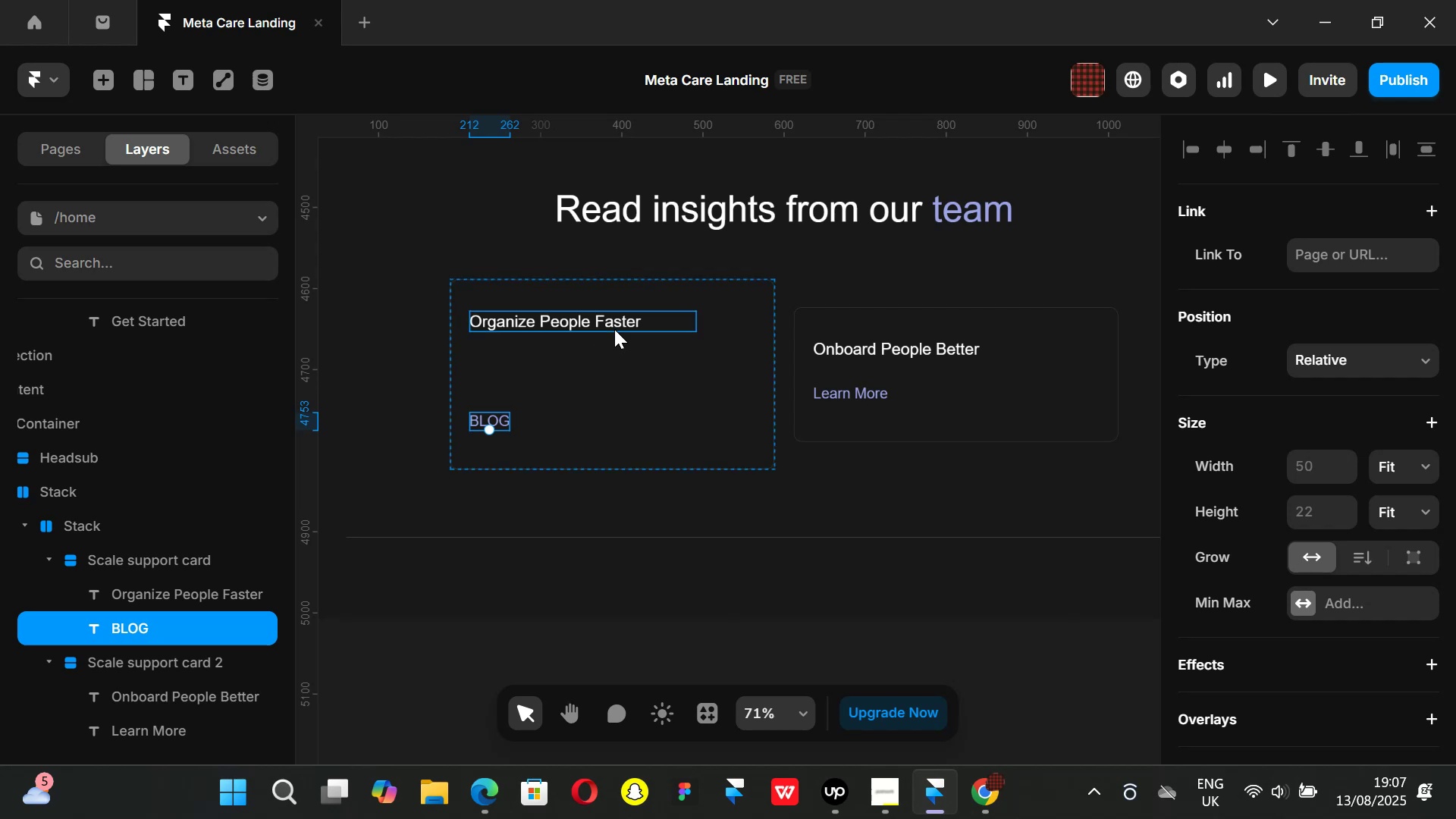 
double_click([631, 321])
 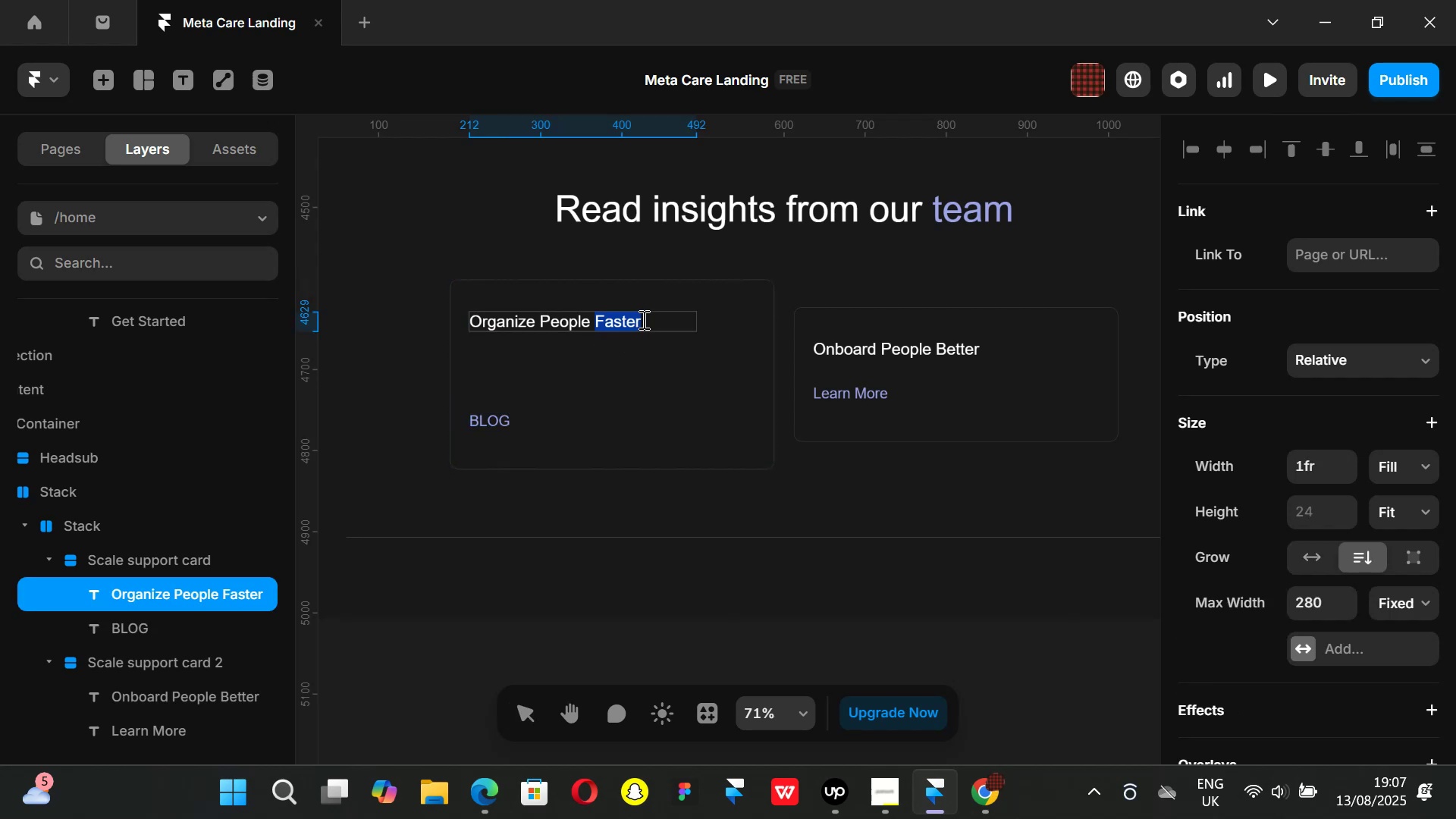 
left_click([642, 319])
 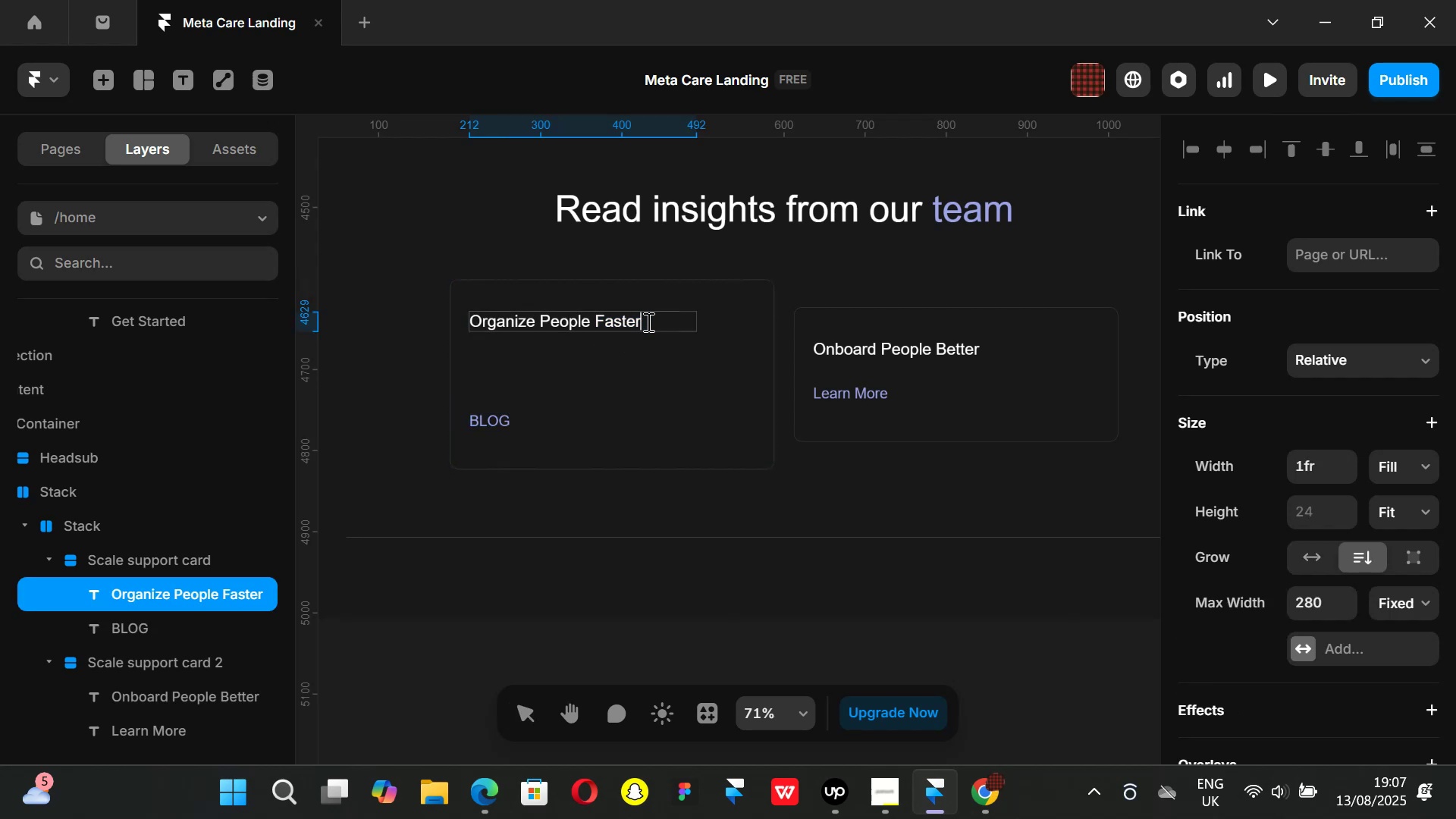 
left_click_drag(start_coordinate=[647, 322], to_coordinate=[538, 318])
 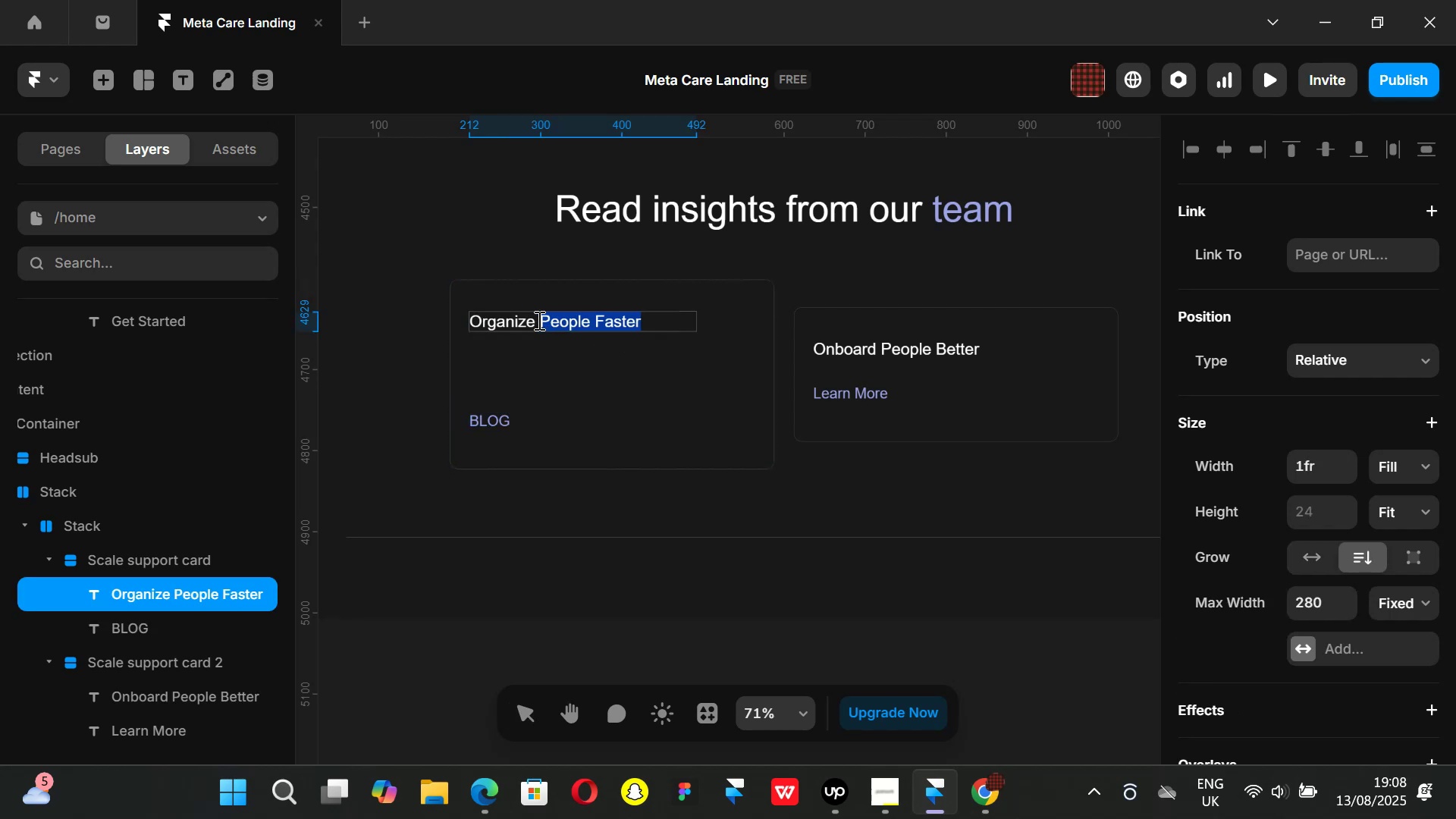 
key(Backspace)
 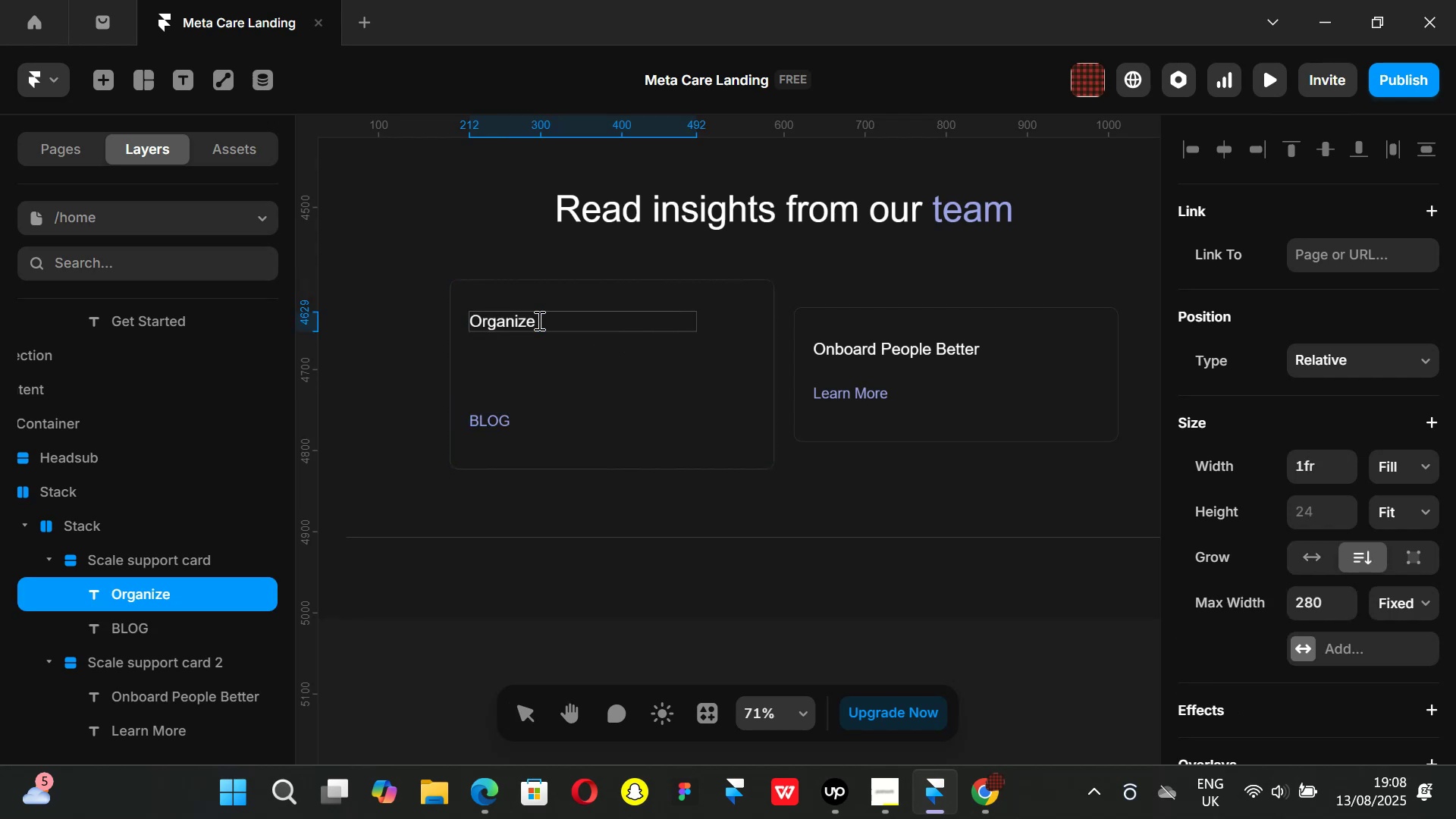 
key(Control+ControlLeft)
 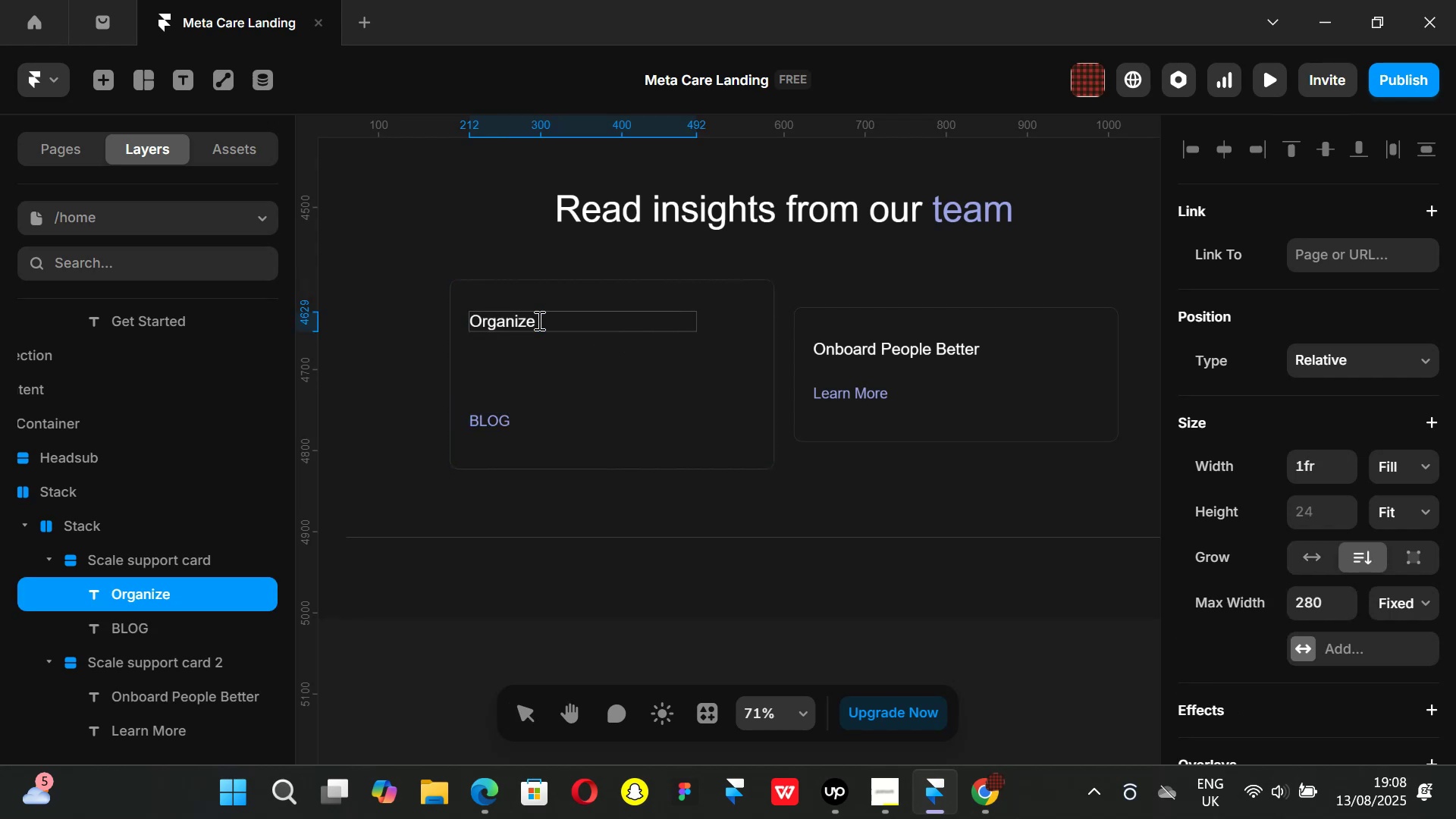 
key(Control+V)
 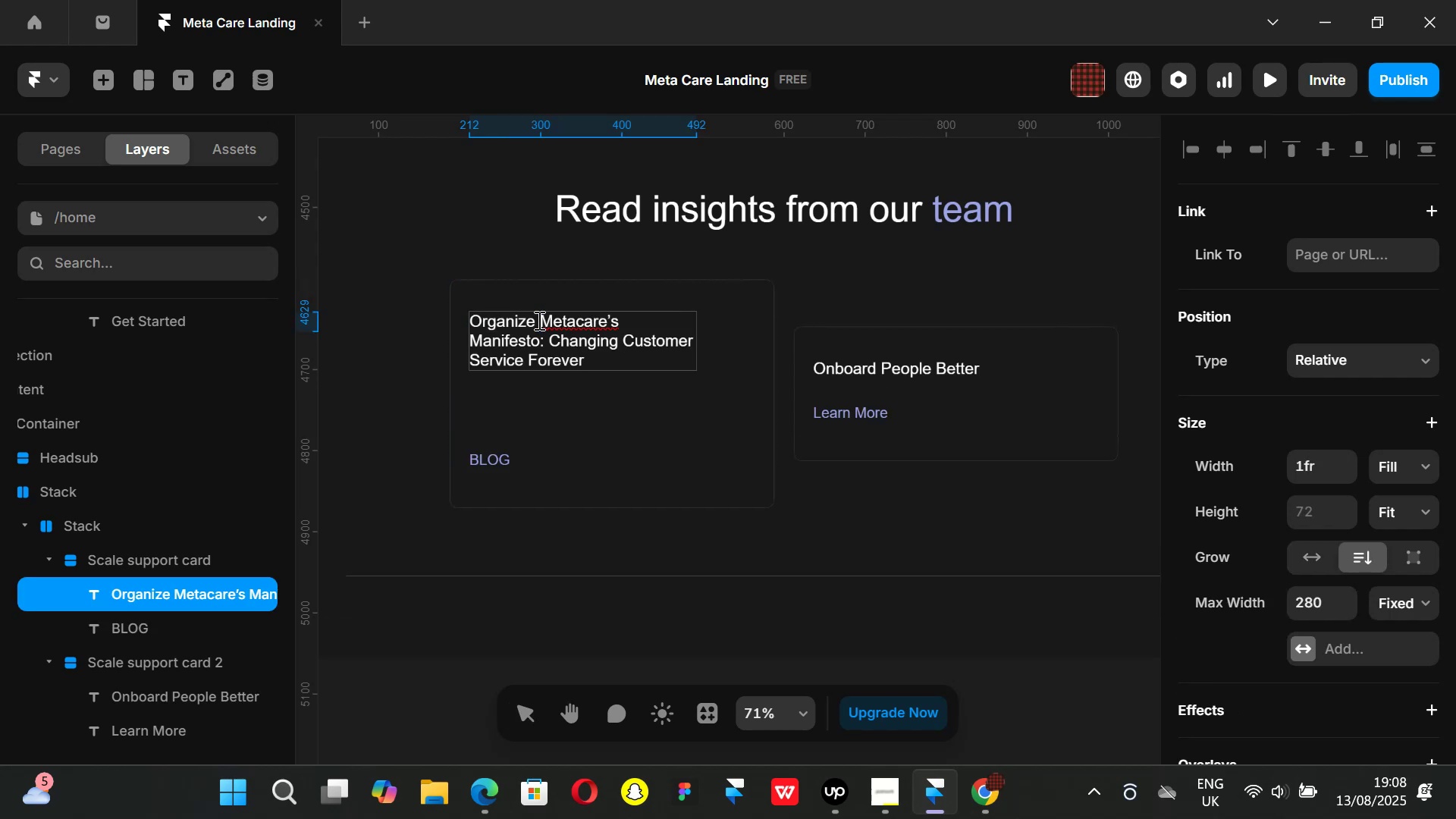 
left_click([538, 320])
 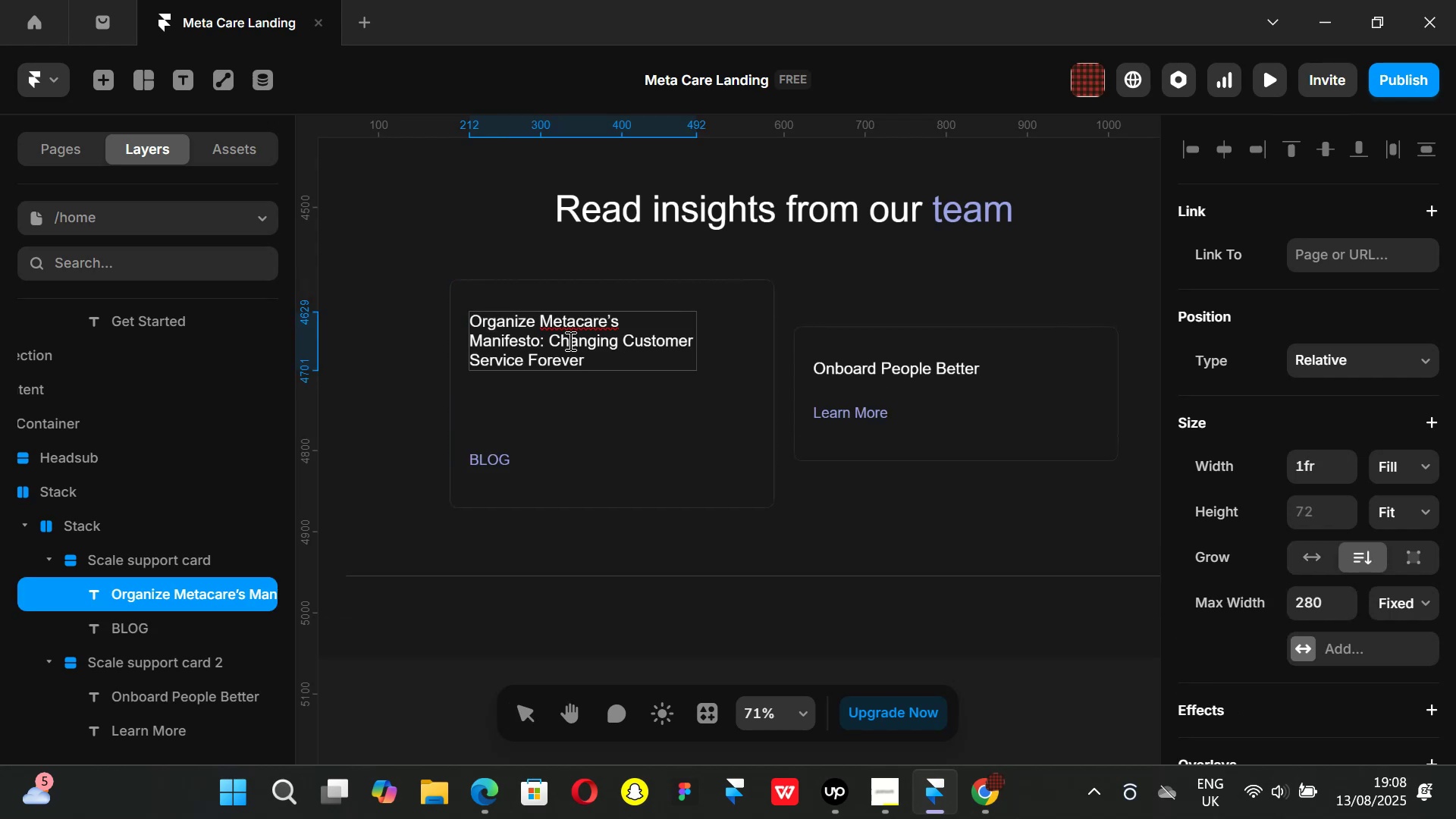 
key(Backspace)
 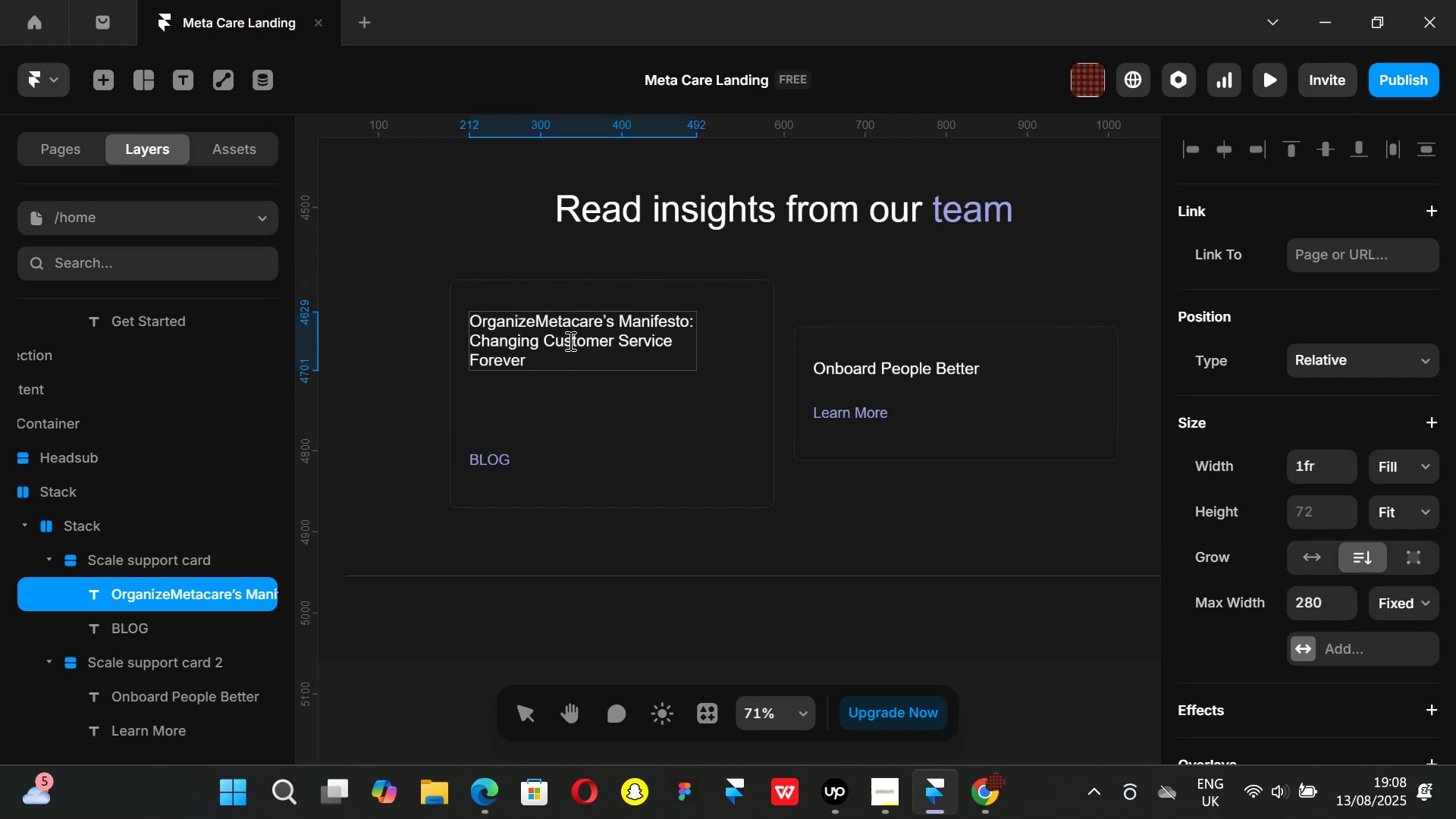 
key(Backspace)
 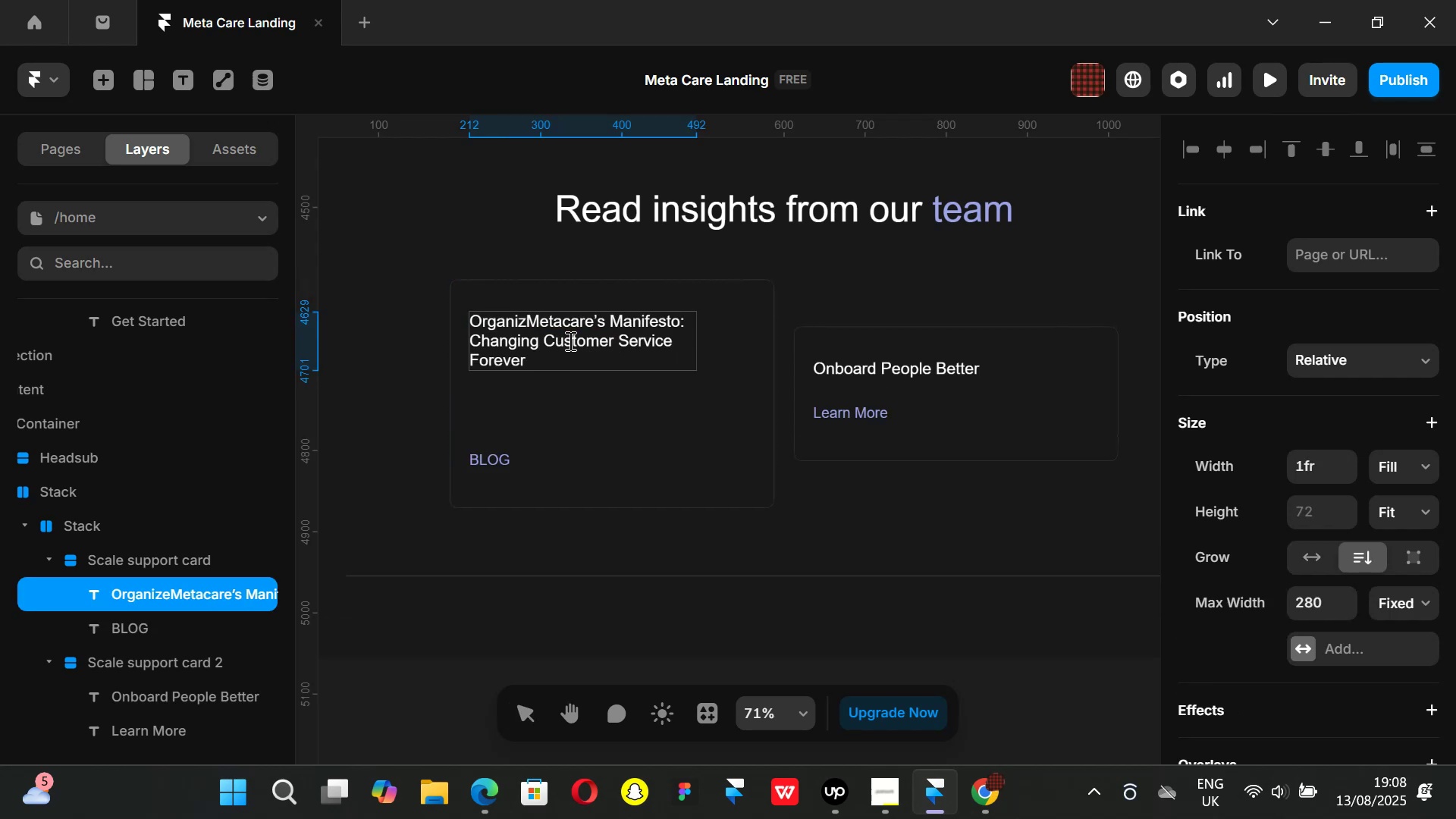 
key(Backspace)
 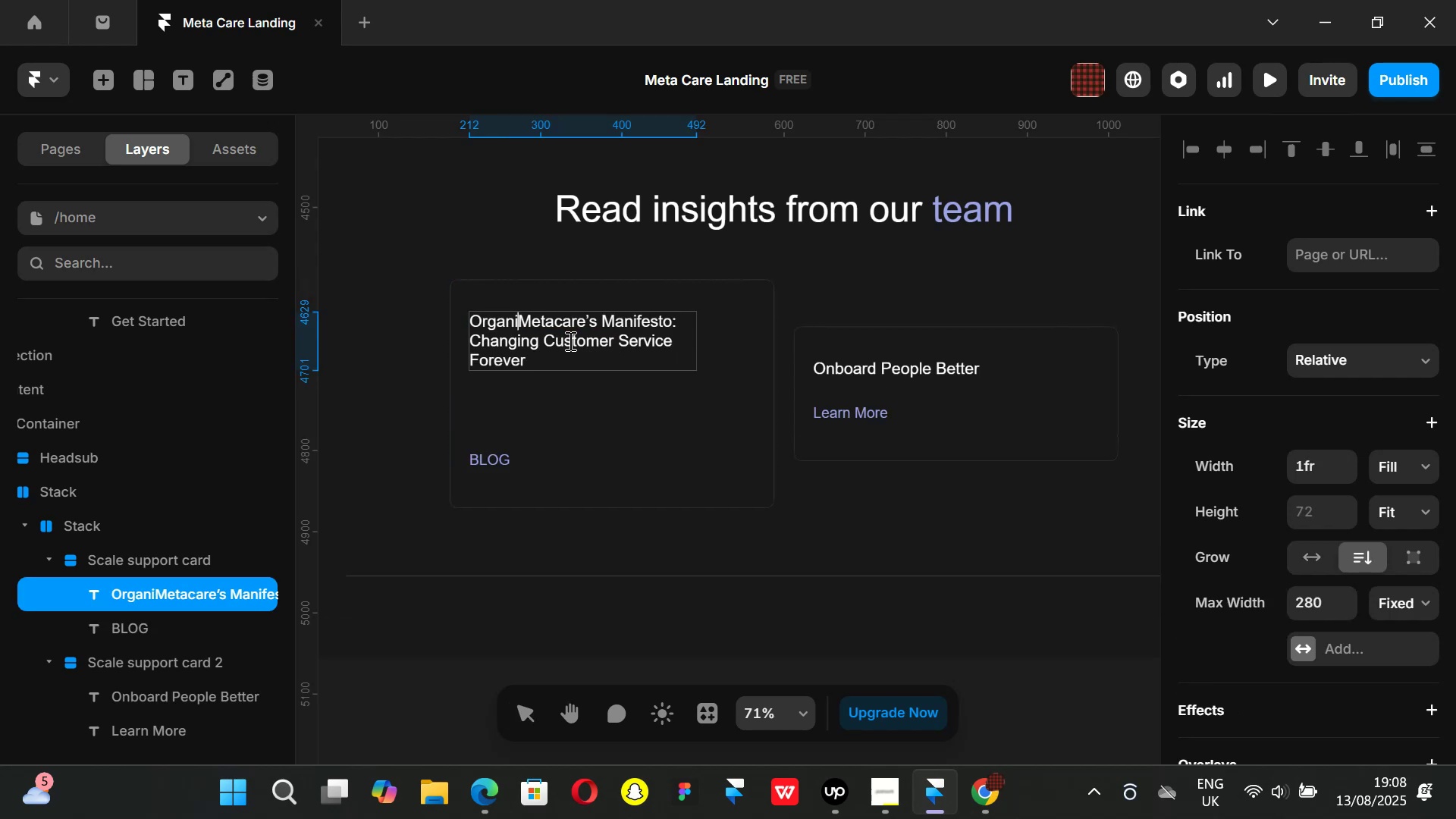 
key(Backspace)
 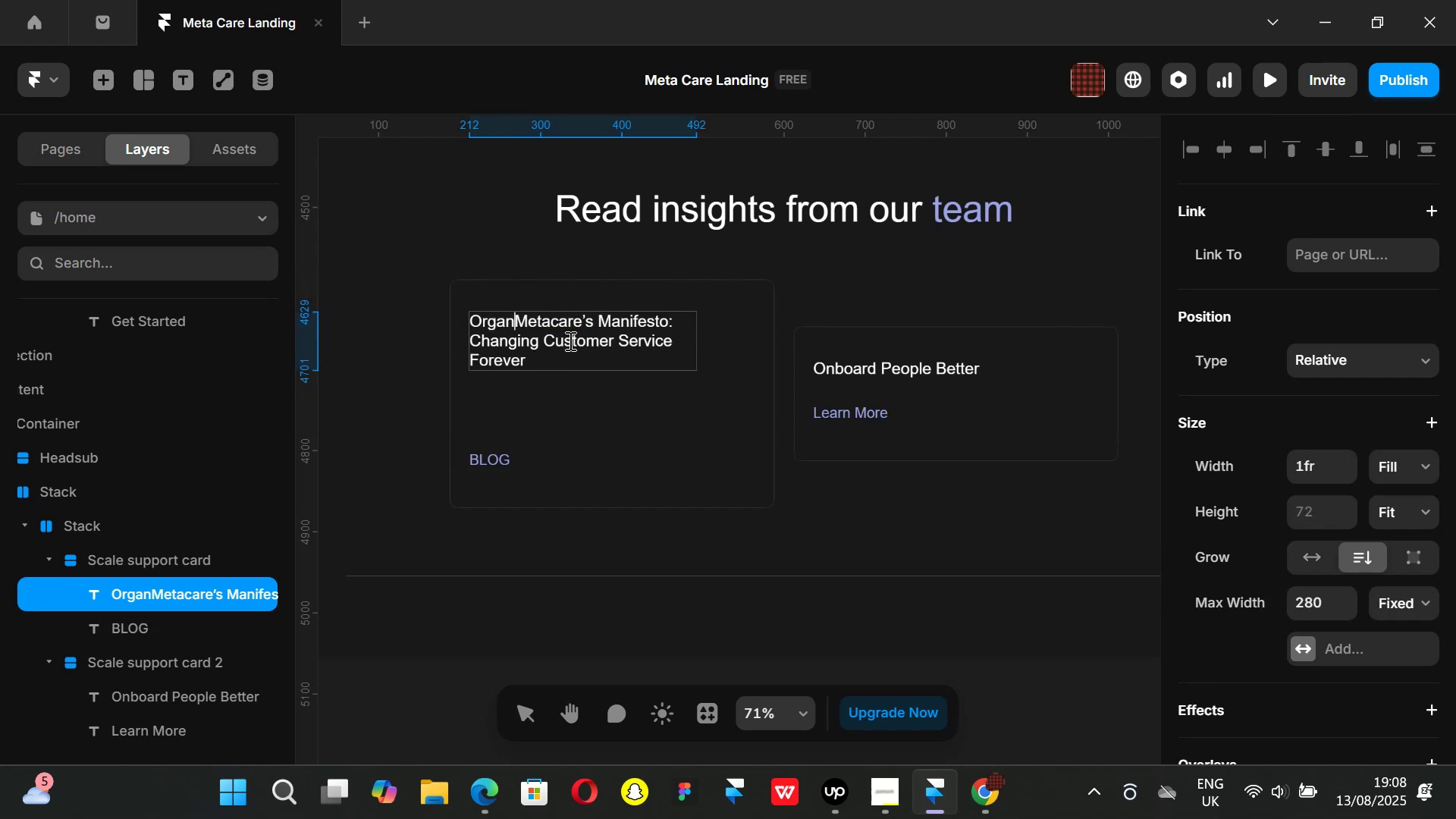 
key(Backspace)
 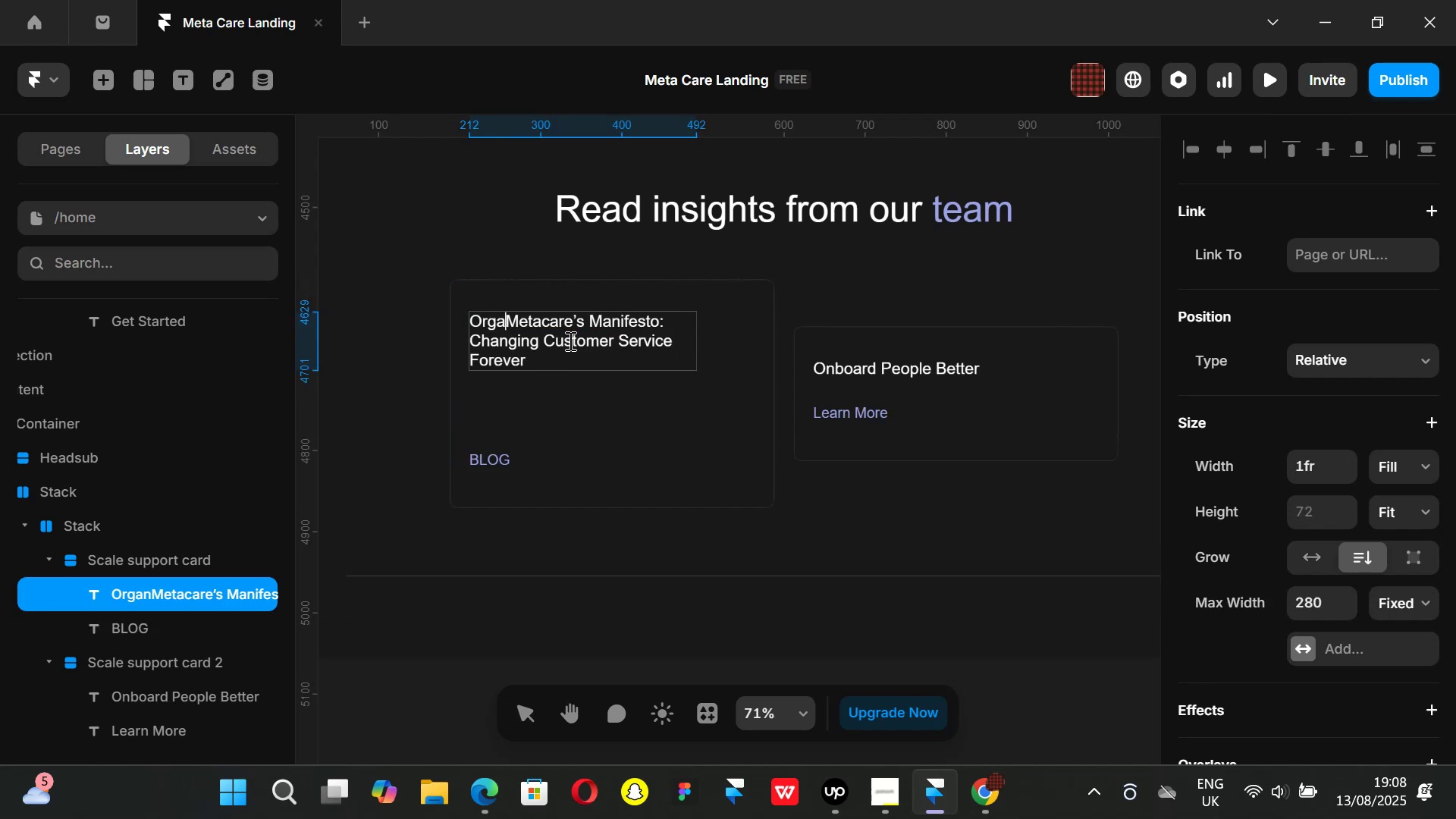 
key(Backspace)
 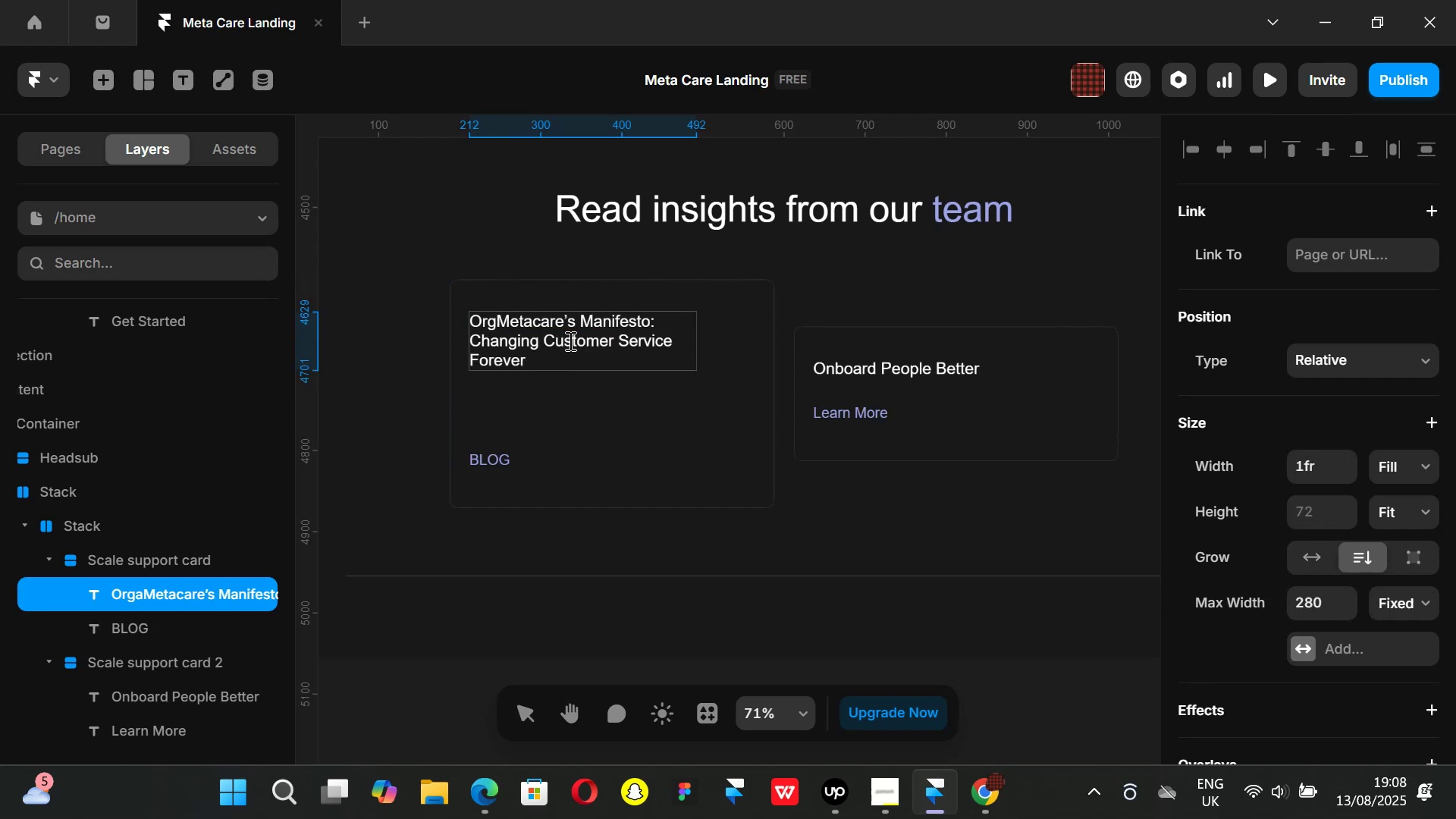 
key(Backspace)
 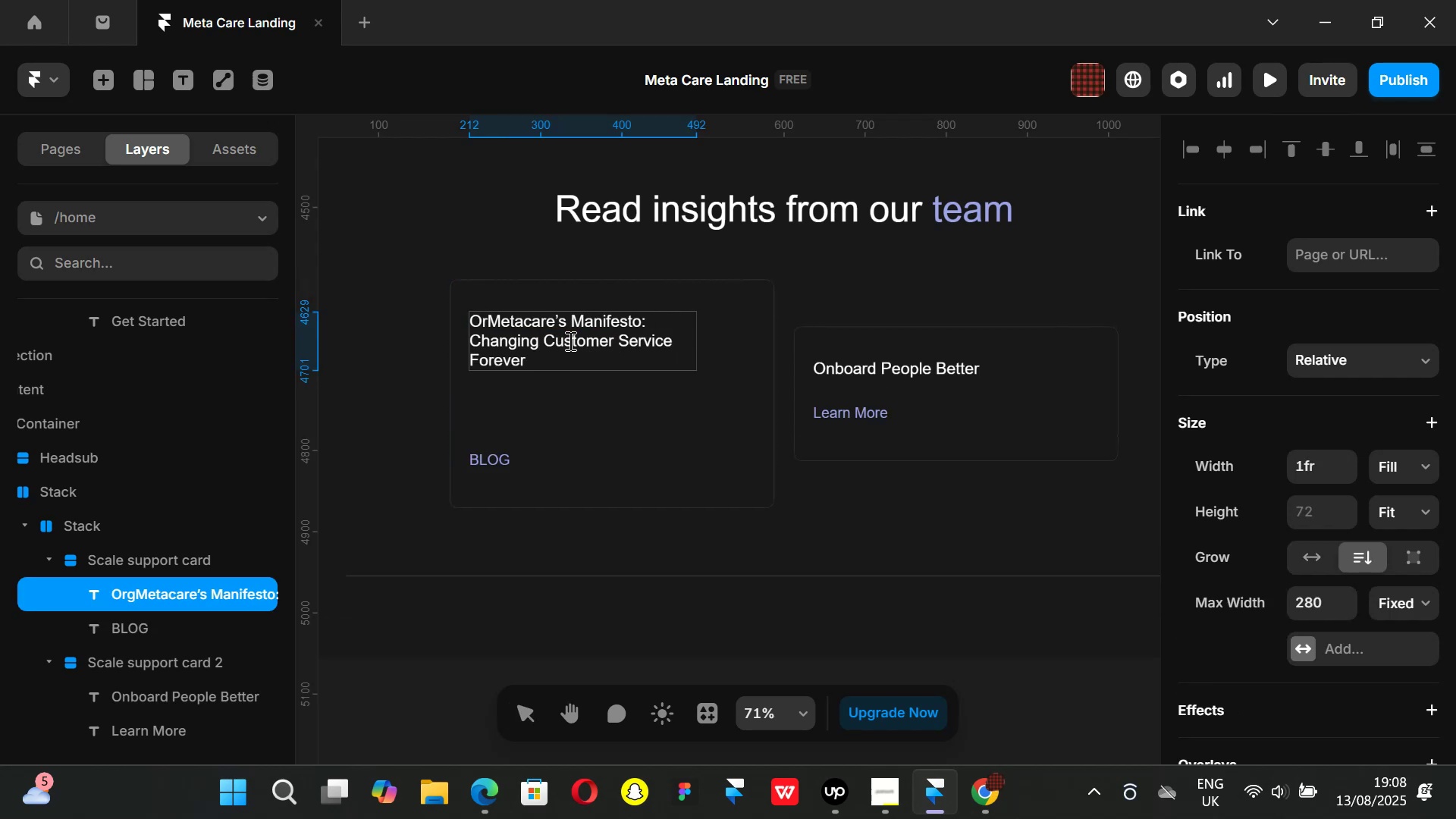 
key(Backspace)
 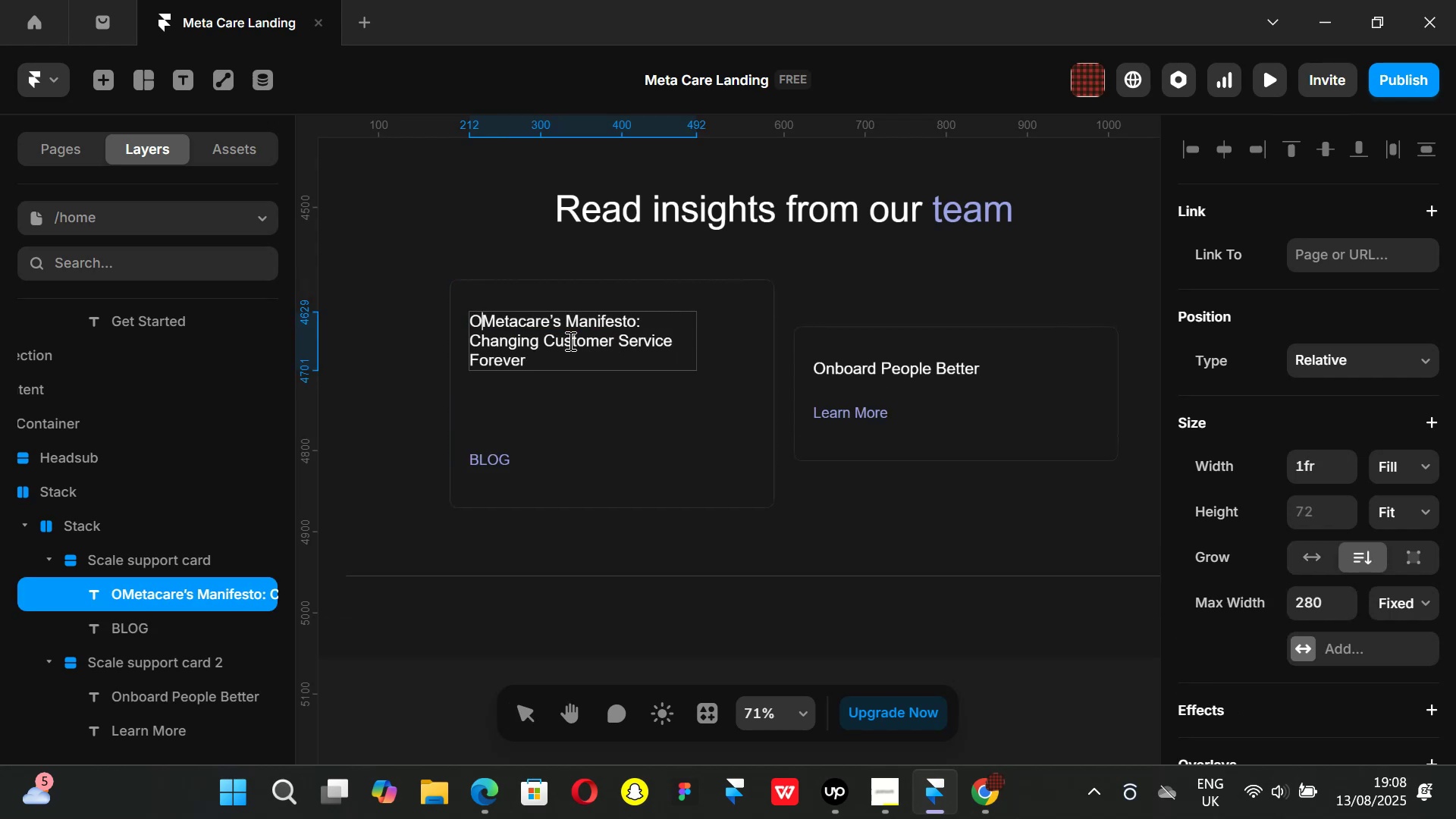 
key(Backspace)
 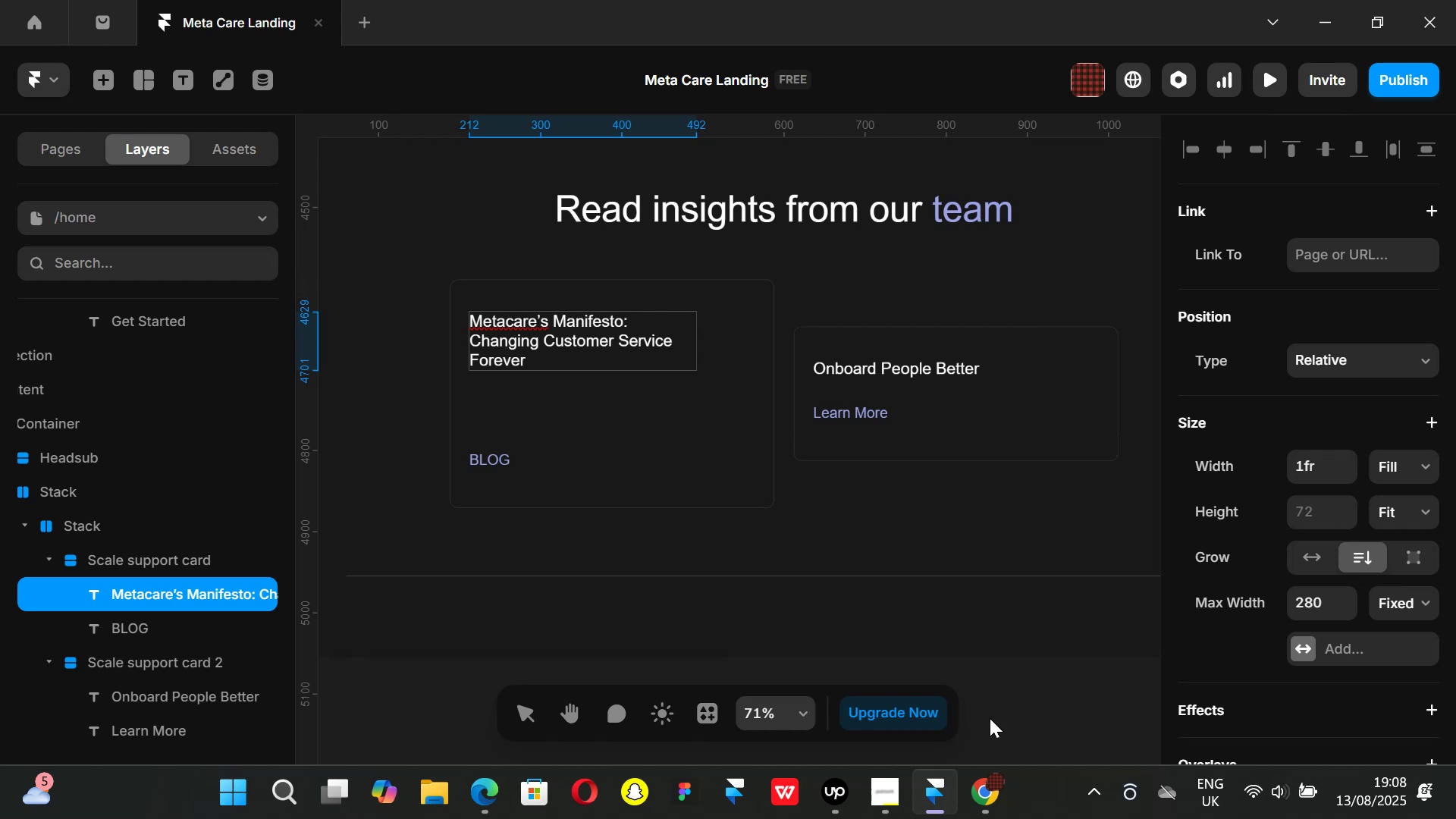 
left_click([991, 801])
 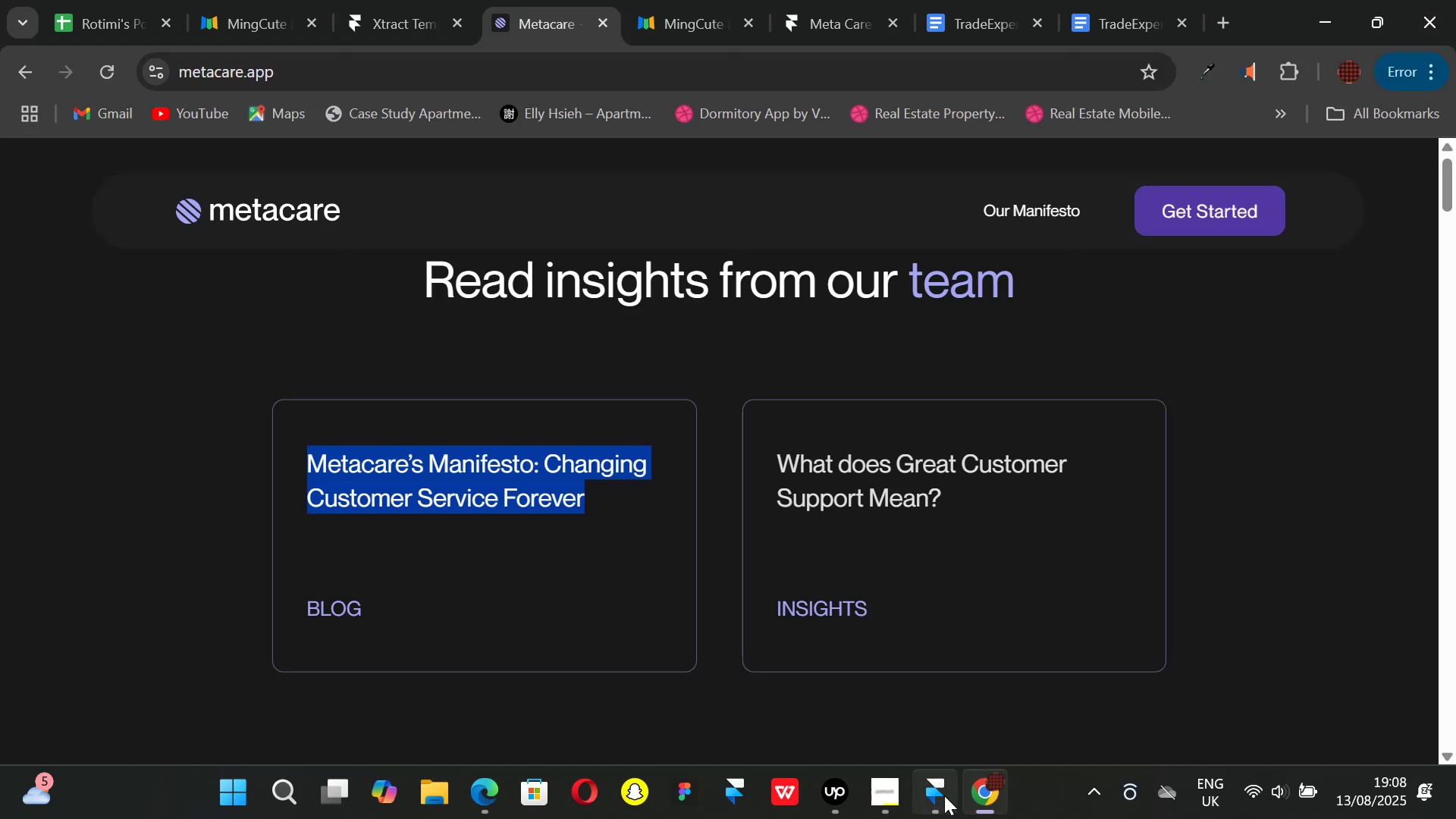 
left_click([941, 795])
 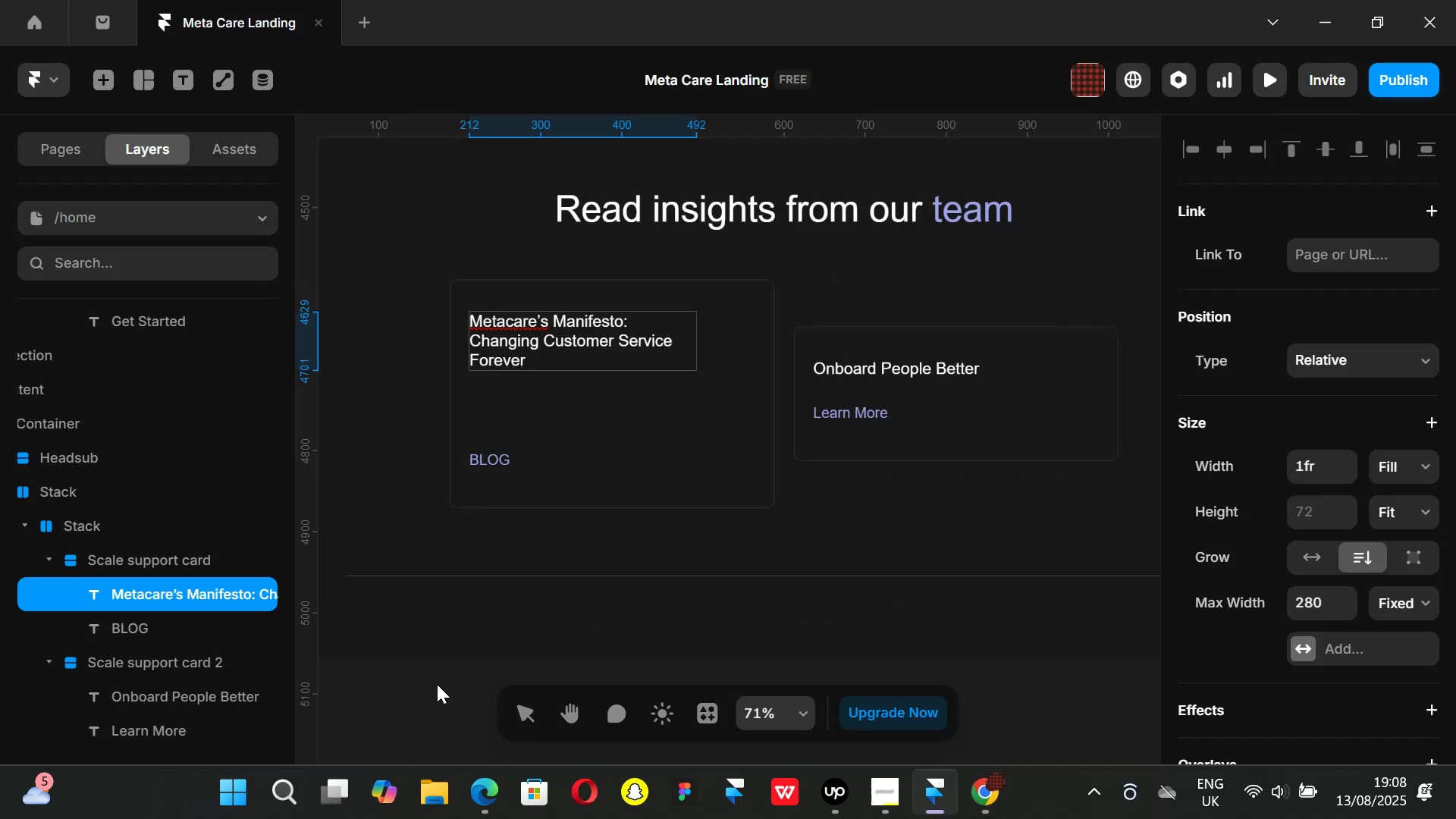 
left_click([437, 688])
 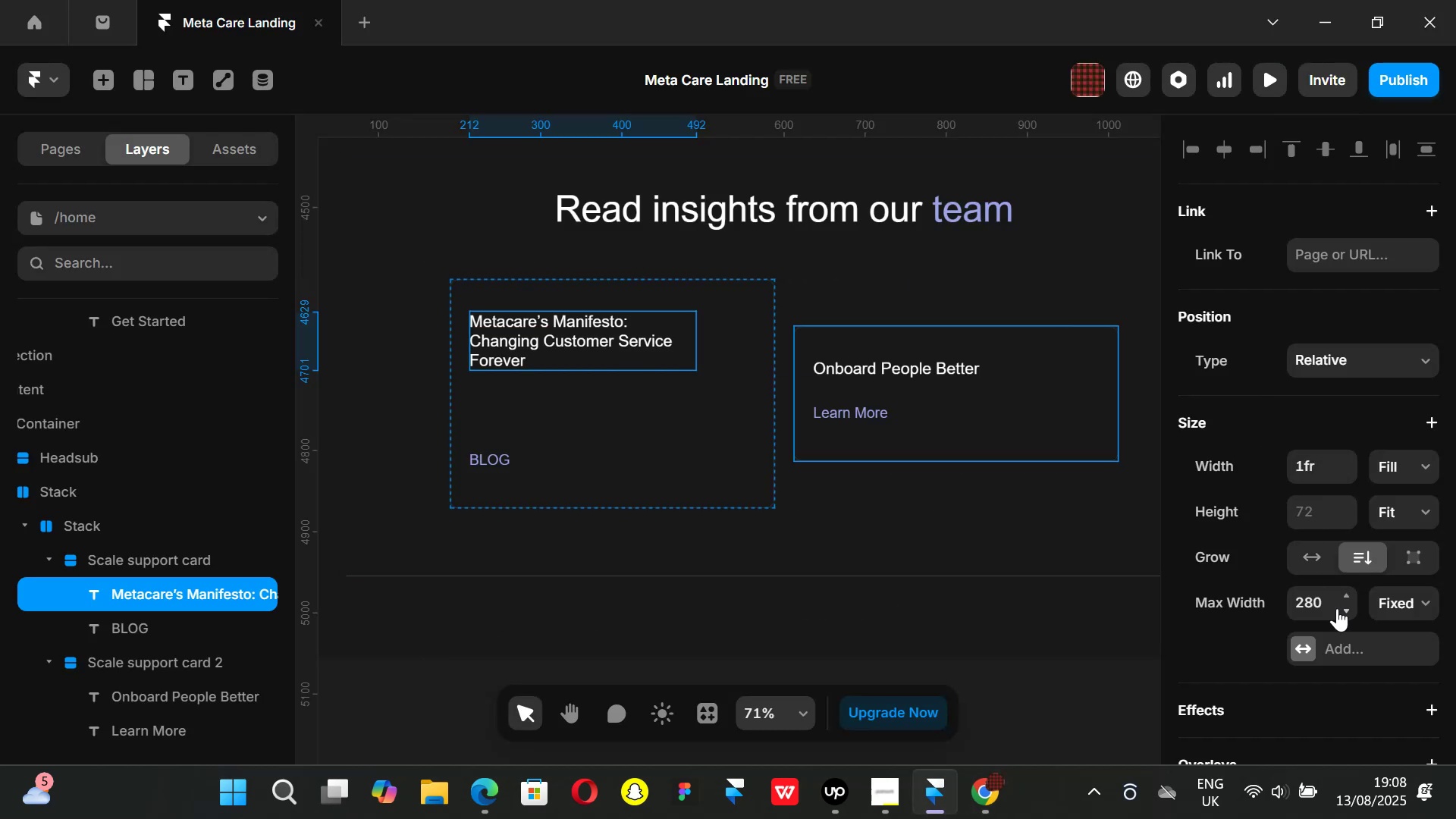 
left_click_drag(start_coordinate=[1345, 606], to_coordinate=[1341, 568])
 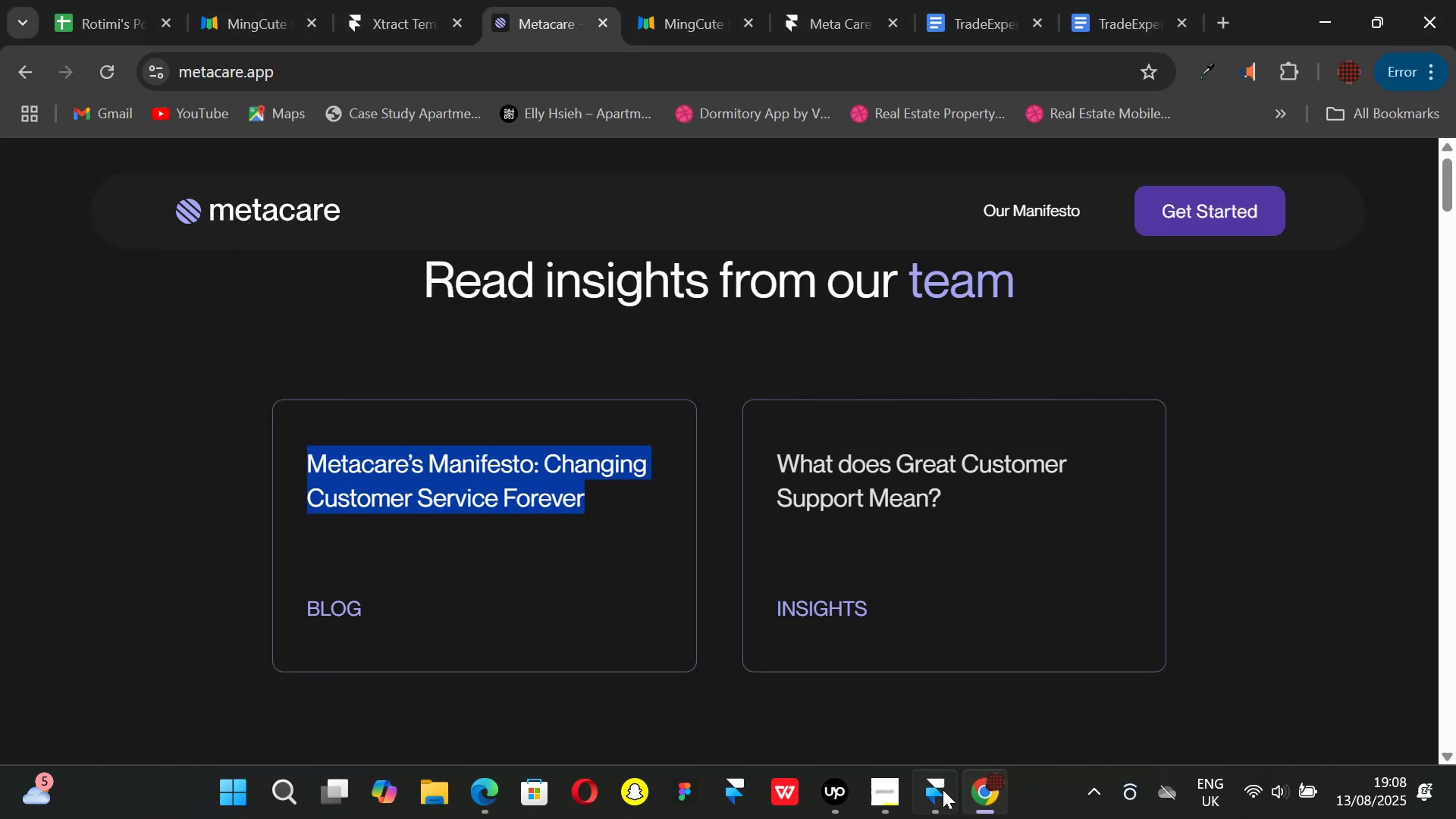 
left_click([936, 789])
 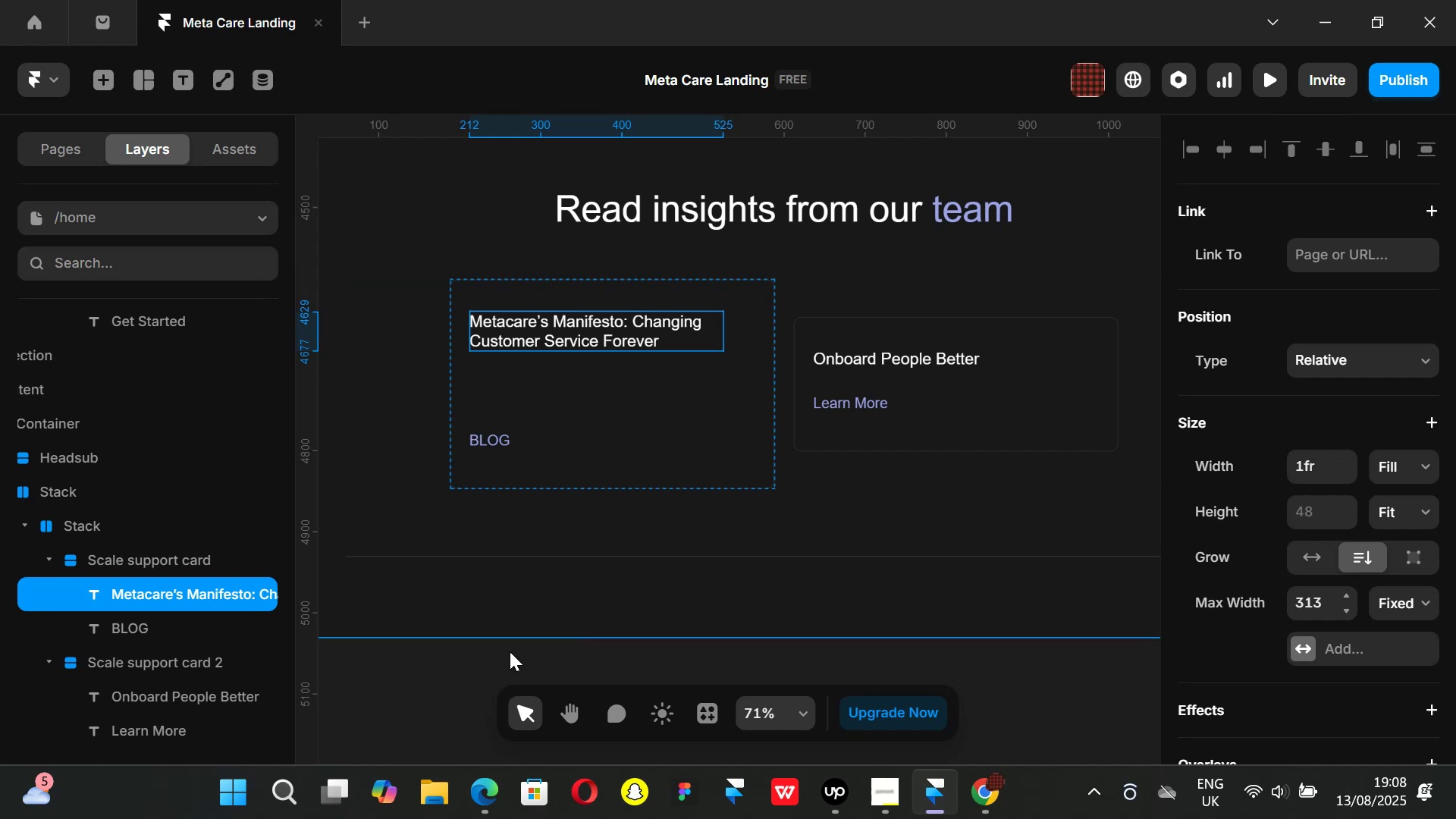 
left_click([403, 668])
 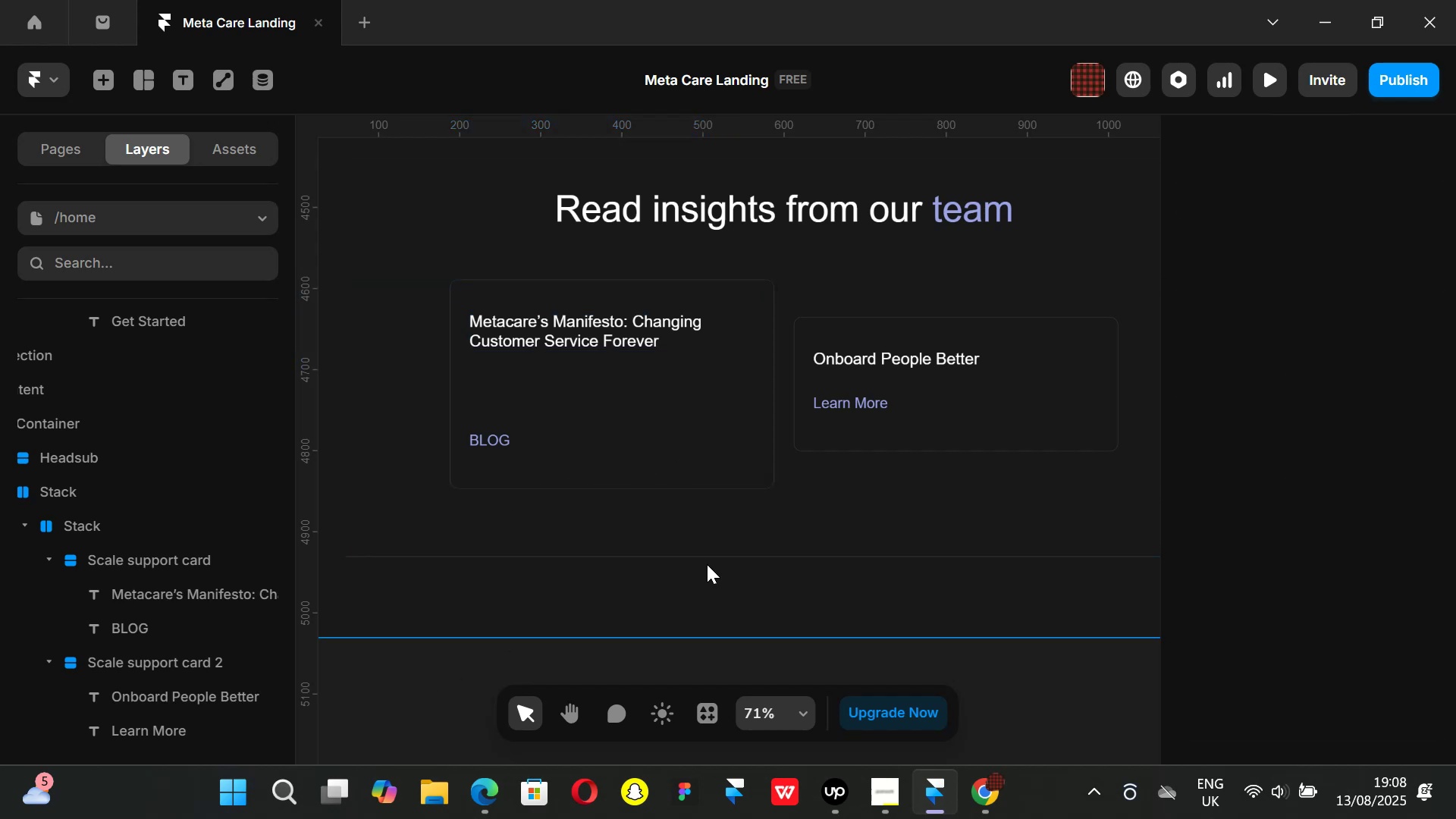 
key(Control+ControlLeft)
 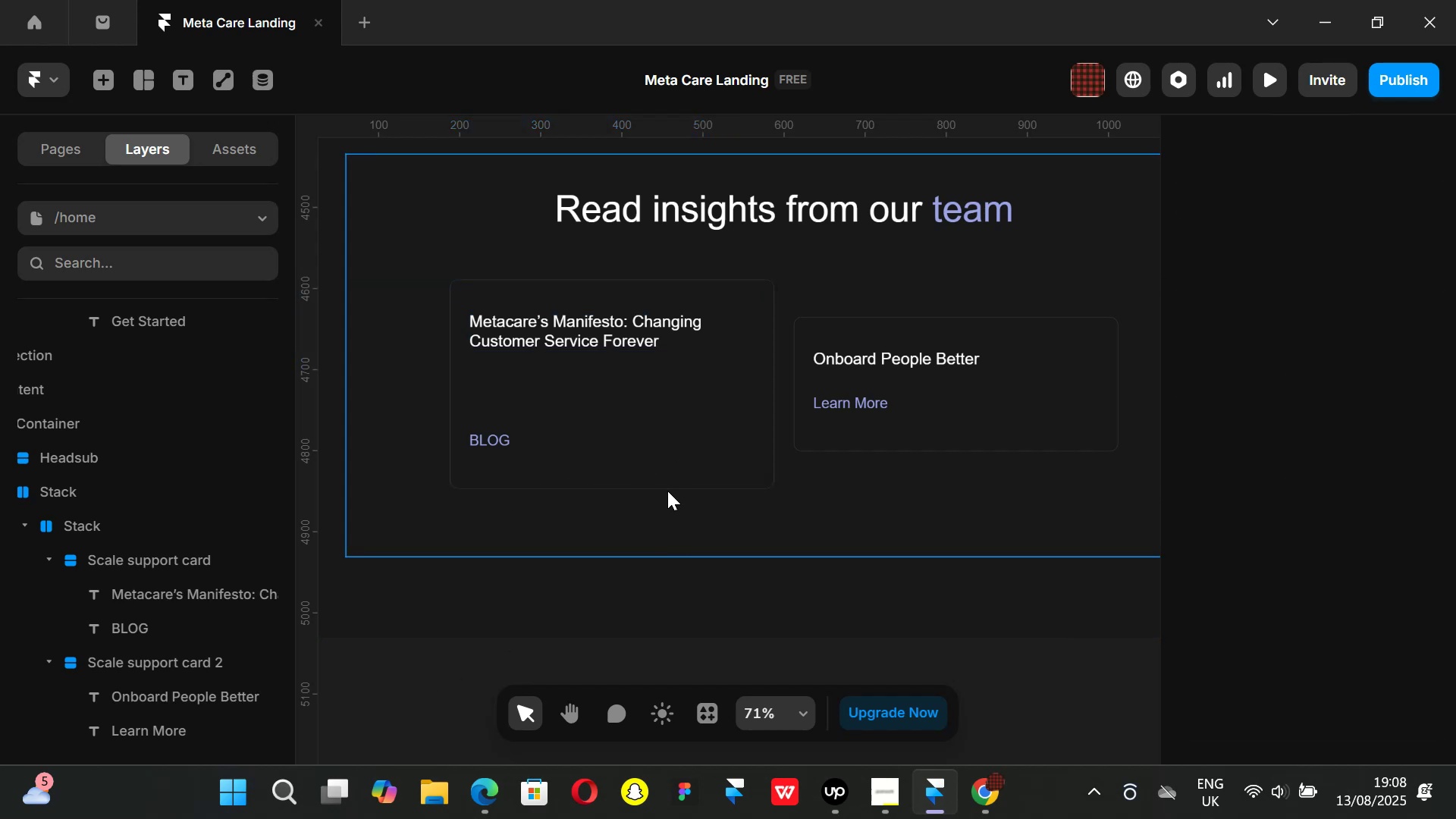 
hold_key(key=ShiftLeft, duration=1.51)
scroll: coordinate [670, 479], scroll_direction: down, amount: 12.0
 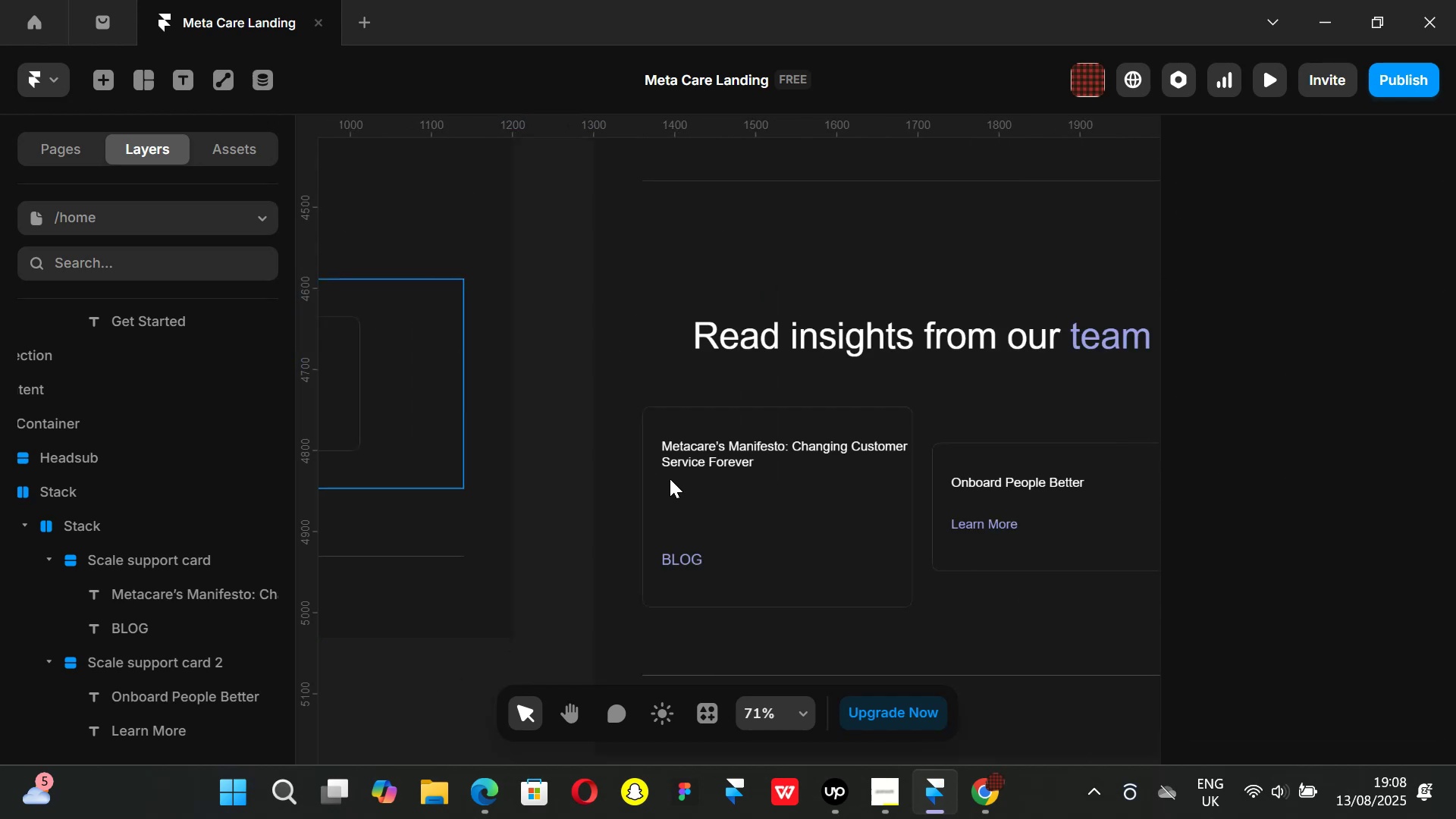 
key(Shift+ShiftLeft)
 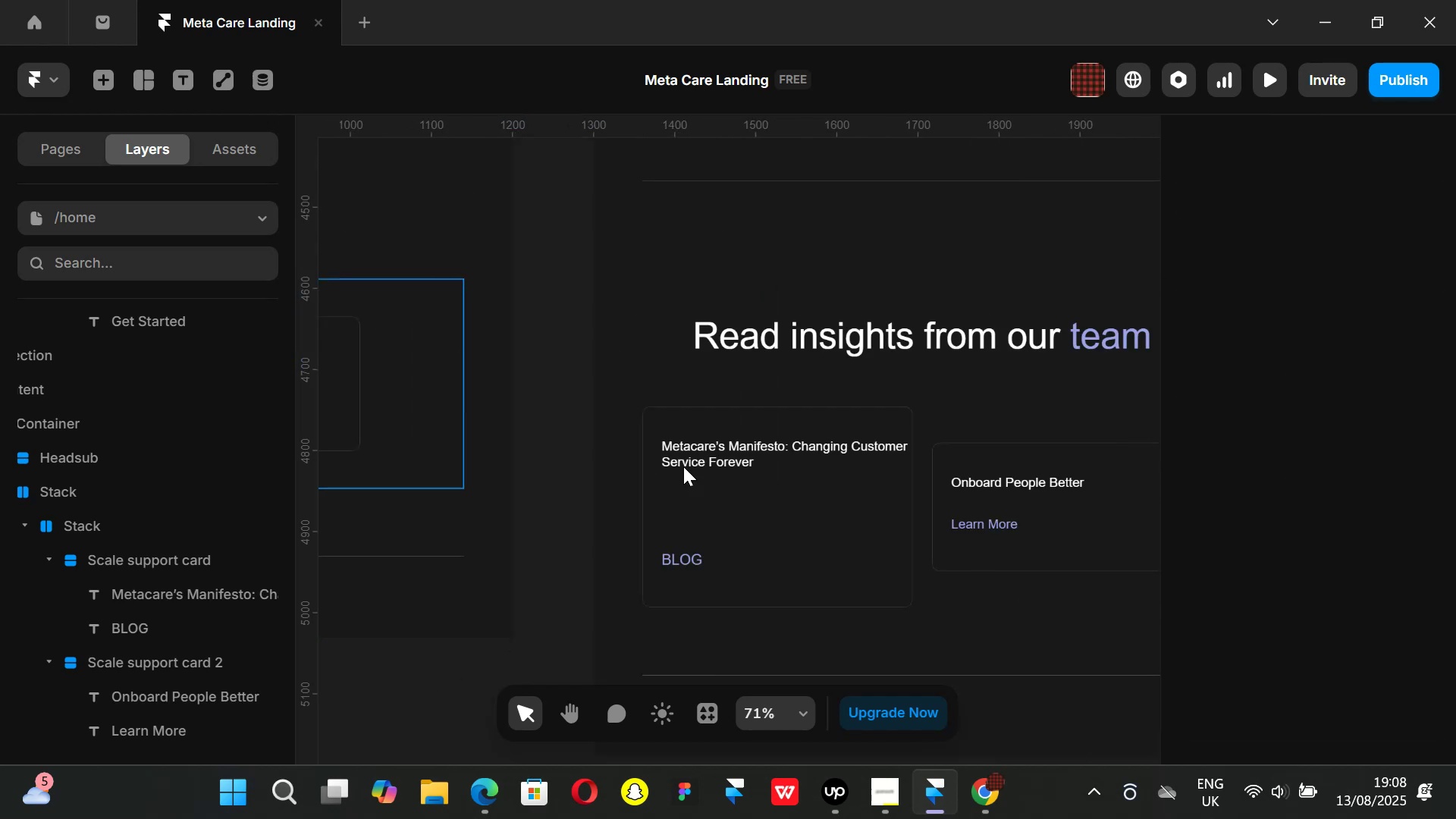 
key(Shift+ShiftLeft)
 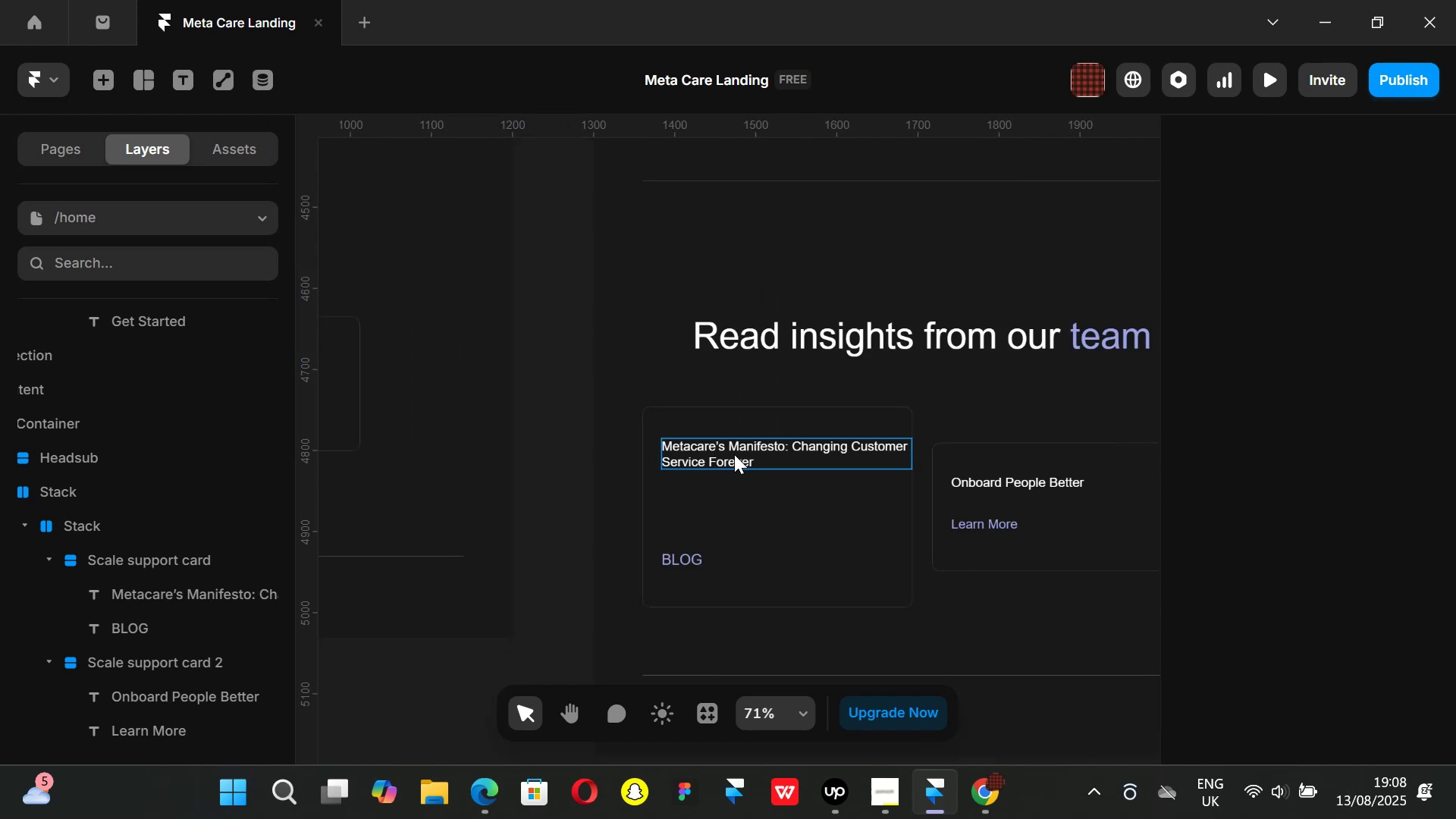 
key(Shift+ShiftLeft)
 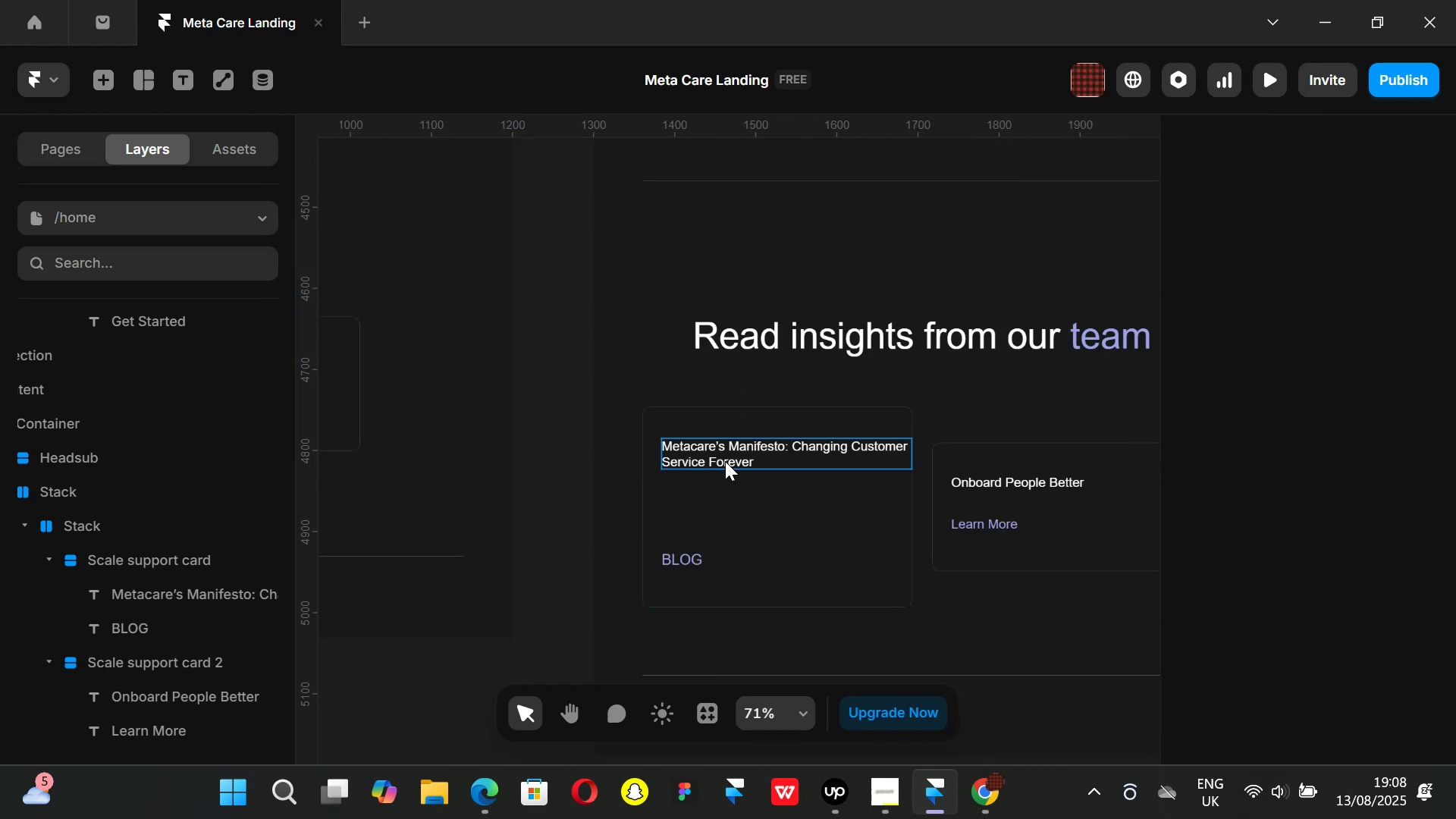 
hold_key(key=ShiftLeft, duration=0.92)
scroll: coordinate [725, 461], scroll_direction: up, amount: 15.0
 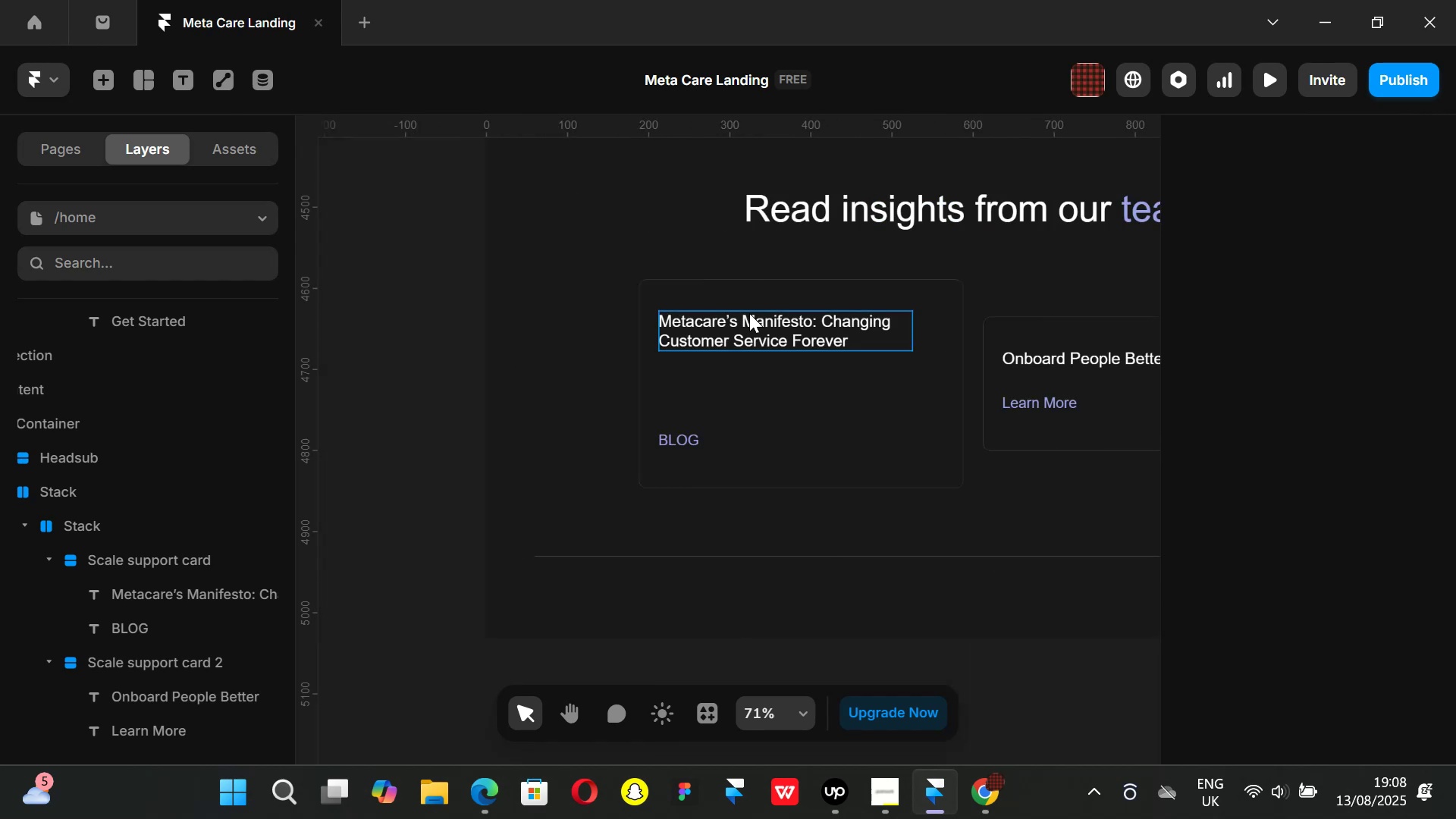 
left_click([749, 313])
 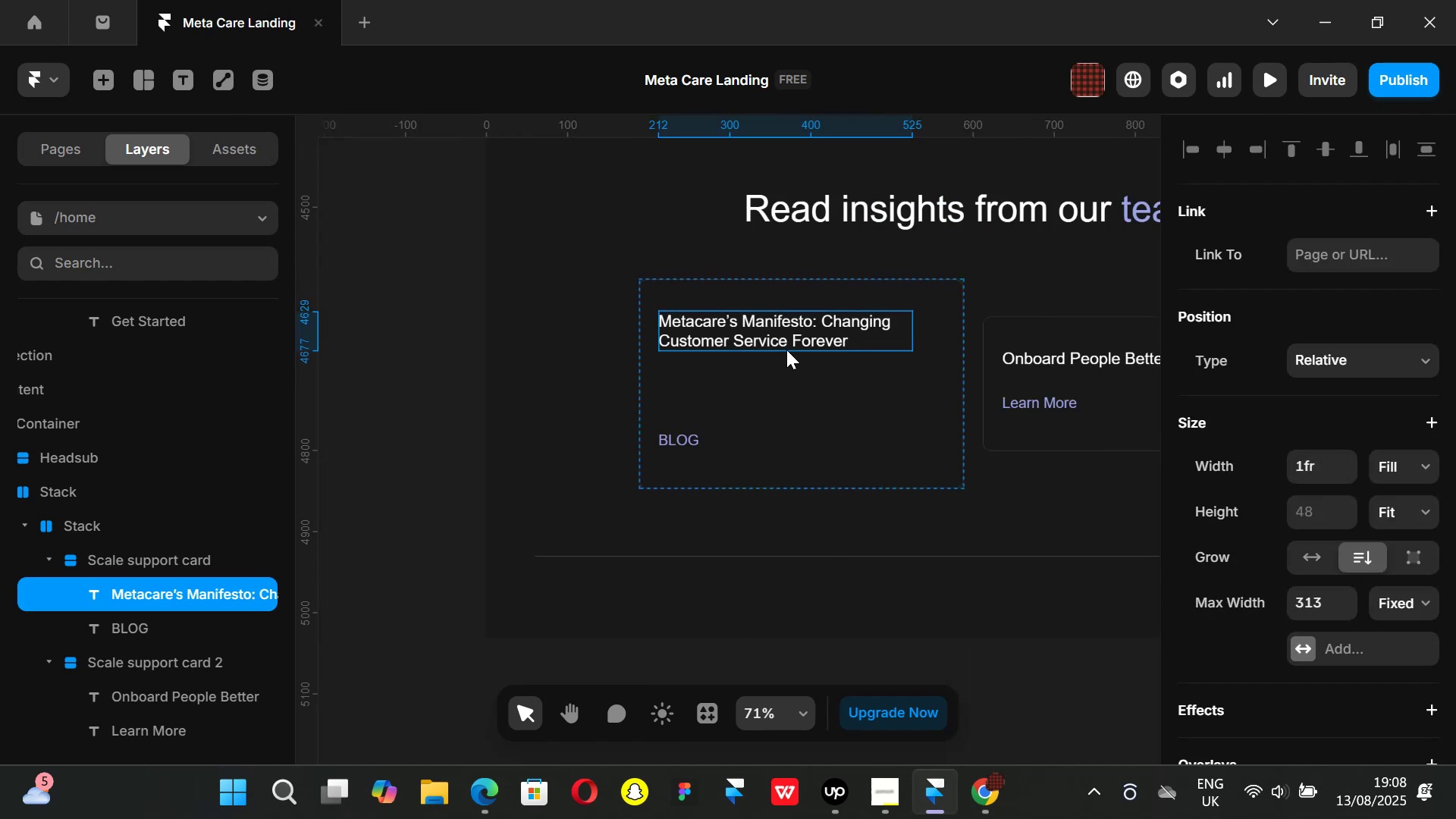 
hold_key(key=ShiftLeft, duration=1.51)
scroll: coordinate [787, 377], scroll_direction: down, amount: 4.0
 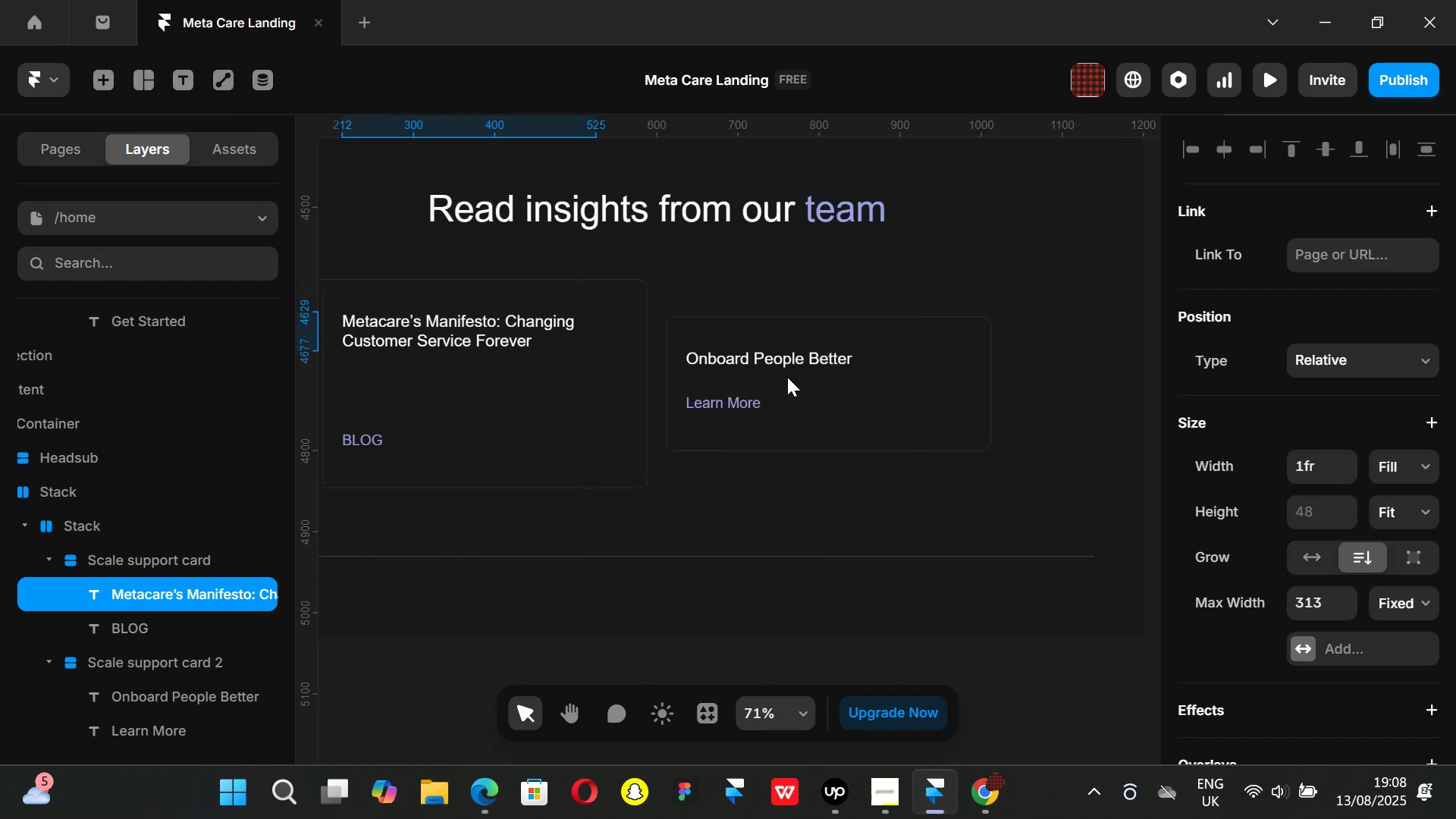 
key(Shift+ShiftLeft)
 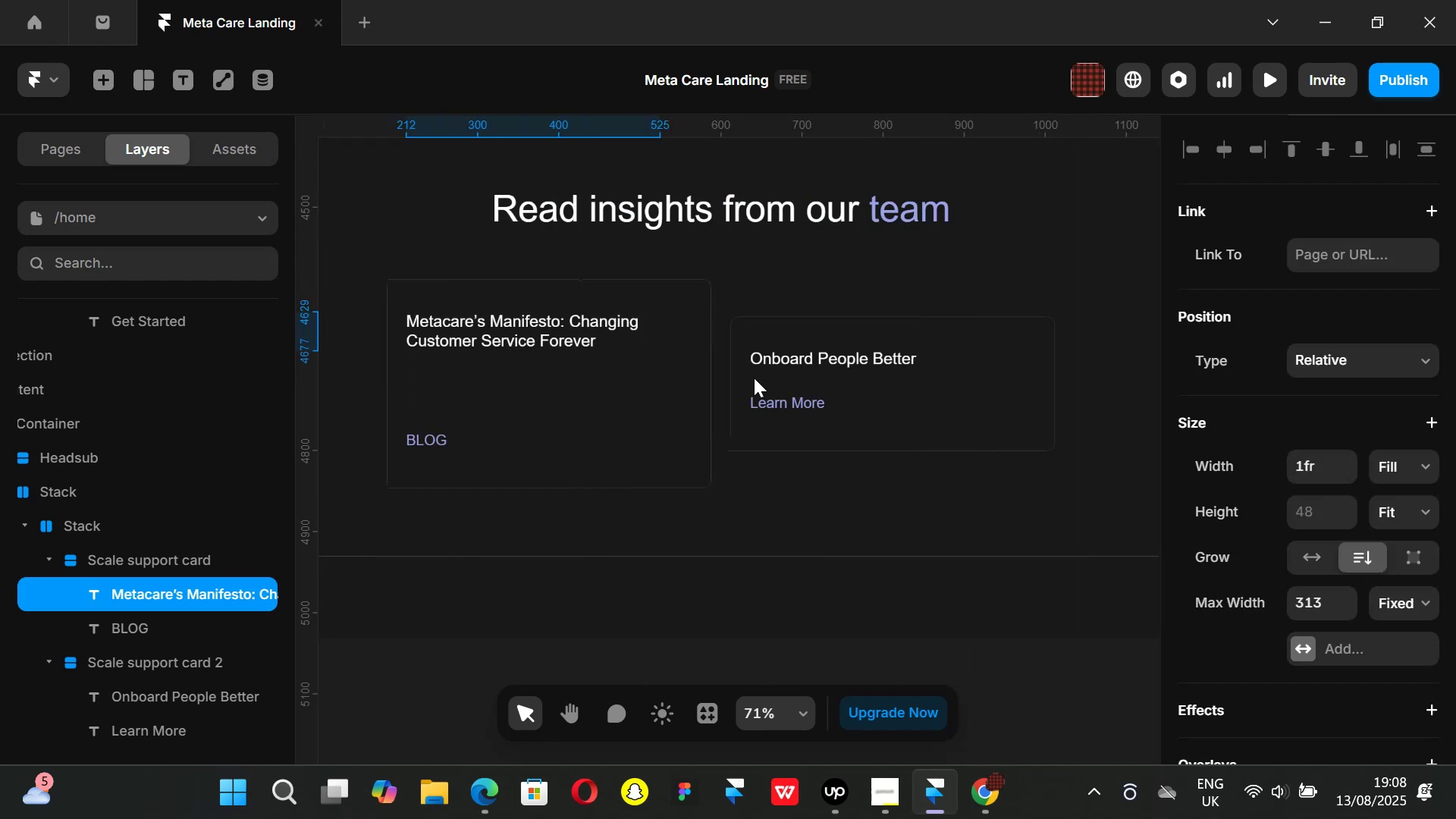 
key(Shift+ShiftLeft)
 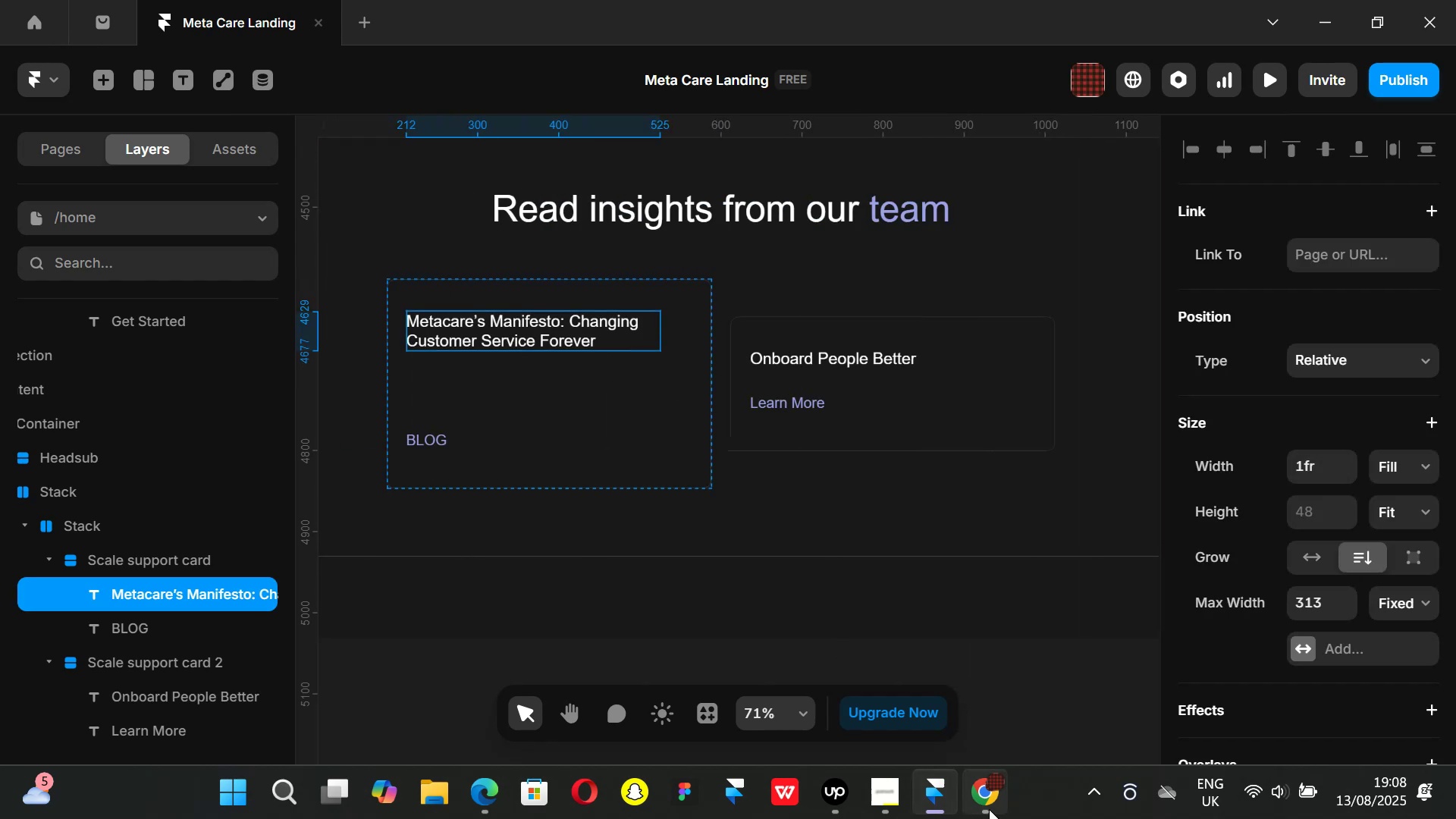 
left_click([988, 806])
 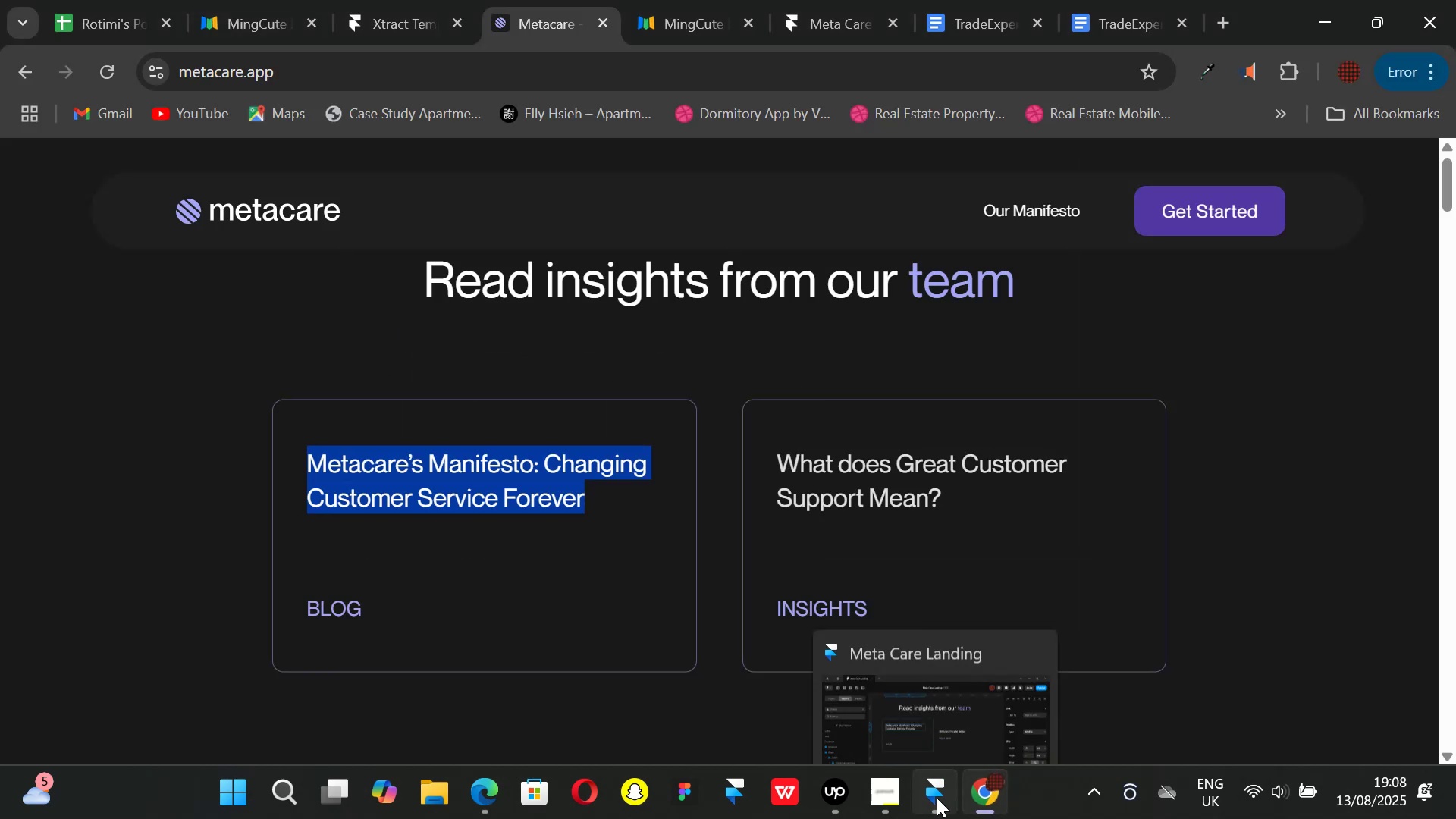 
left_click([937, 798])
 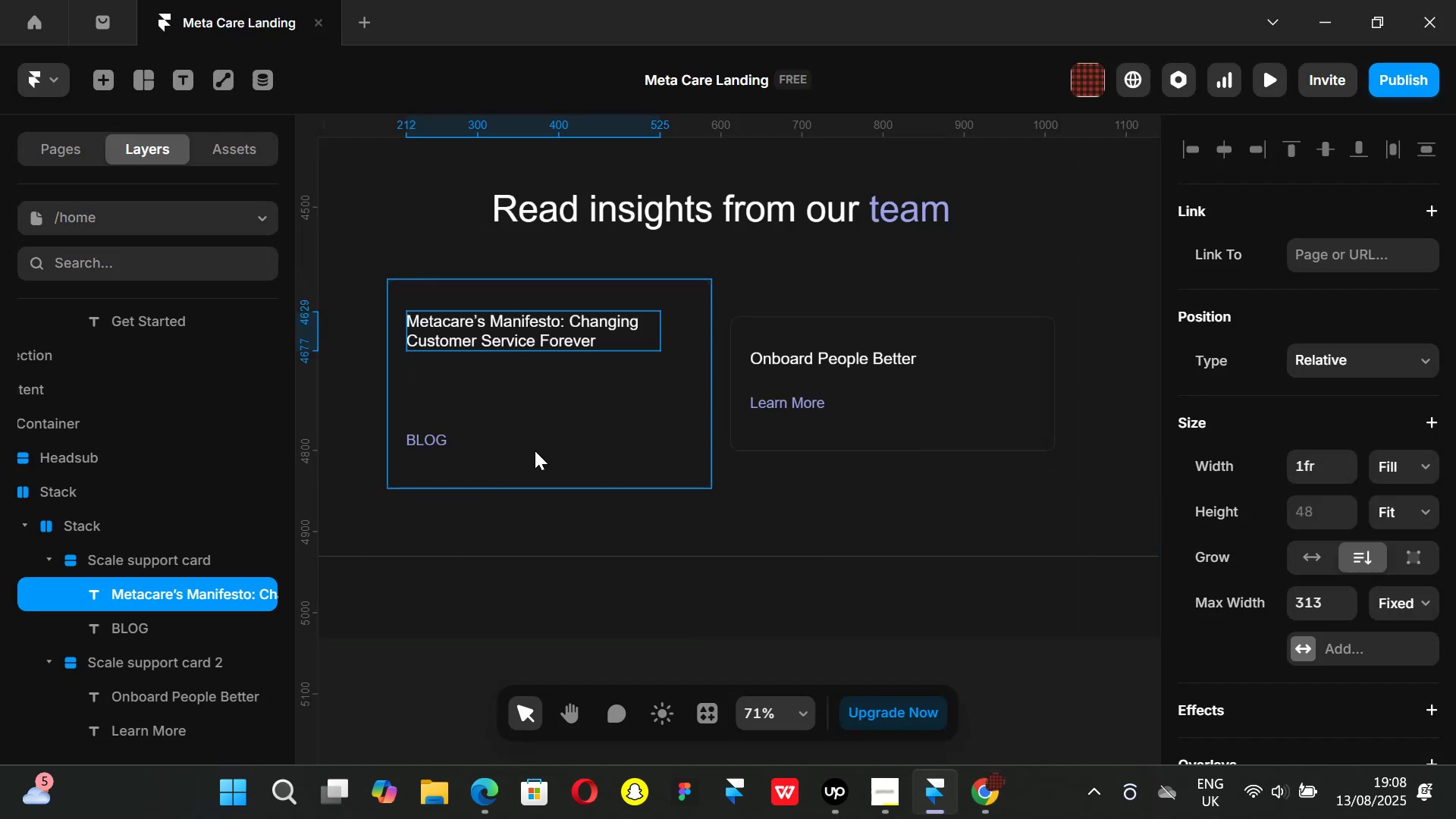 
left_click([538, 451])
 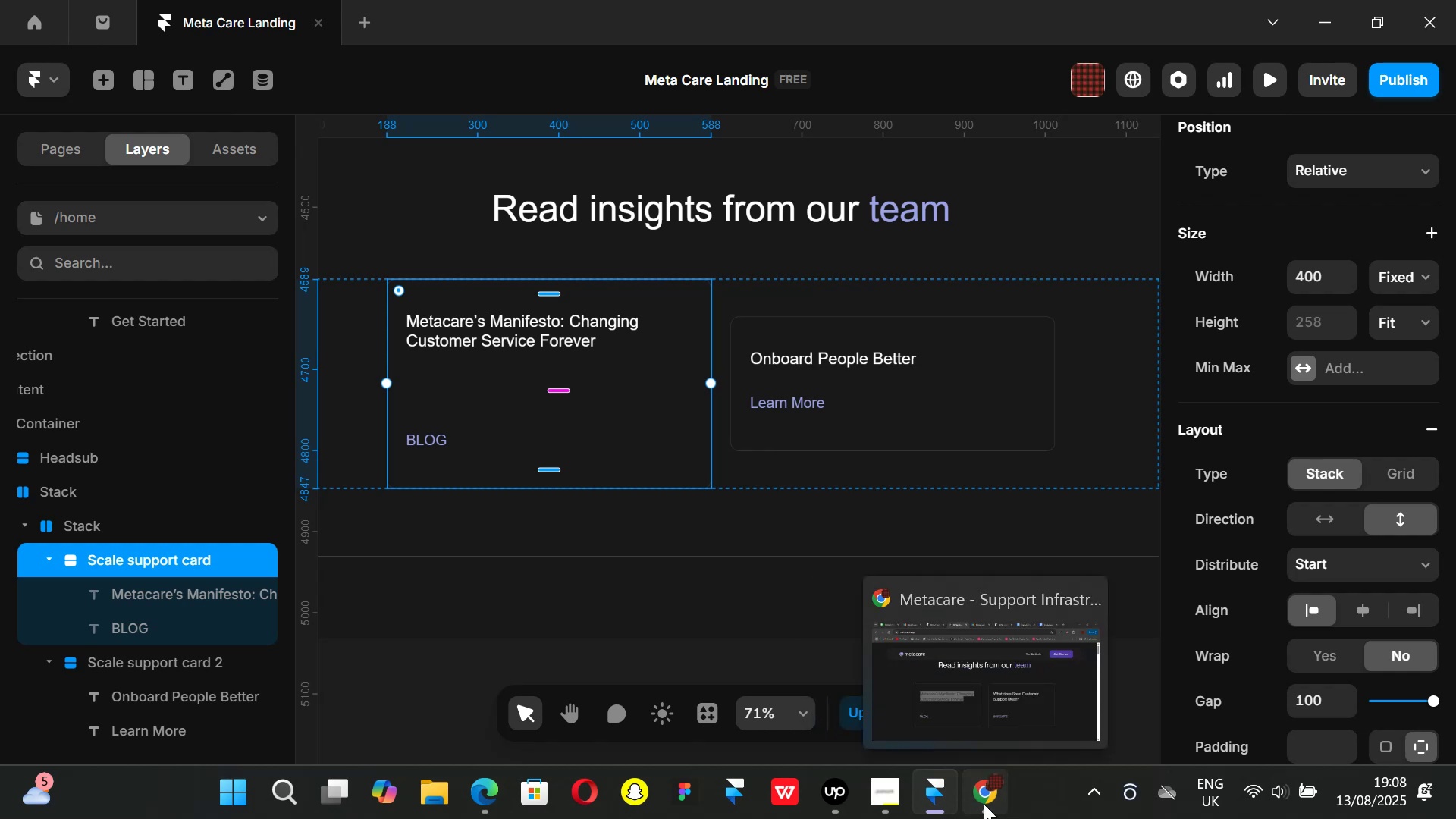 
left_click([938, 795])
 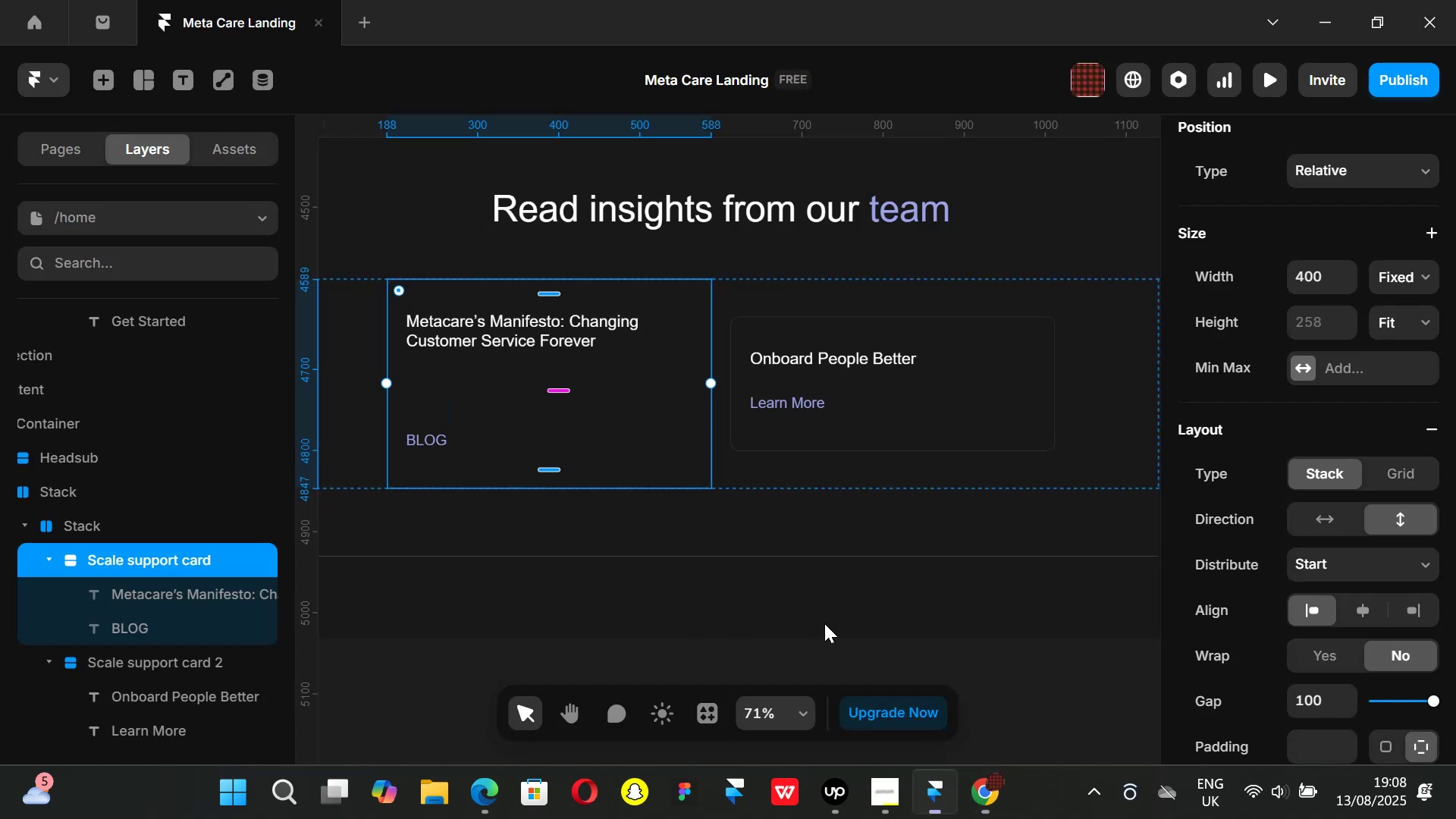 
hold_key(key=ShiftLeft, duration=0.8)
scroll: coordinate [806, 508], scroll_direction: down, amount: 11.0
 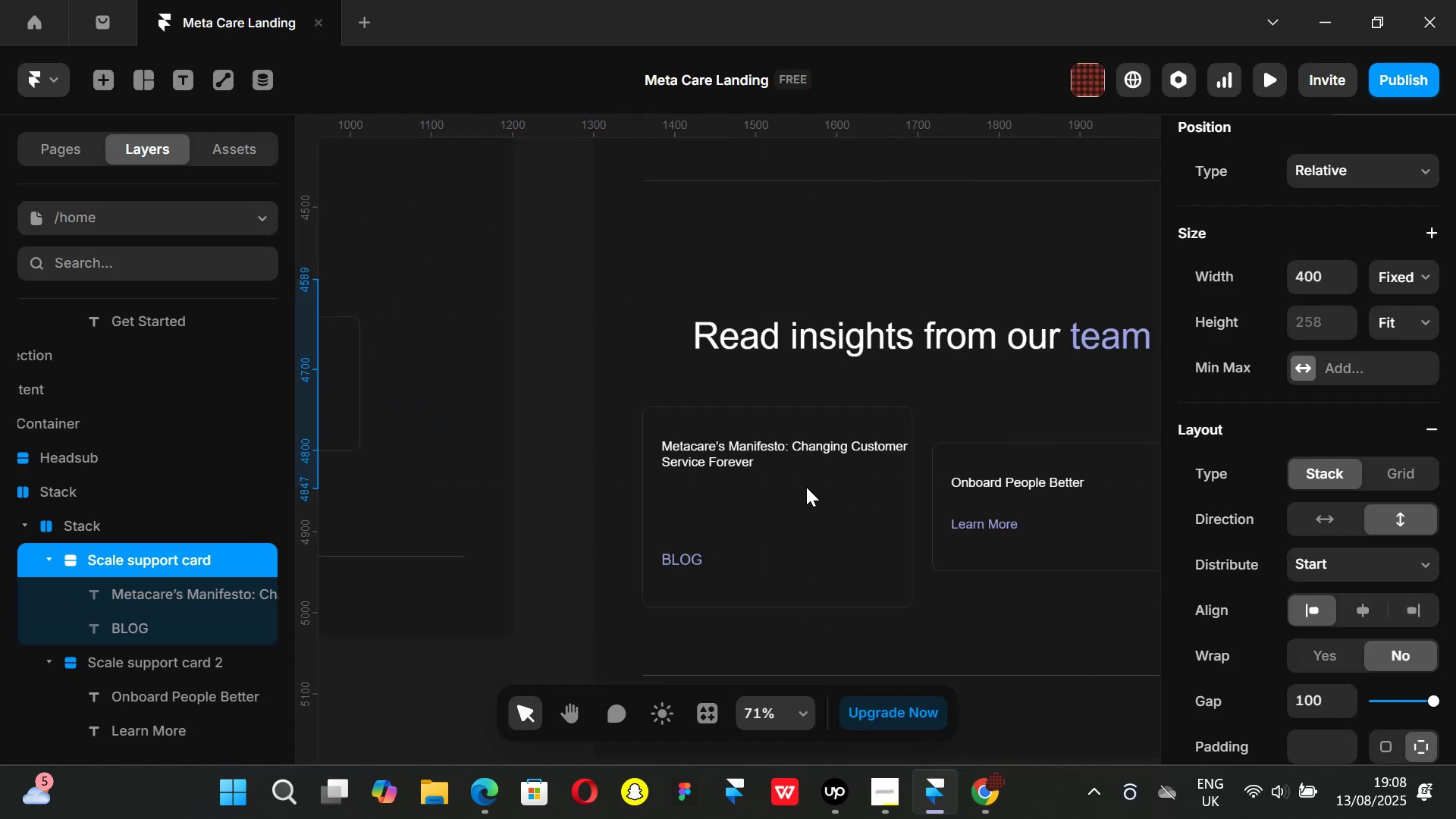 
hold_key(key=ShiftLeft, duration=6.22)
left_click([780, 451])
 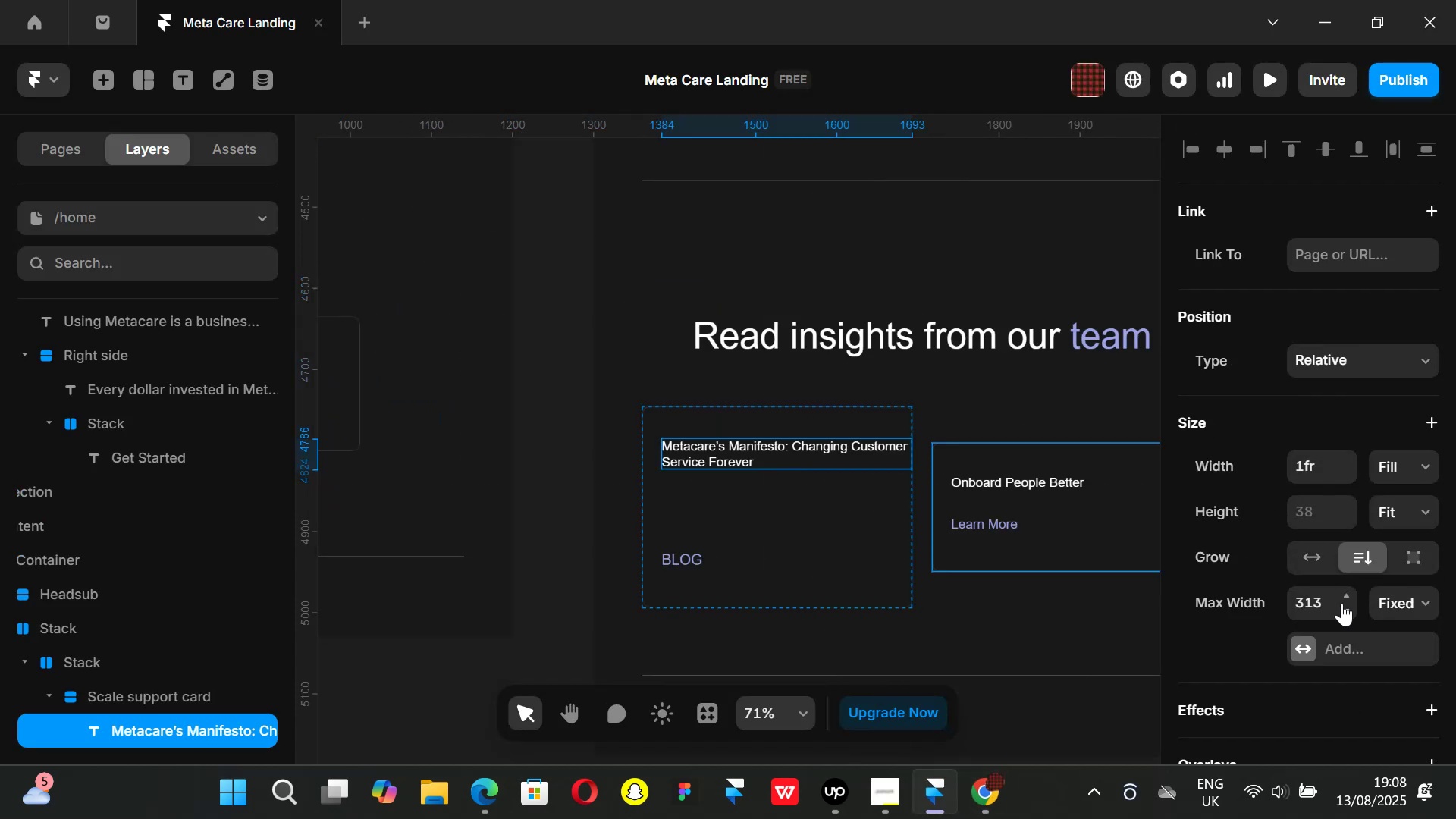 
left_click_drag(start_coordinate=[1347, 597], to_coordinate=[1371, 705])
 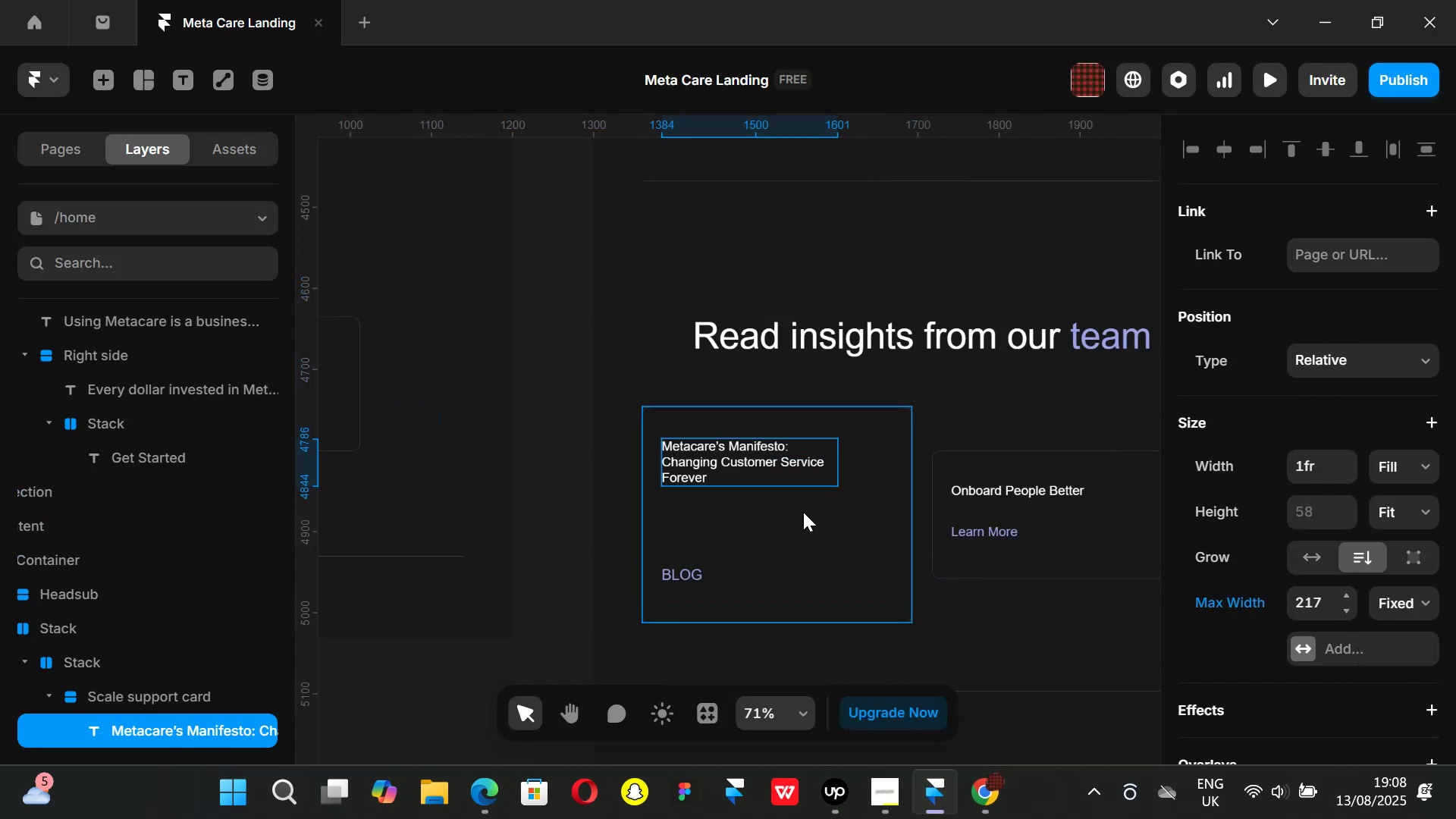 
hold_key(key=ShiftLeft, duration=1.13)
scroll: coordinate [786, 516], scroll_direction: down, amount: 54.0
 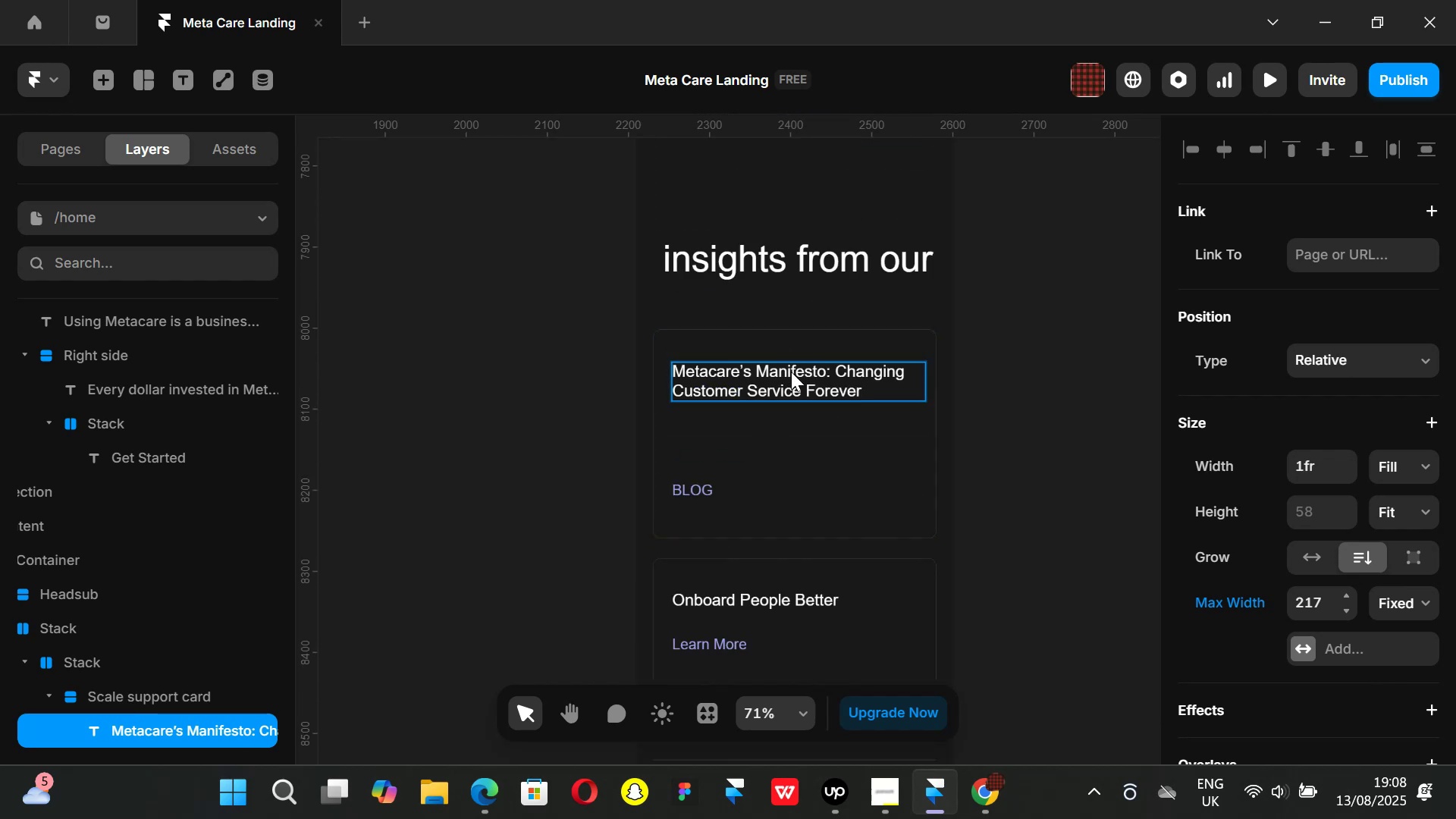 
left_click([792, 374])
 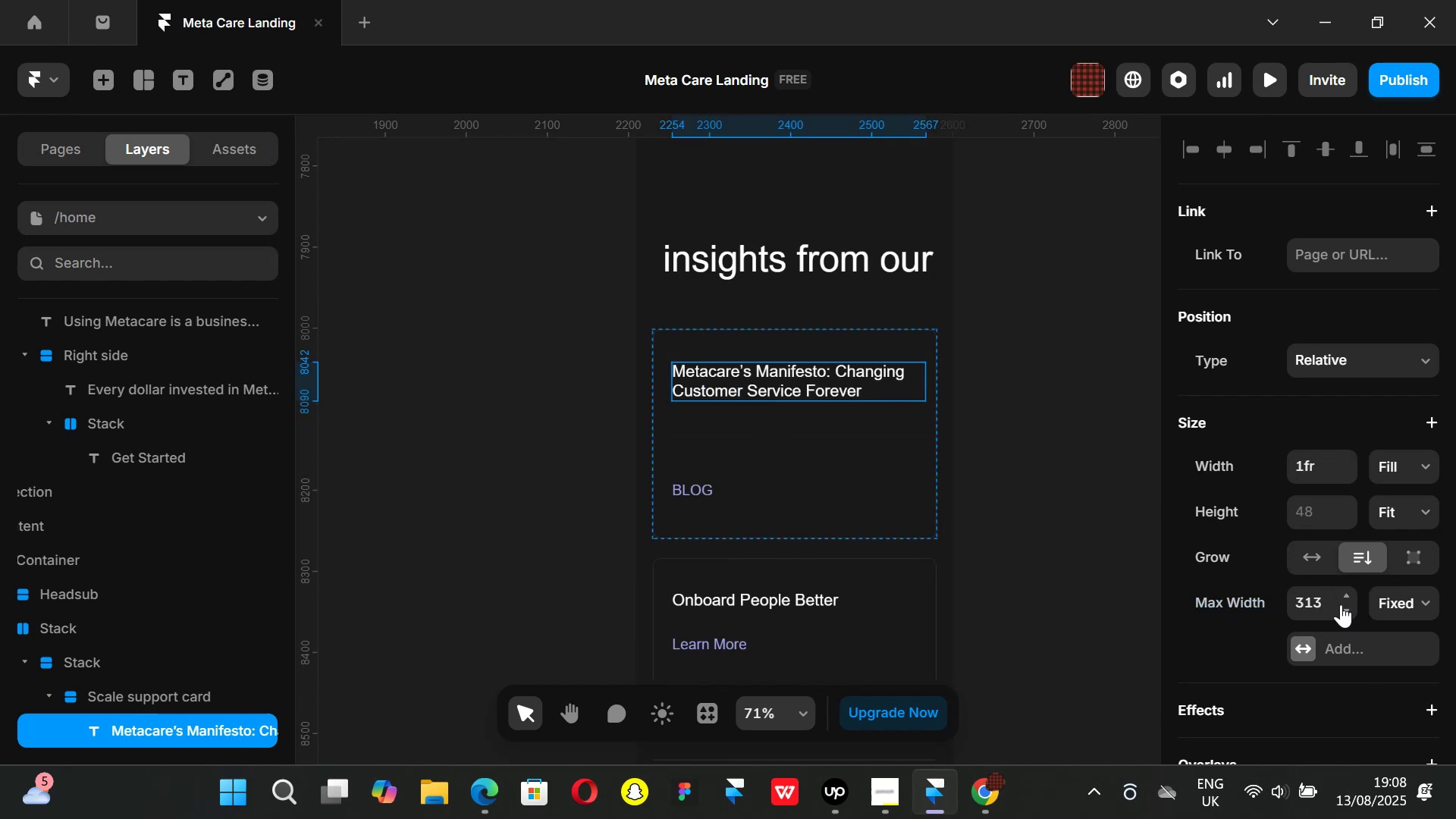 
left_click_drag(start_coordinate=[1345, 593], to_coordinate=[1345, 645])
 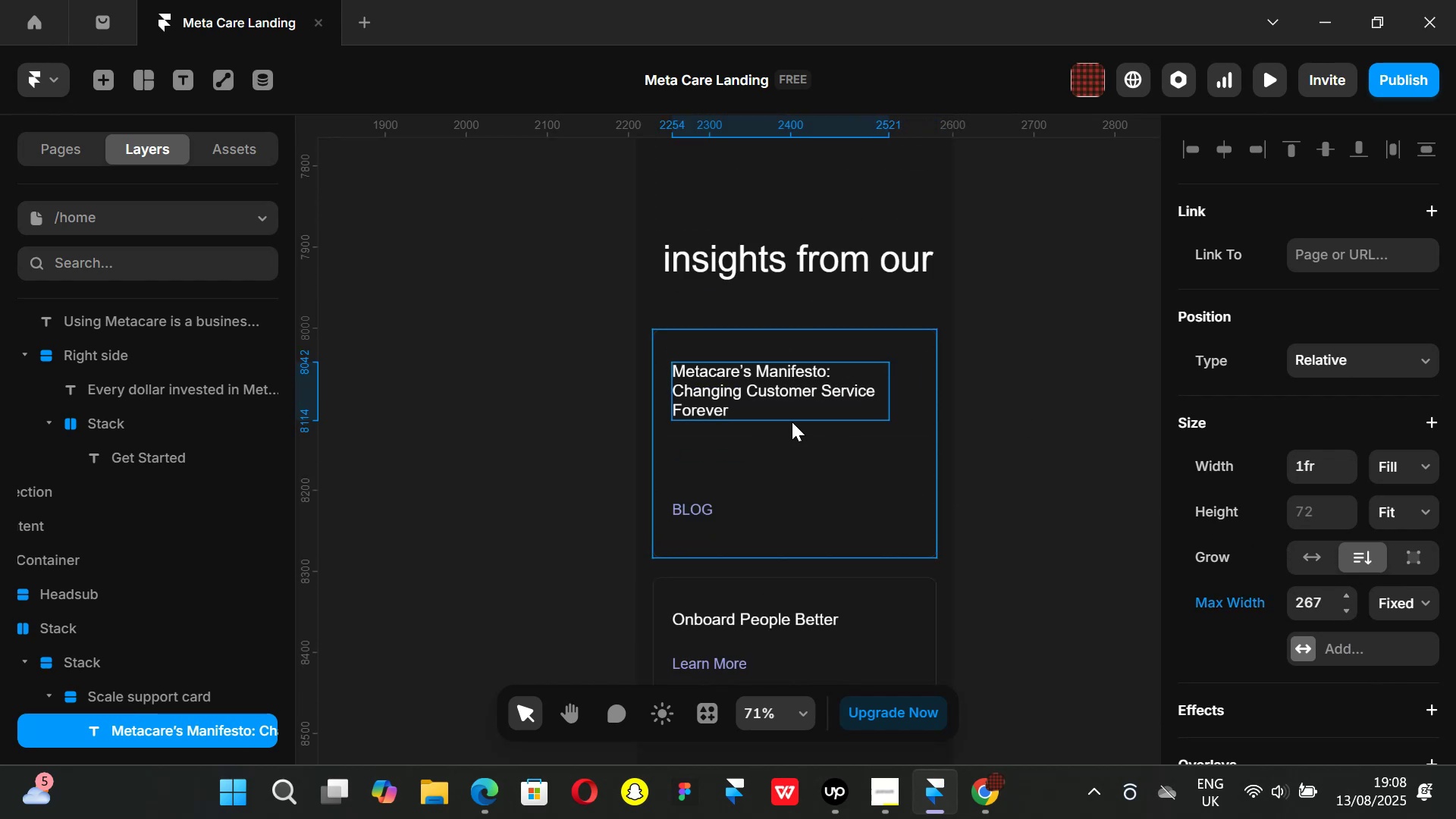 
scroll: coordinate [783, 265], scroll_direction: none, amount: 0.0
 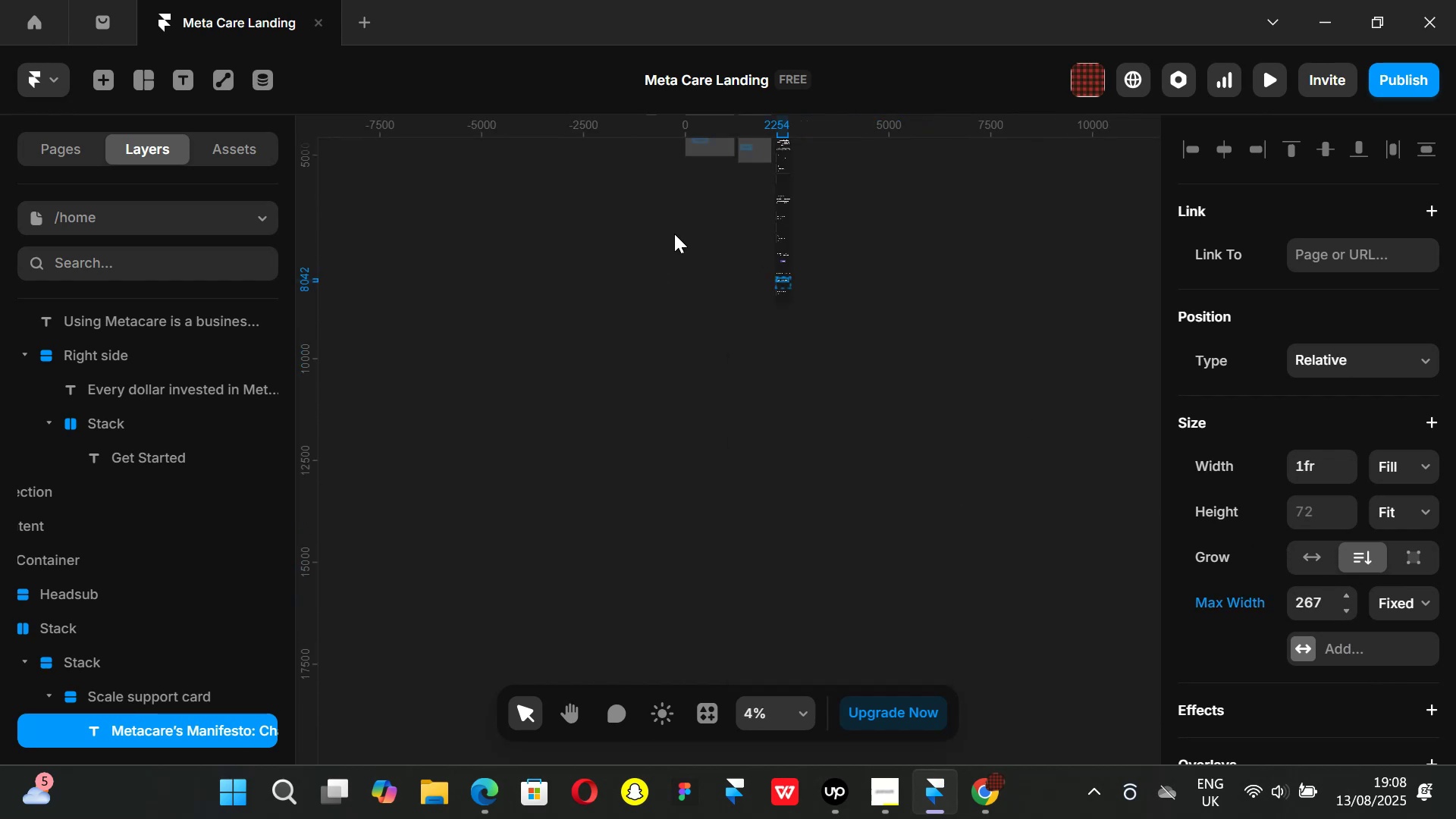 
key(Control+ControlLeft)
 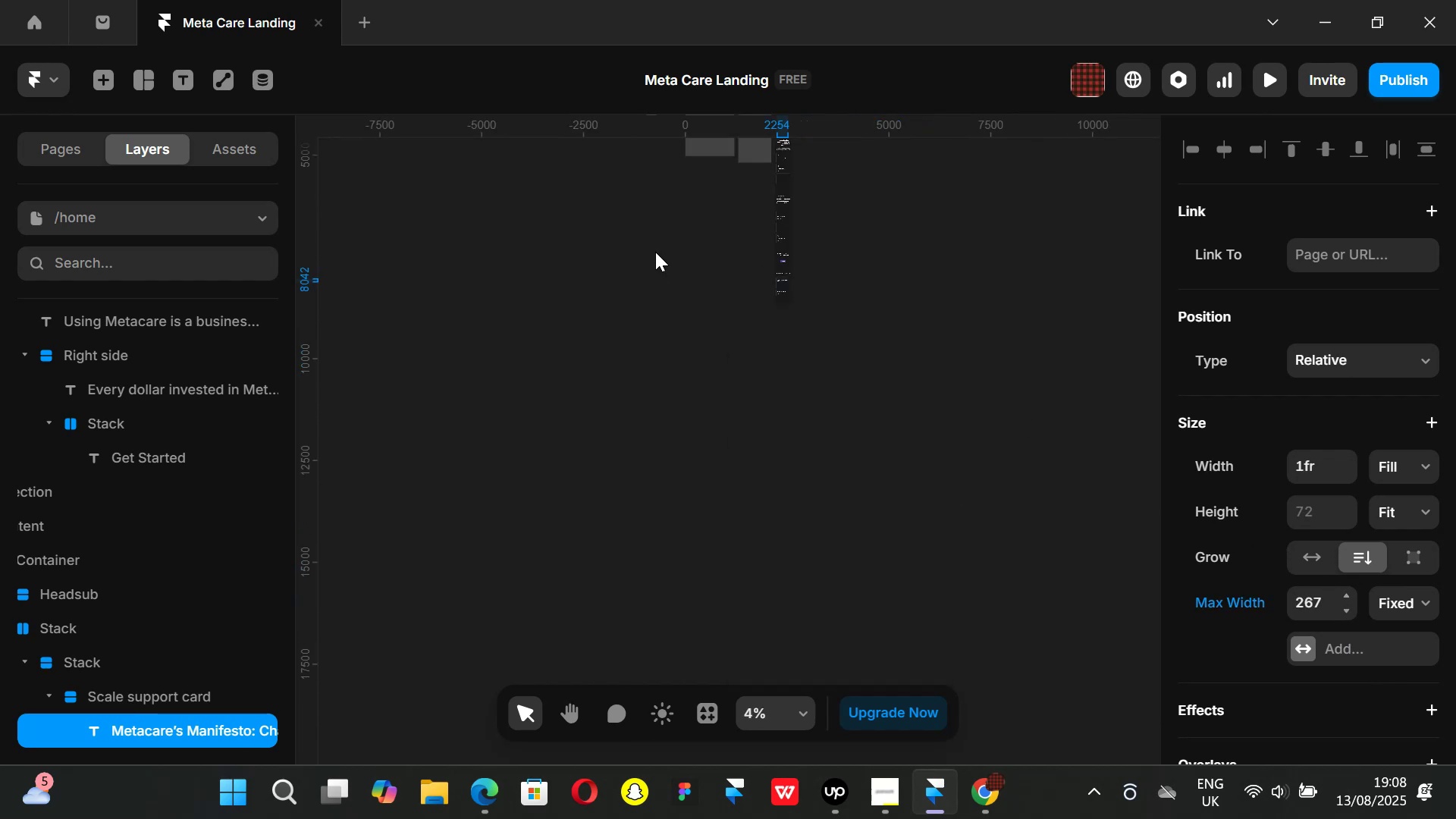 
scroll: coordinate [683, 231], scroll_direction: up, amount: 2.0
 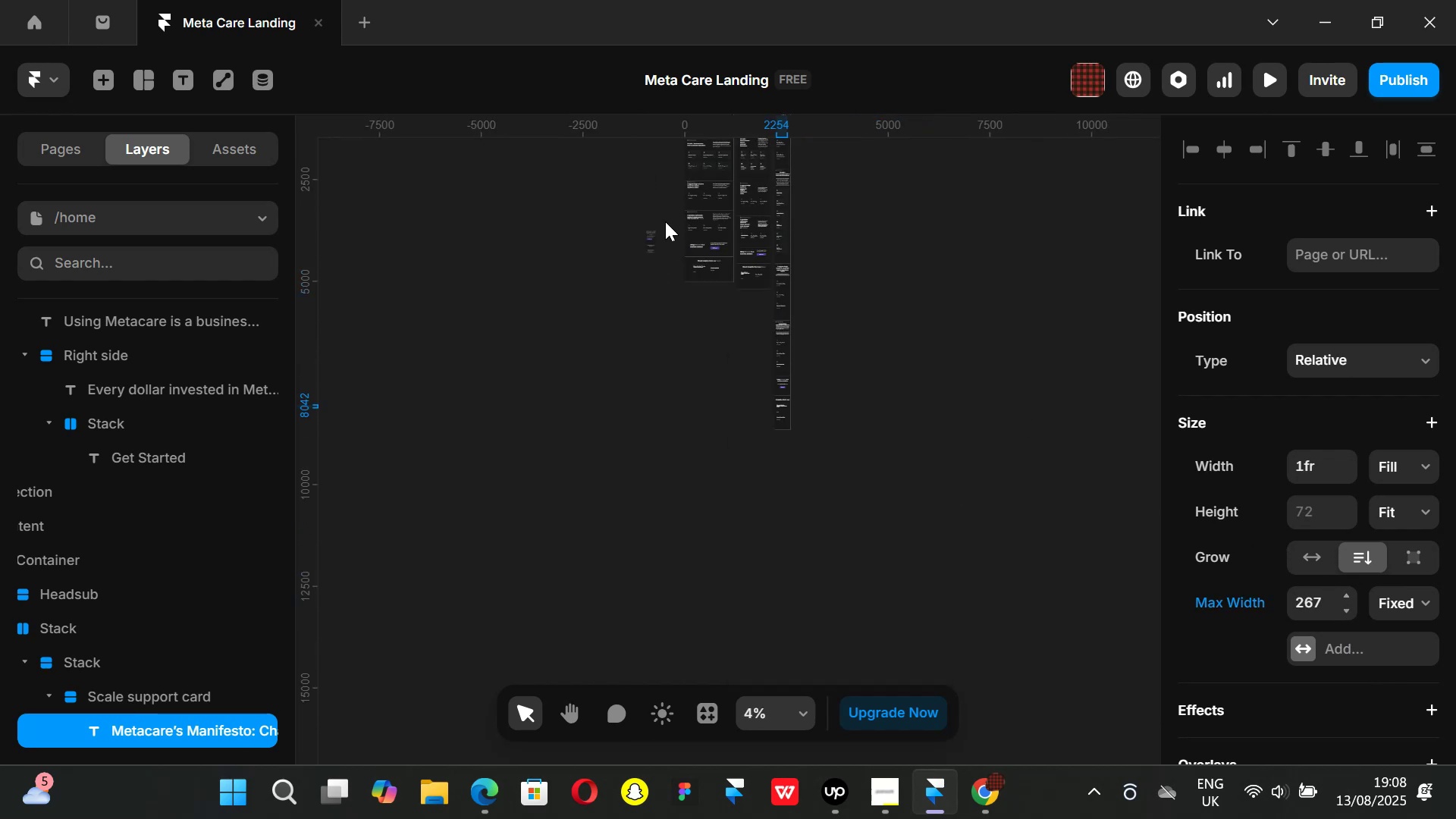 
hold_key(key=ControlLeft, duration=0.53)
scroll: coordinate [715, 249], scroll_direction: up, amount: 4.0
 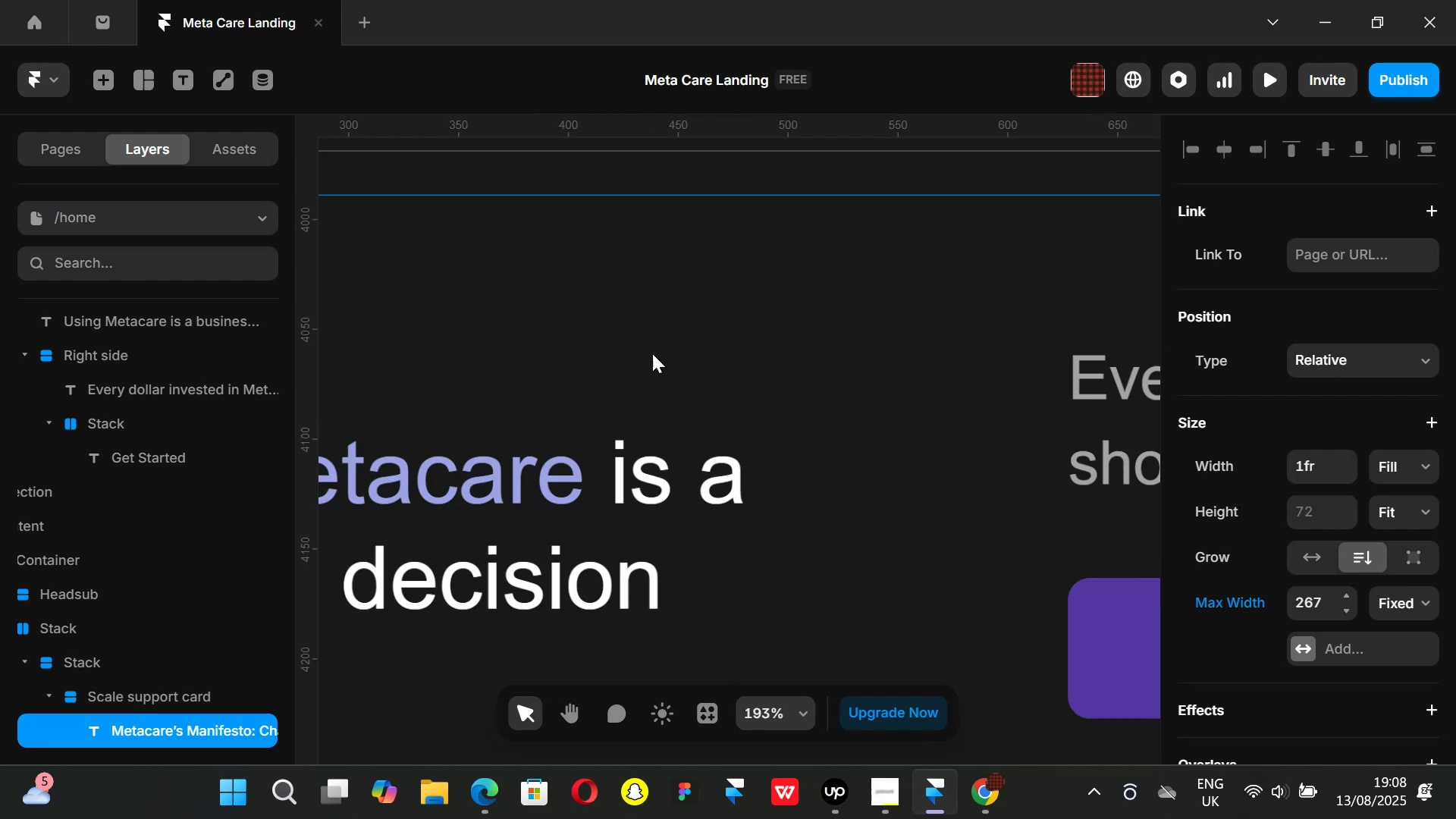 
hold_key(key=ControlLeft, duration=0.46)
scroll: coordinate [607, 529], scroll_direction: down, amount: 3.0
 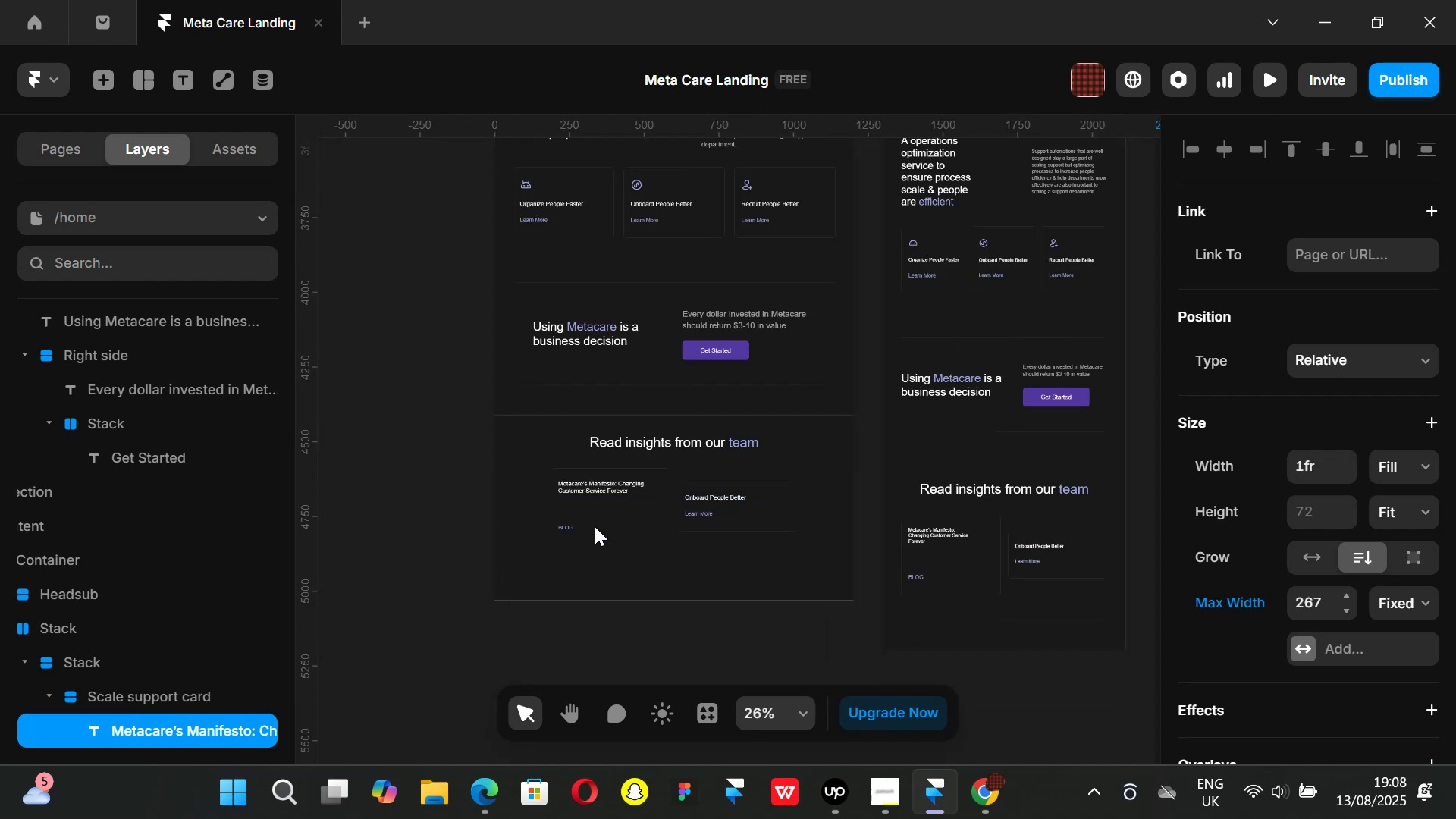 
hold_key(key=ControlLeft, duration=0.5)
scroll: coordinate [588, 507], scroll_direction: up, amount: 1.0
 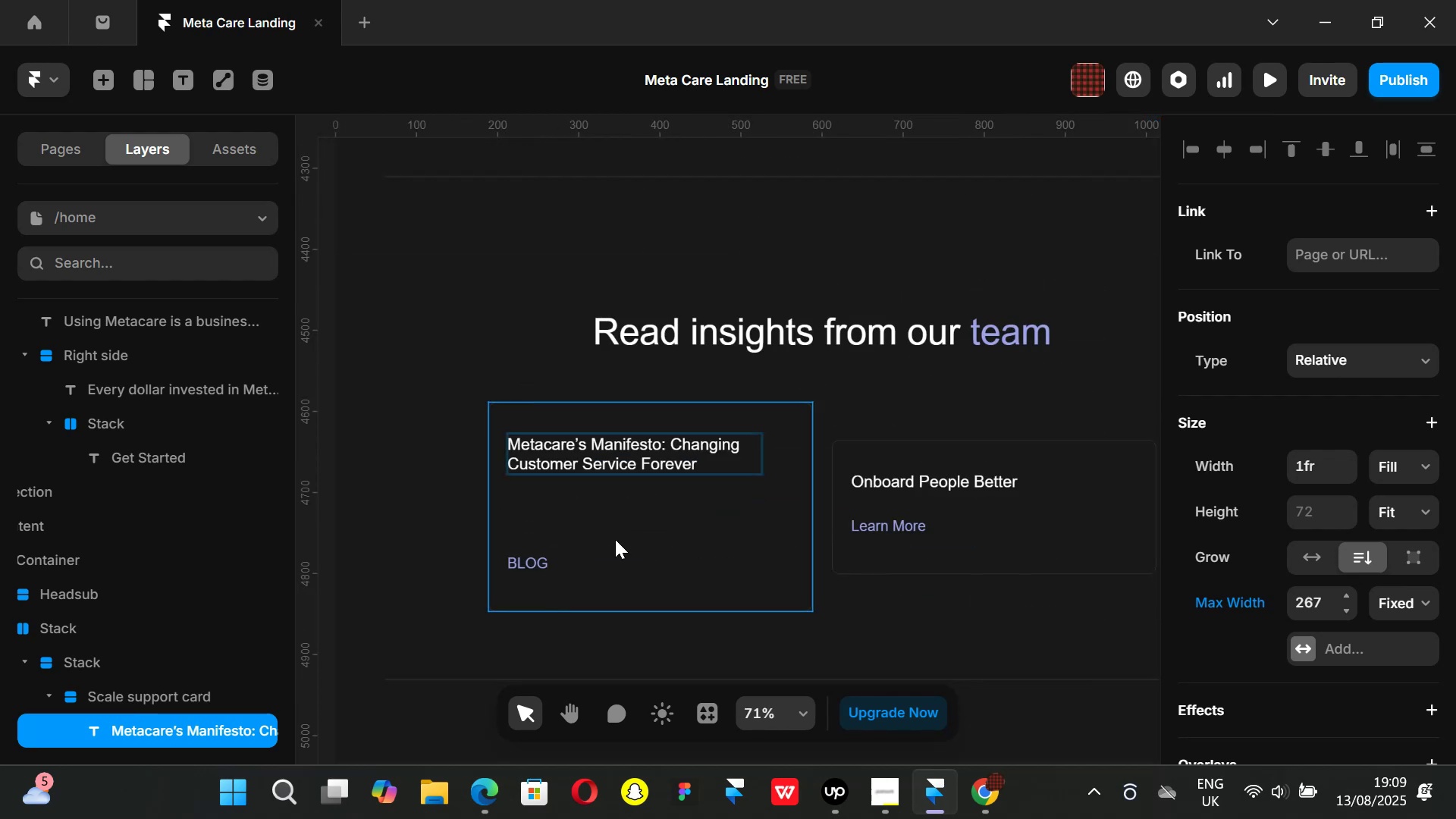 
left_click([636, 551])
 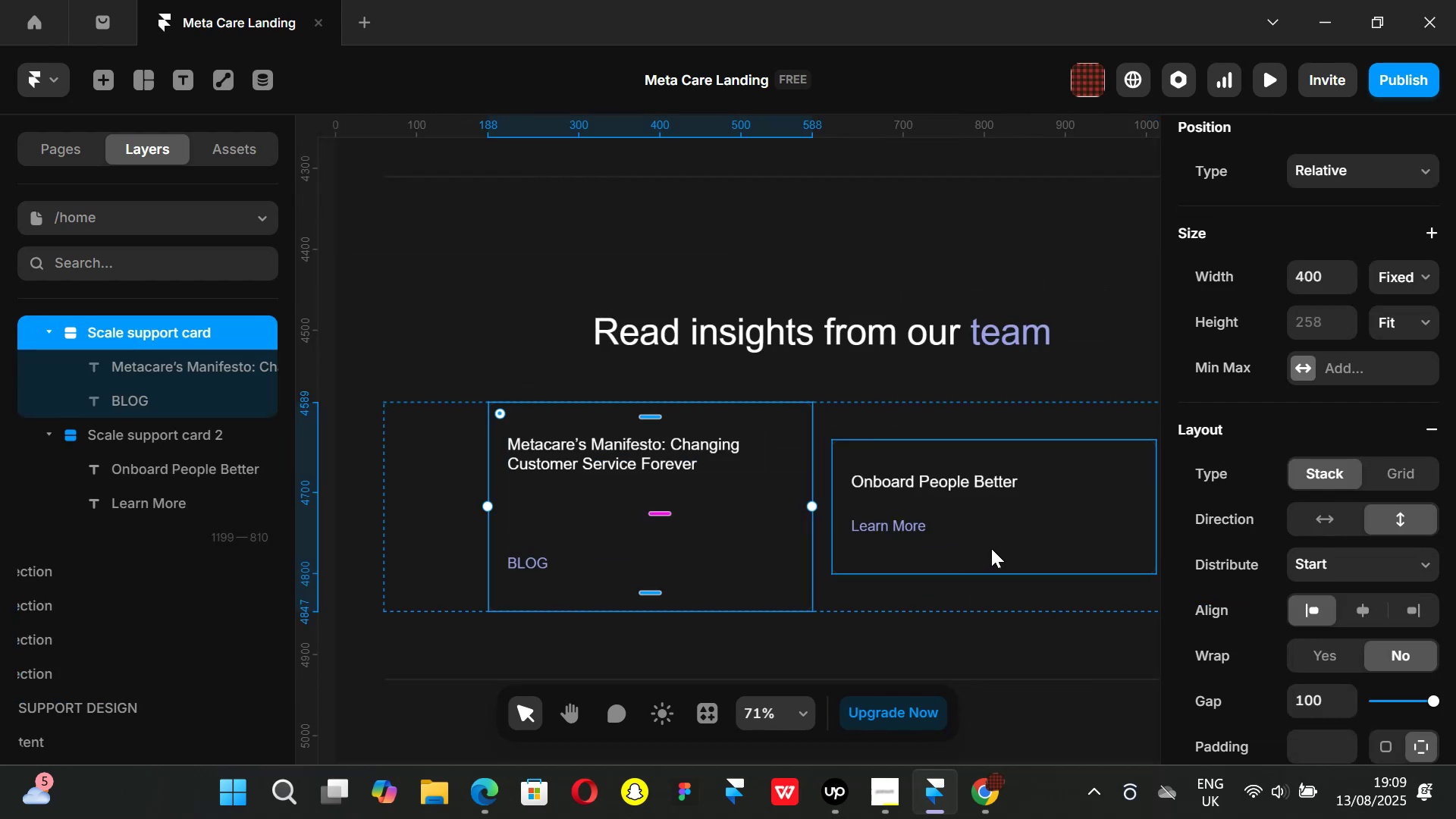 
left_click([1020, 548])
 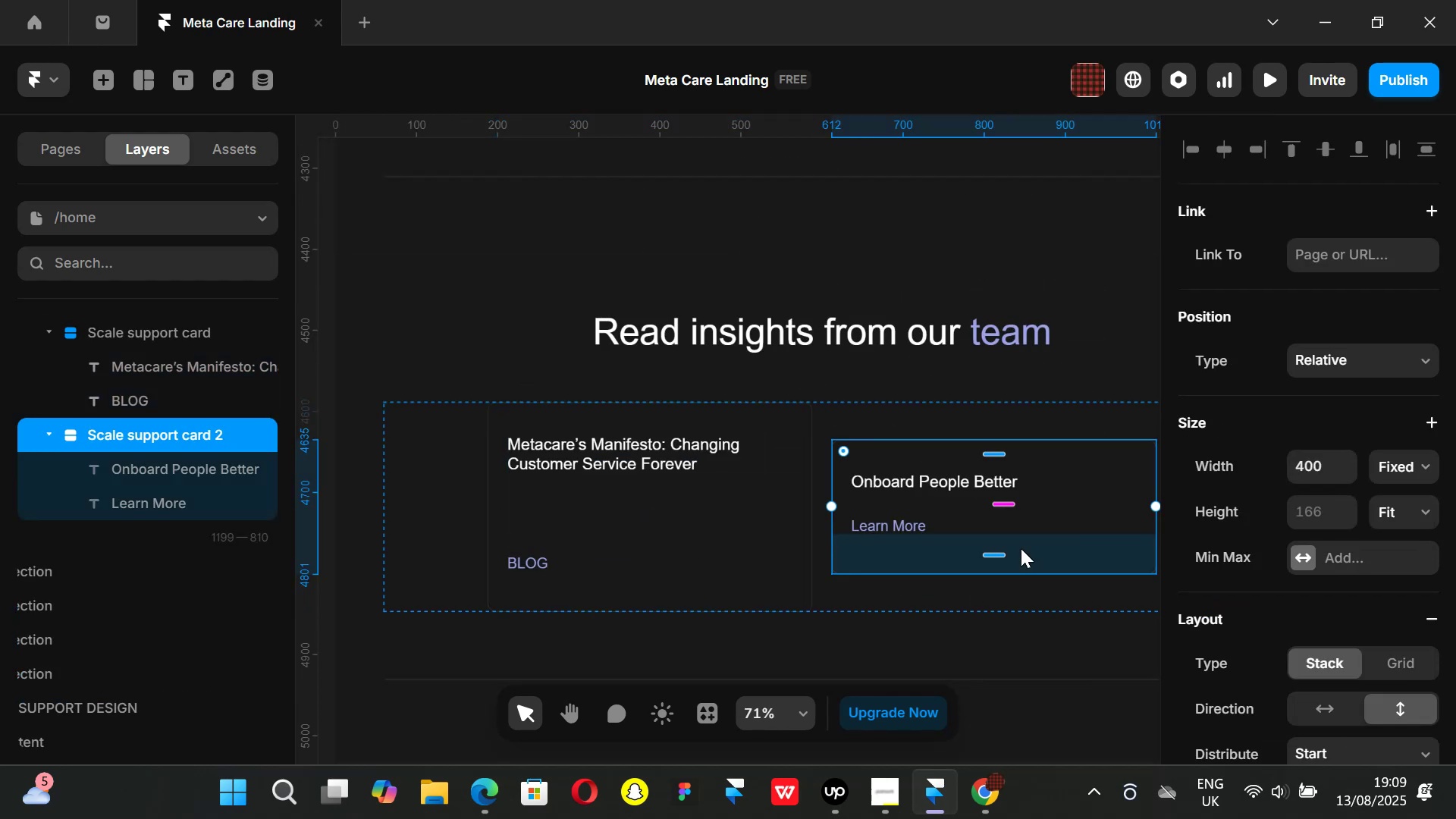 
key(Backspace)
 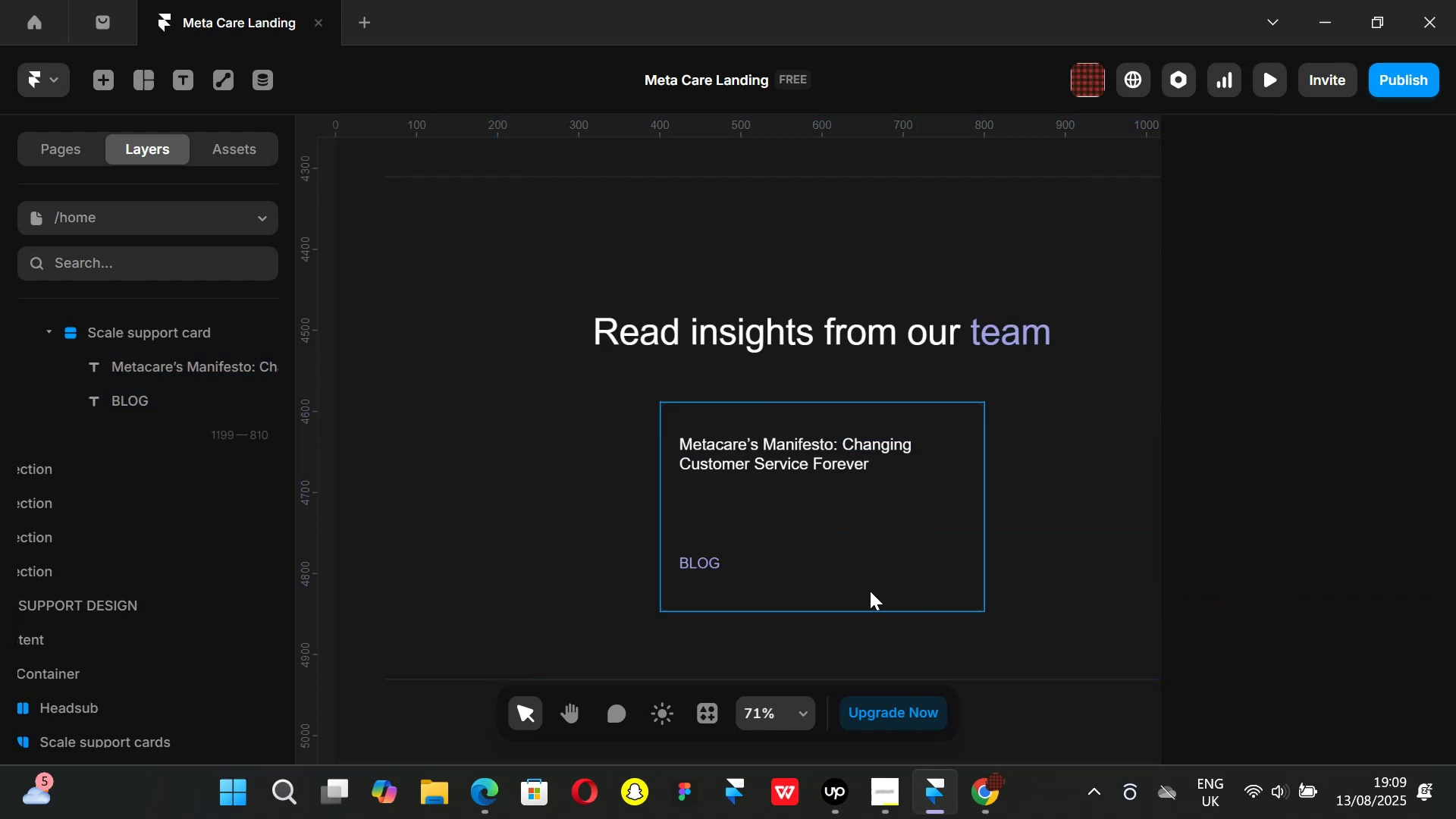 
left_click([875, 581])
 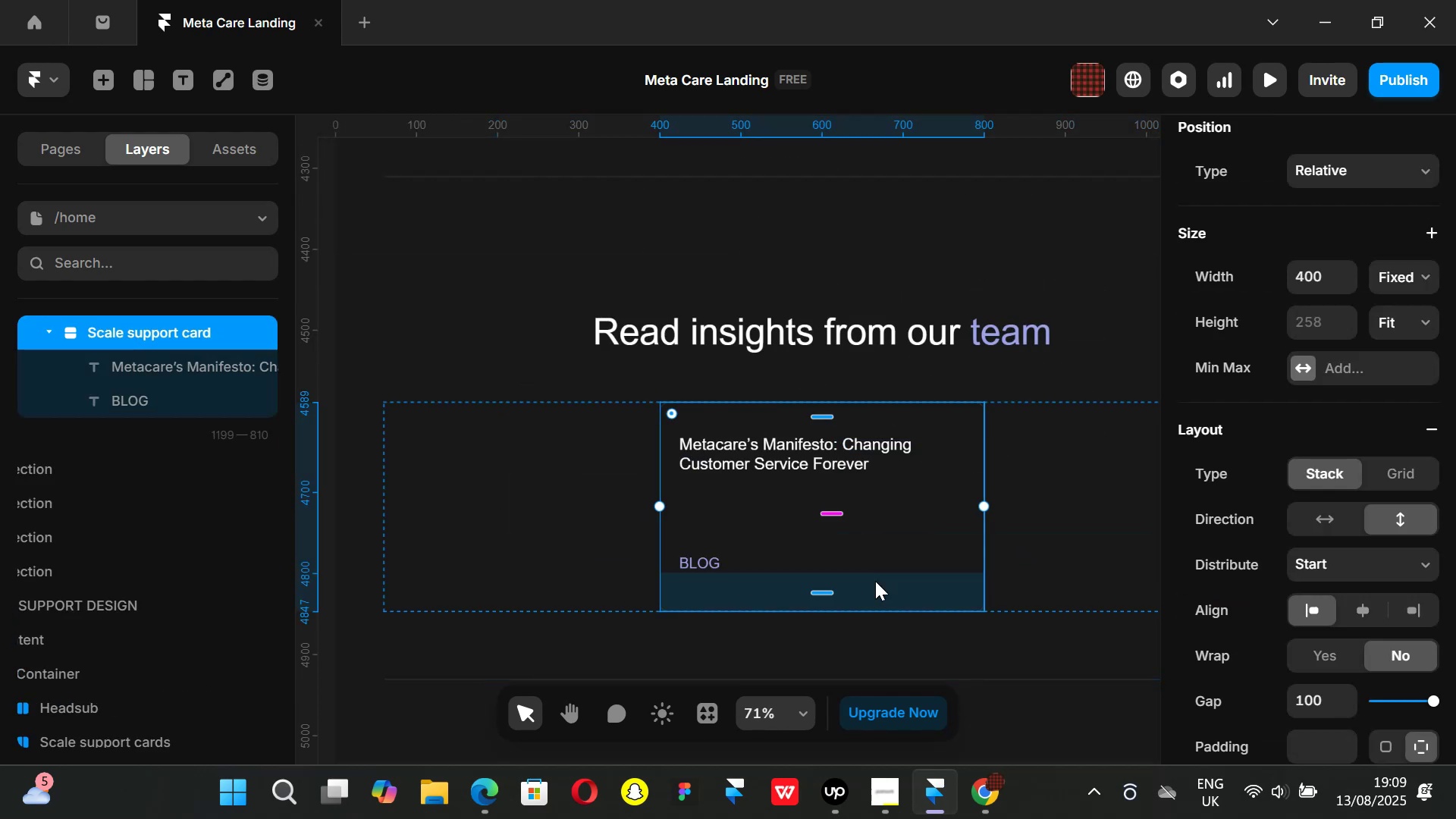 
key(Control+ControlLeft)
 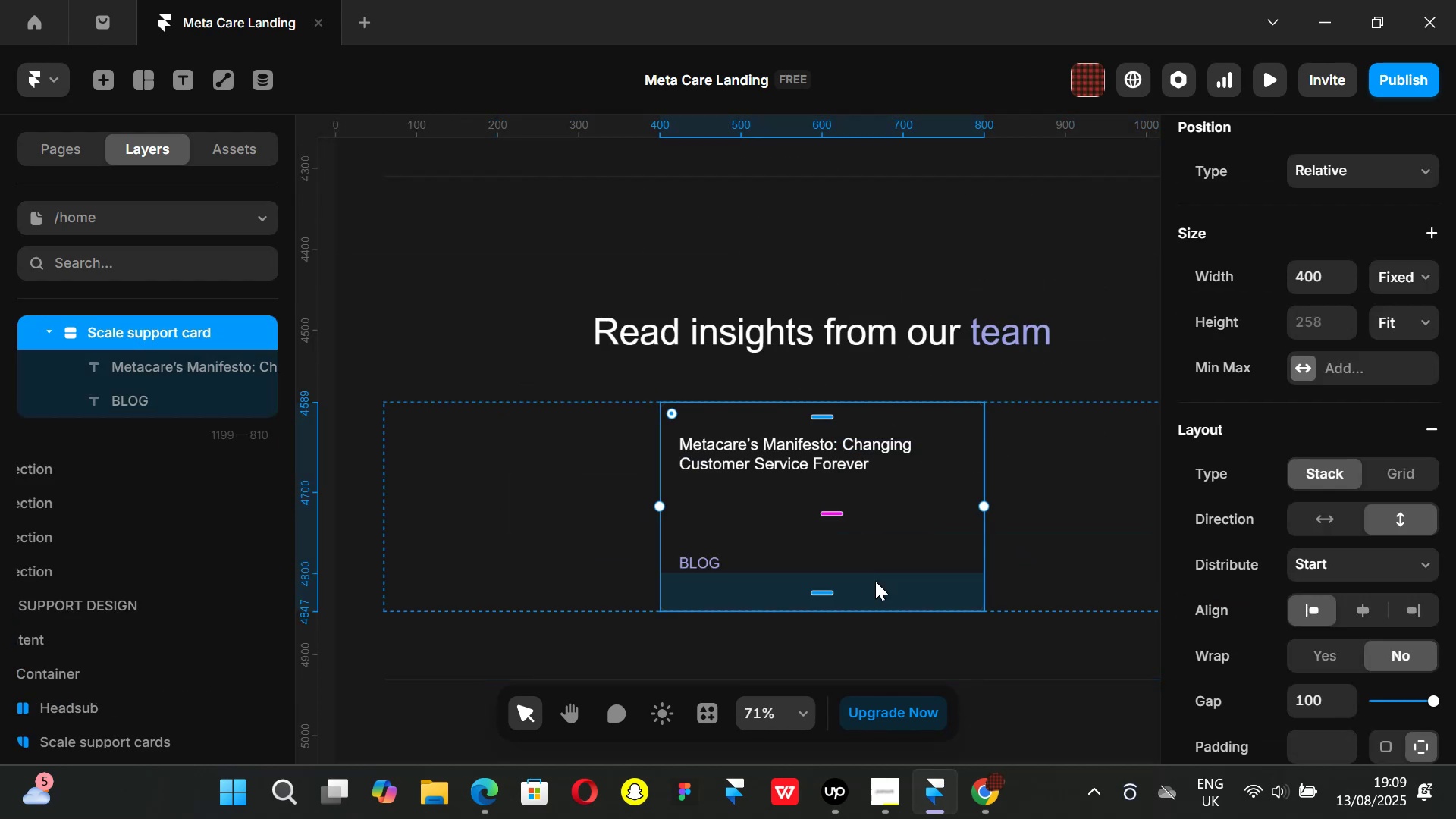 
key(Control+D)
 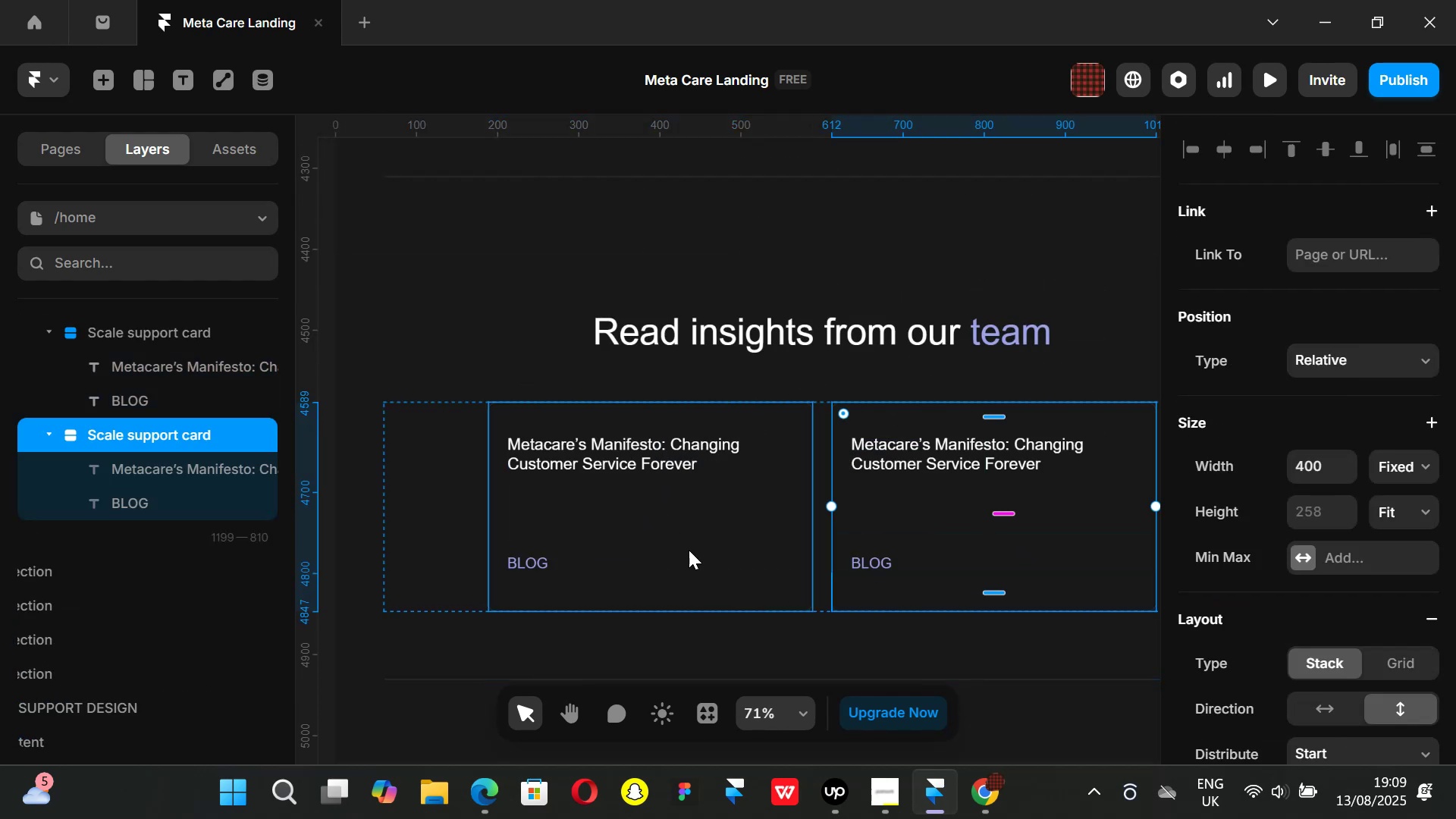 
scroll: coordinate [638, 473], scroll_direction: down, amount: 5.0
 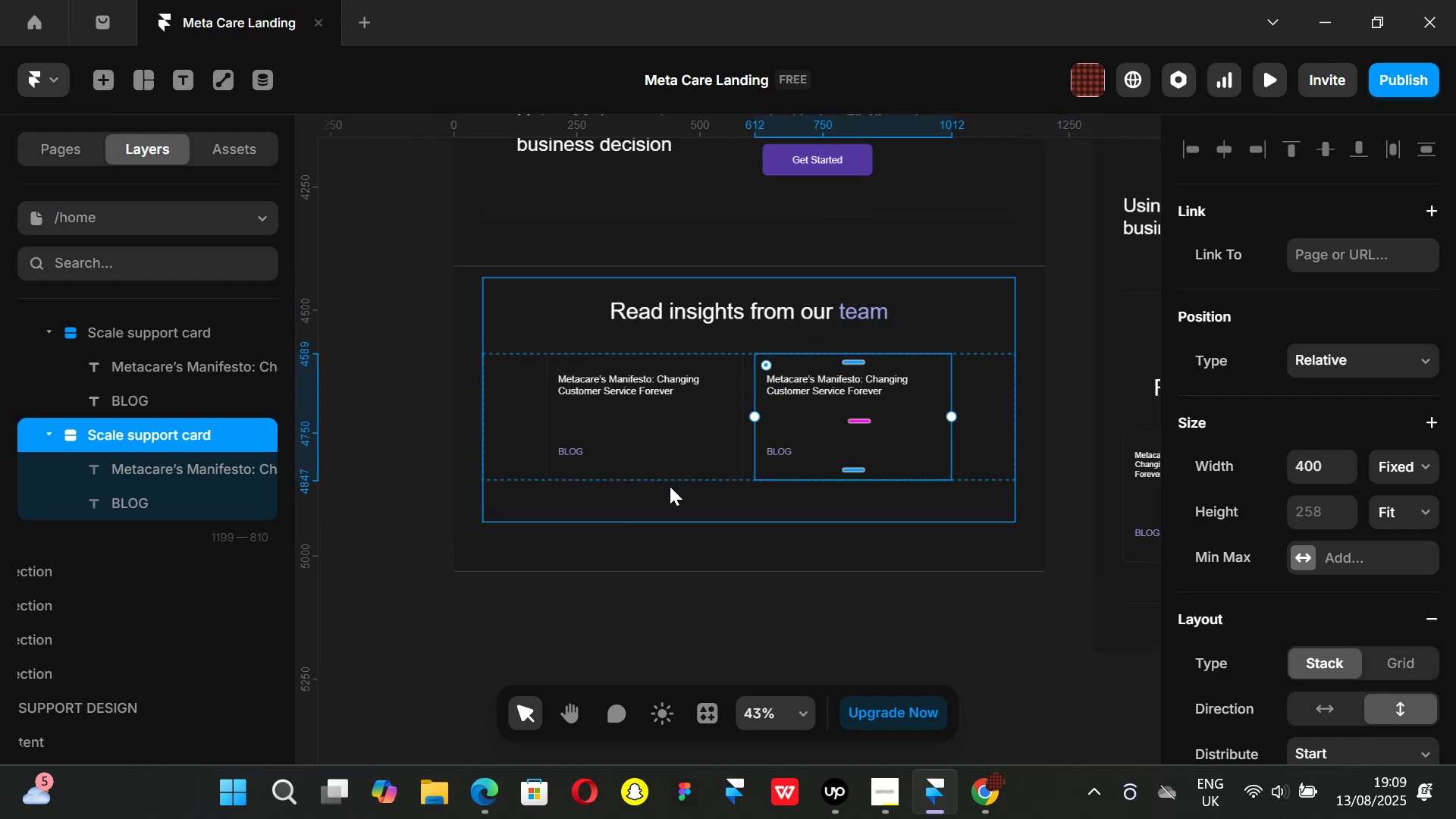 
hold_key(key=ControlLeft, duration=0.55)
 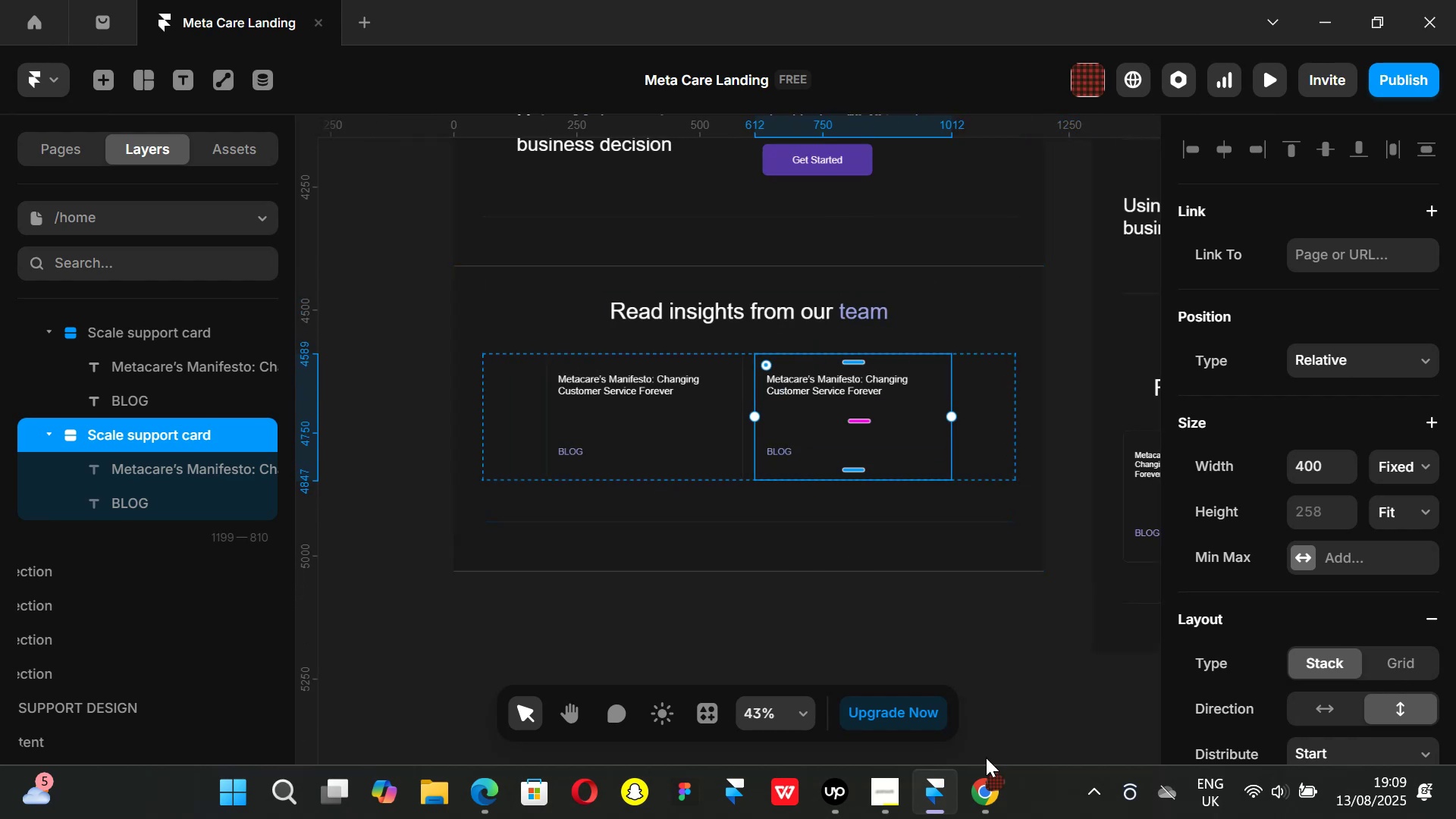 
left_click([992, 802])
 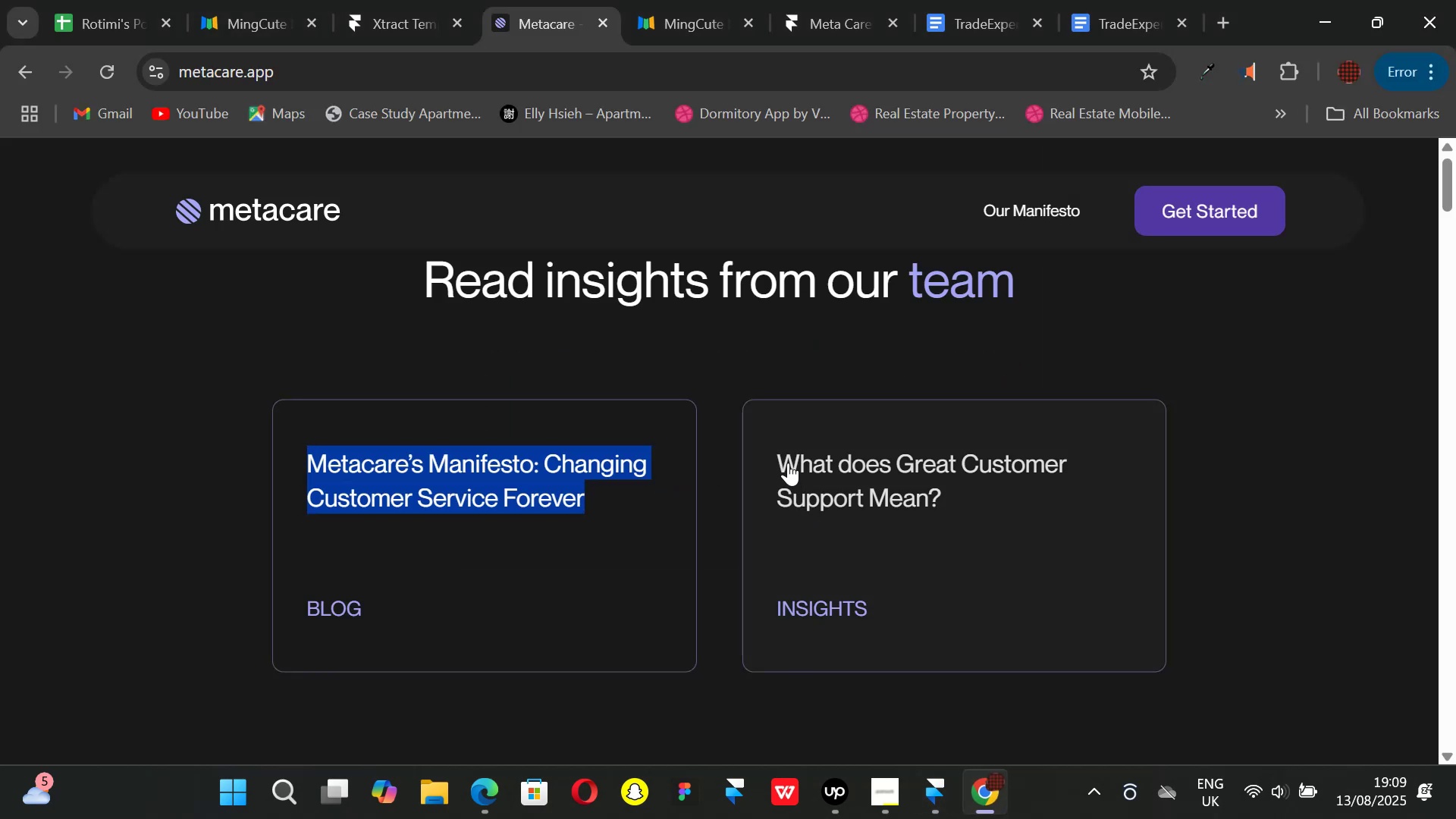 
left_click_drag(start_coordinate=[785, 455], to_coordinate=[970, 516])
 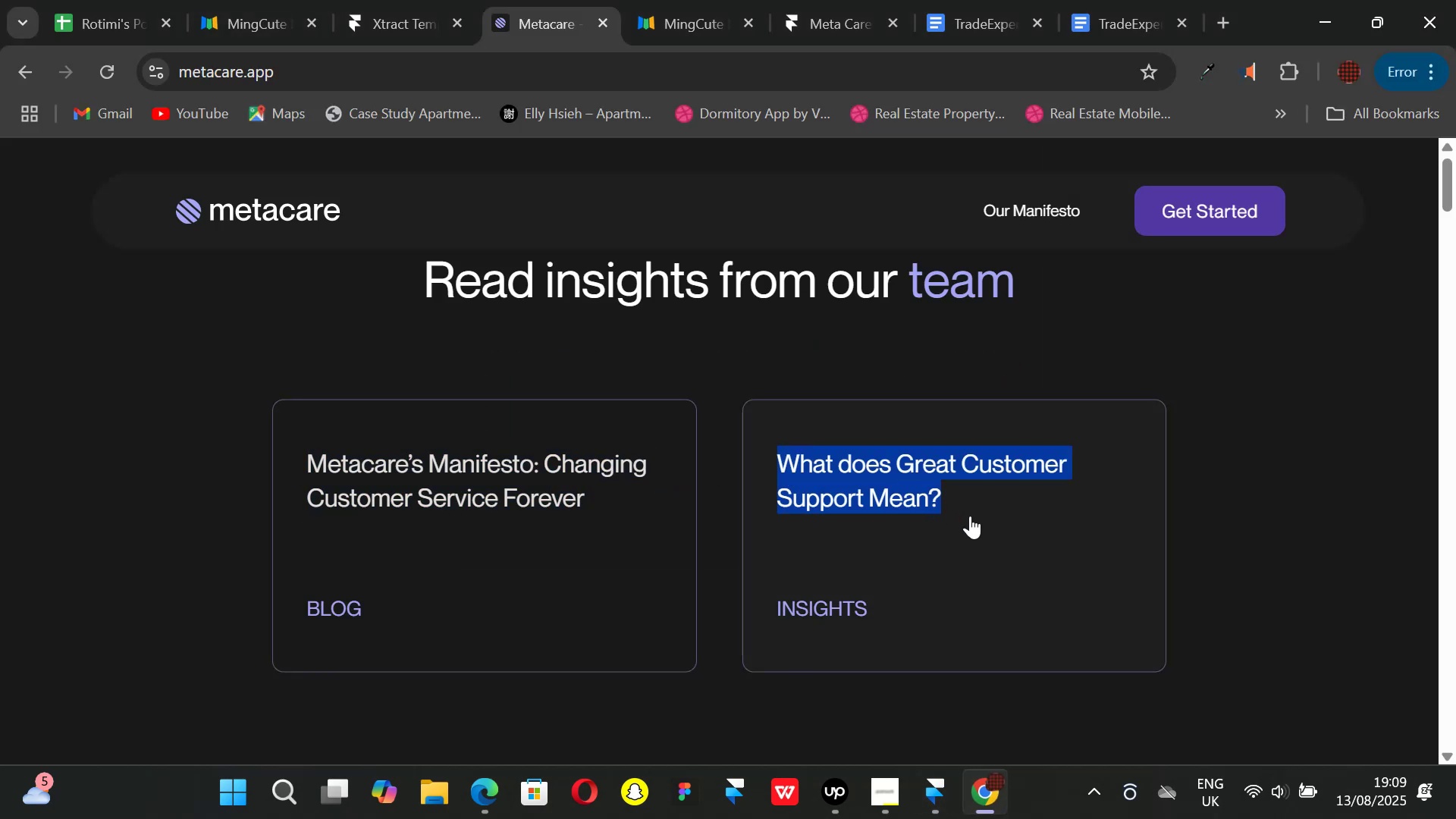 
key(Control+ControlLeft)
 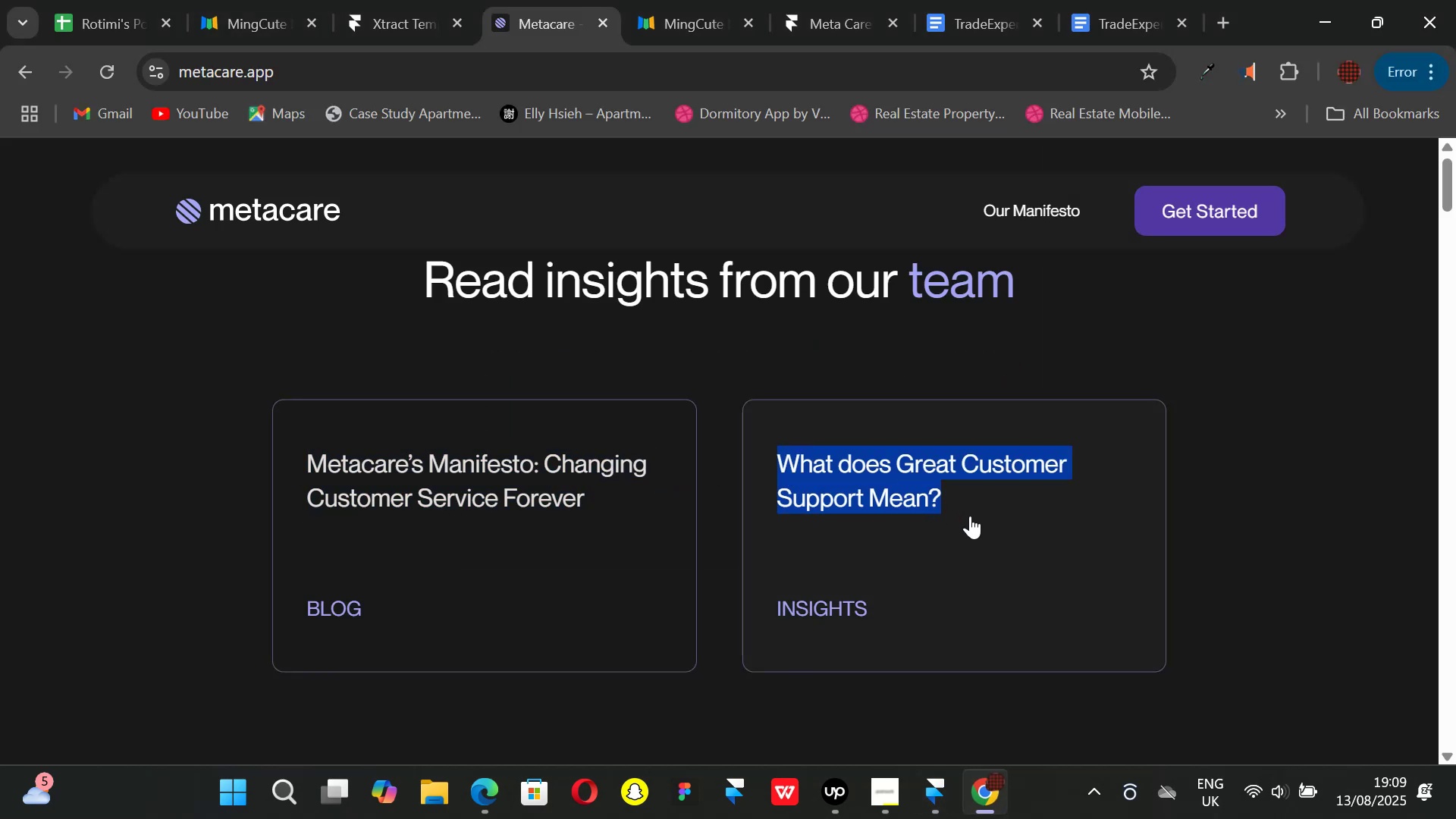 
key(Control+C)
 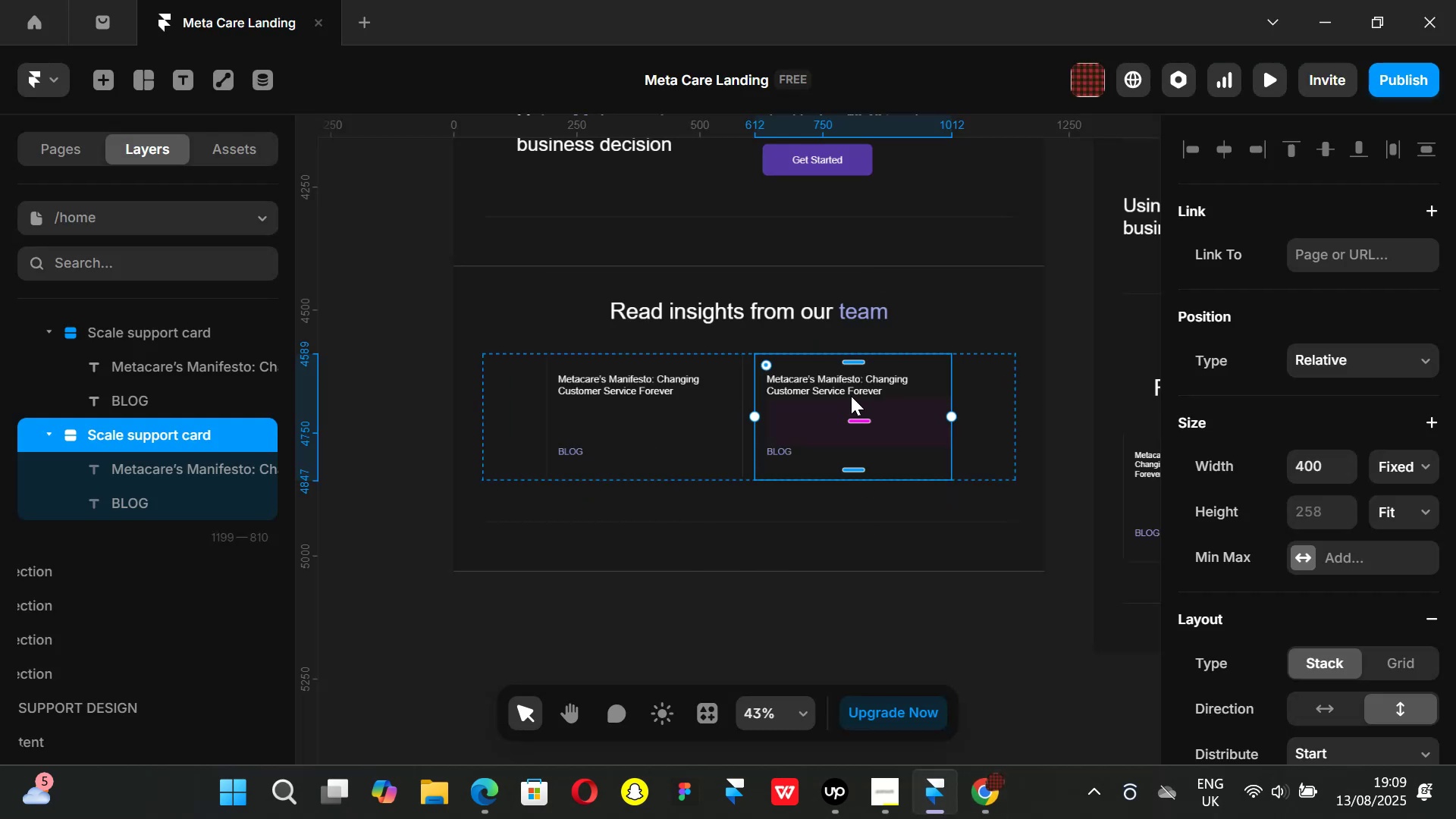 
double_click([851, 385])
 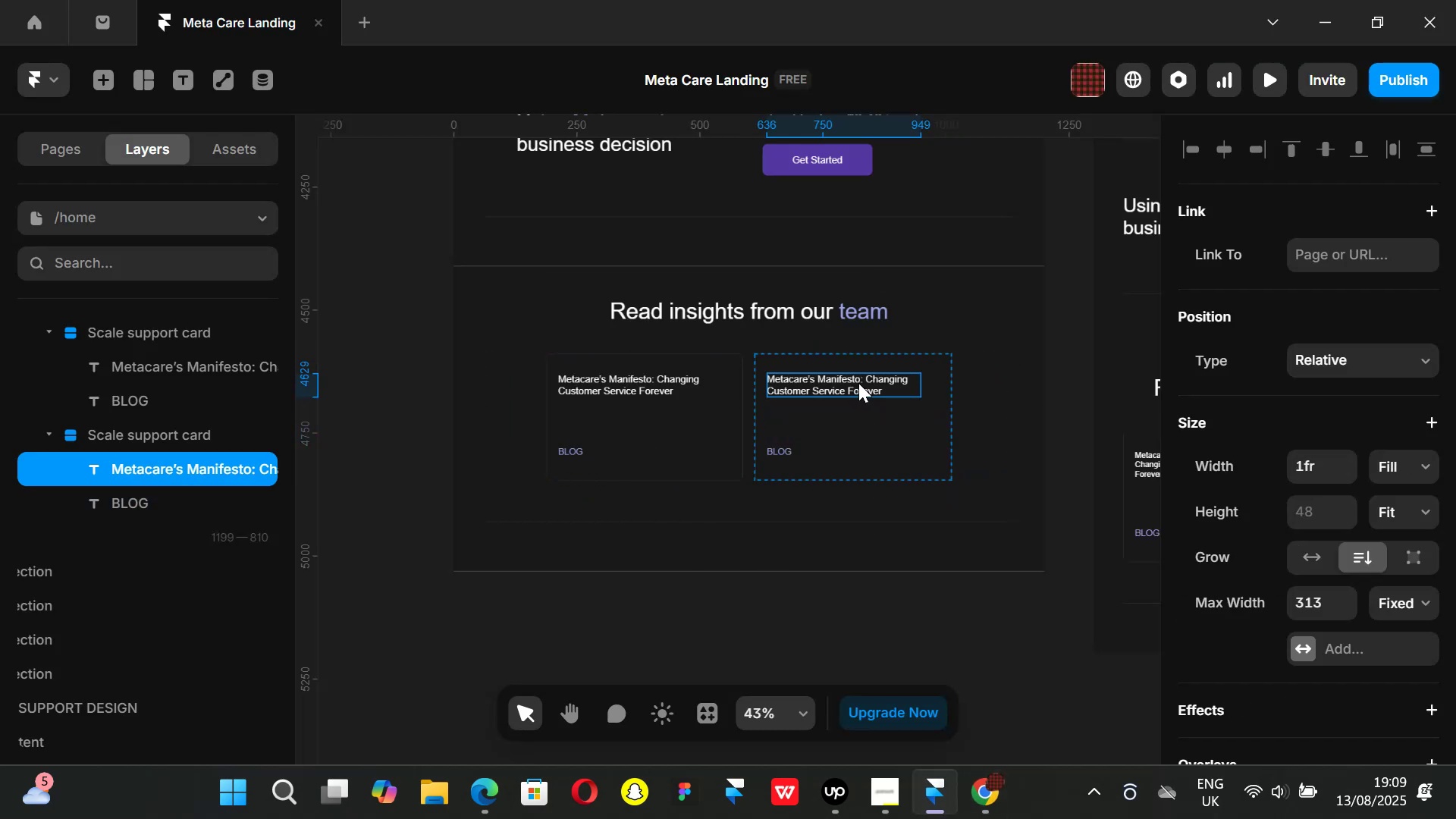 
left_click([858, 383])
 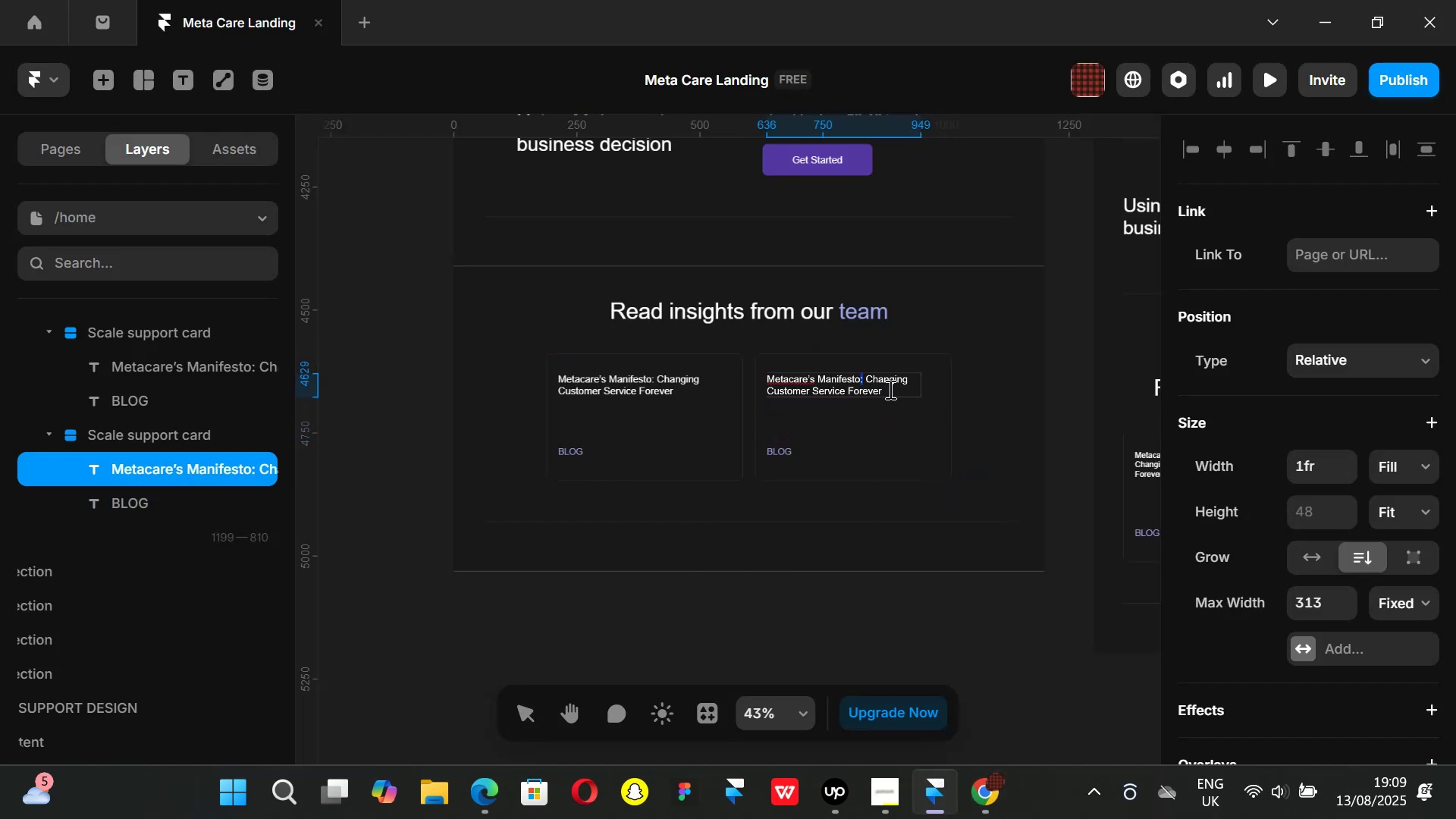 
left_click([889, 389])
 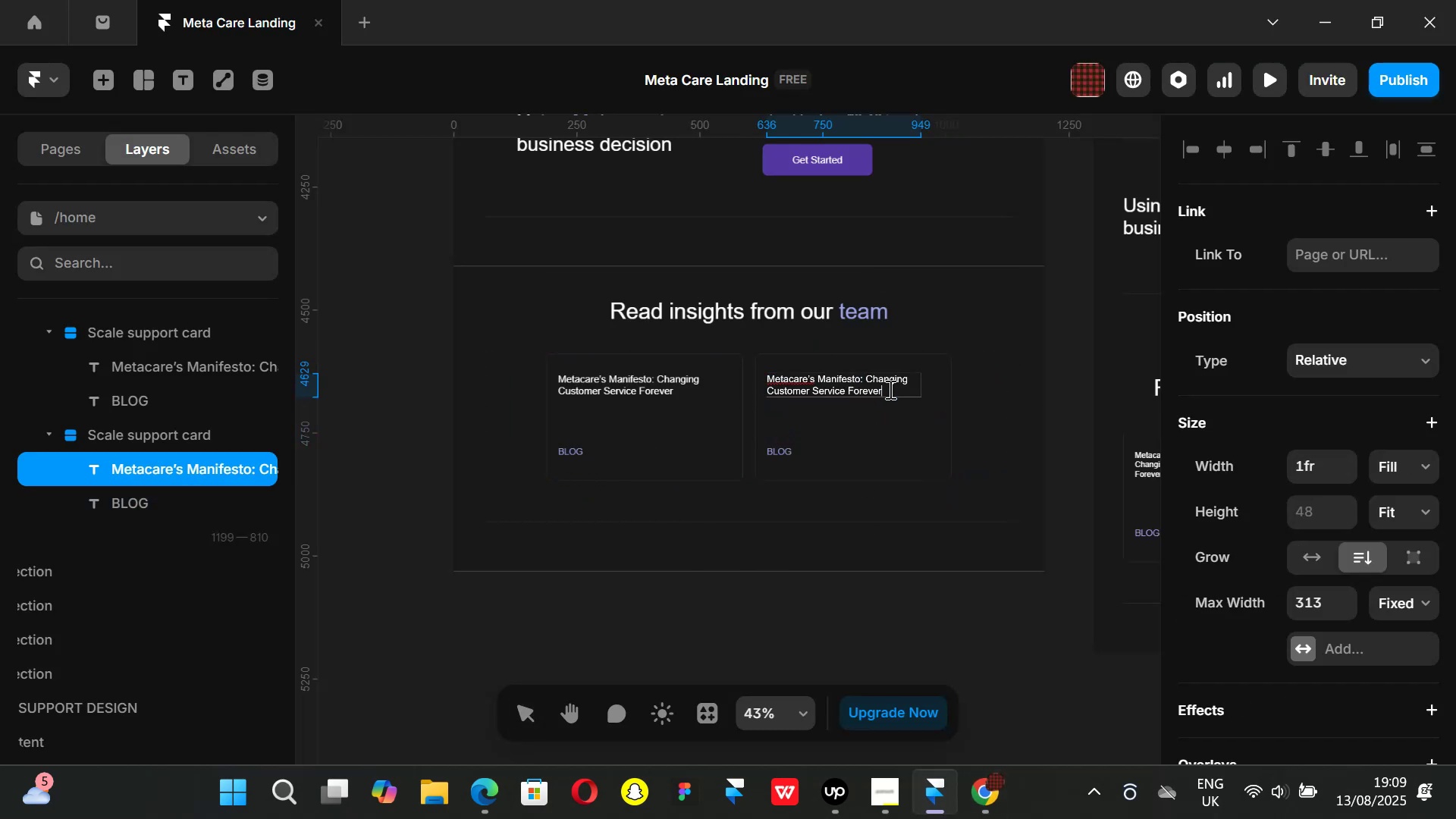 
left_click_drag(start_coordinate=[888, 389], to_coordinate=[826, 362])
 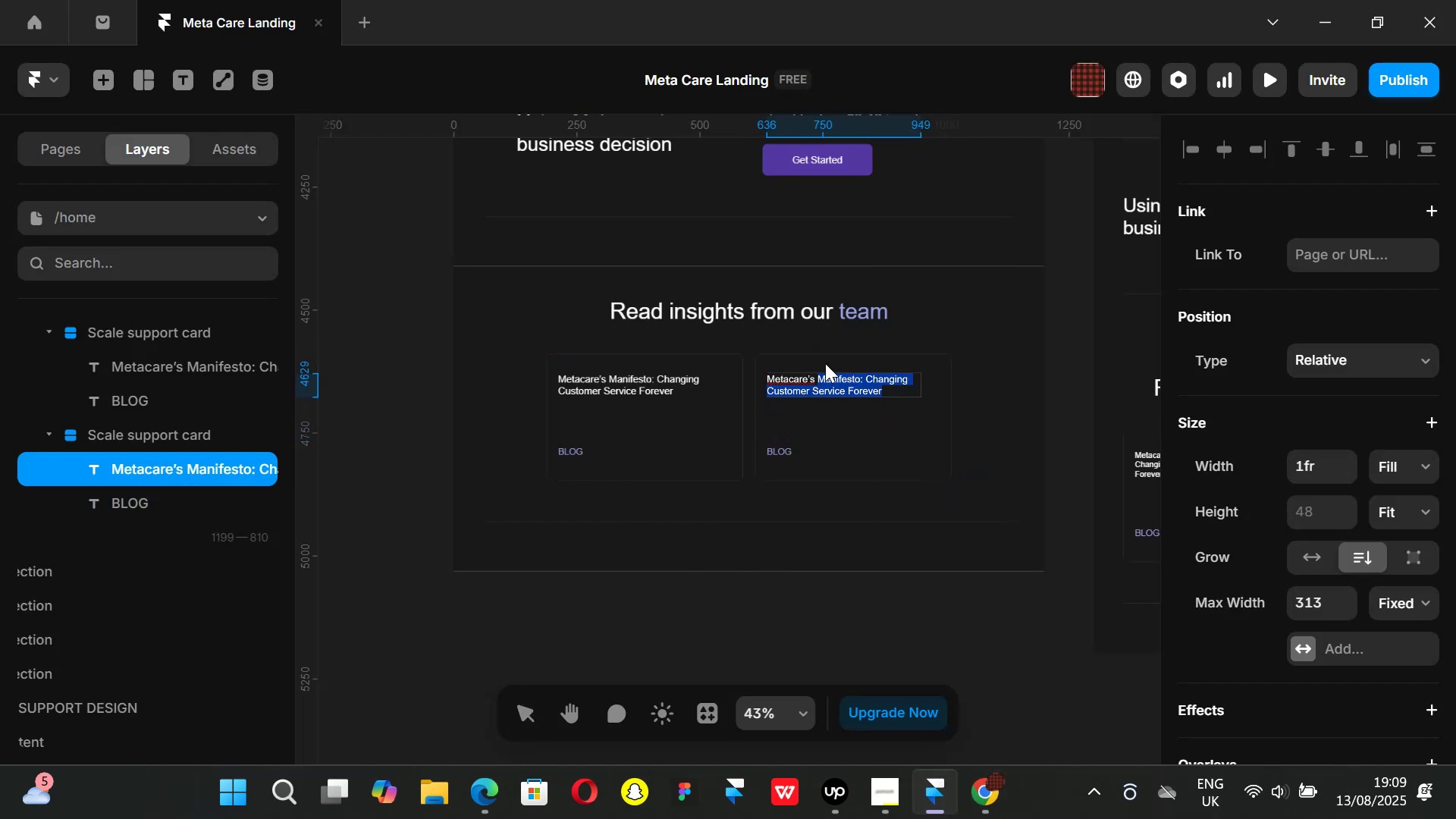 
key(Backspace)
 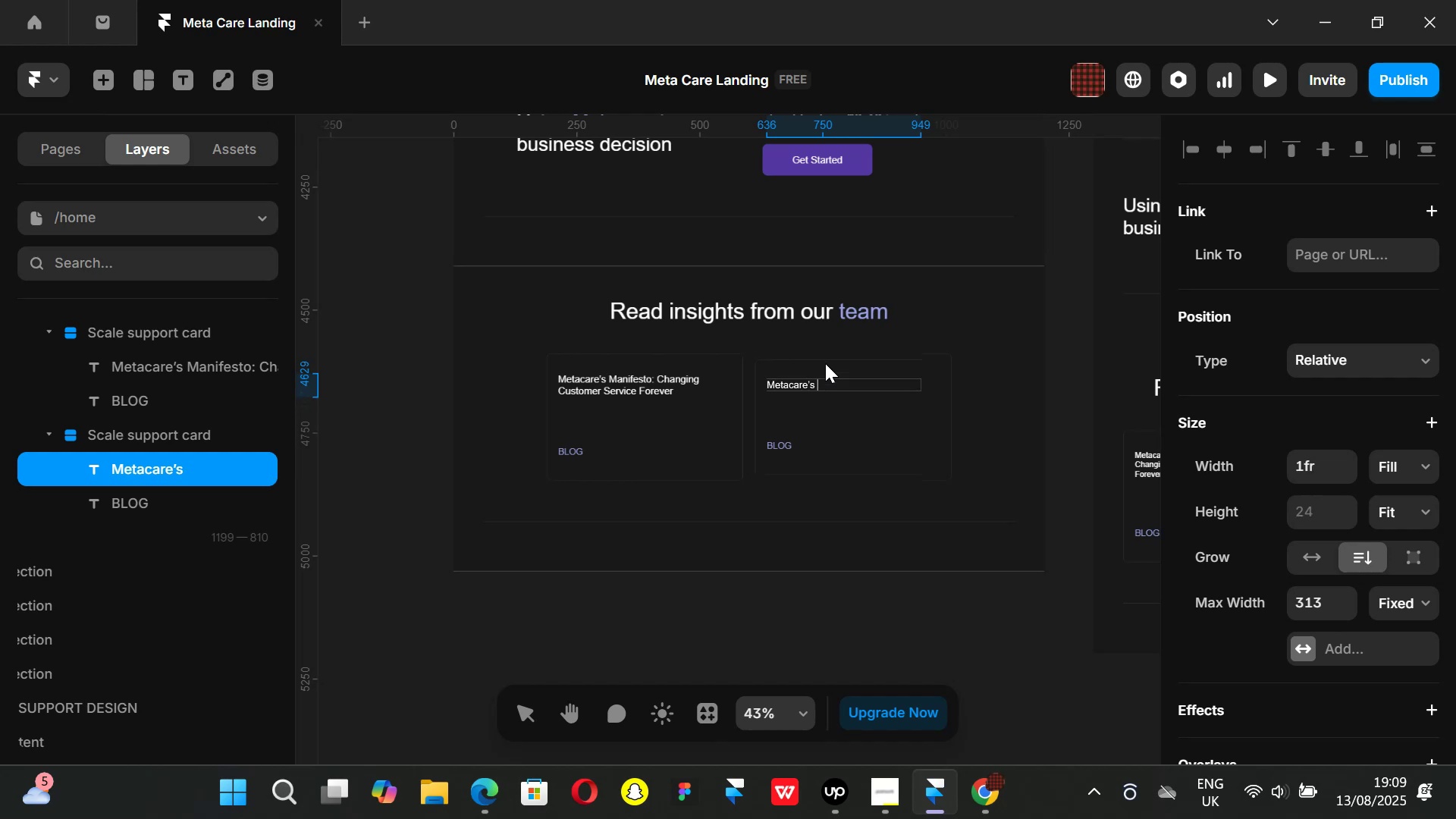 
key(Control+ControlLeft)
 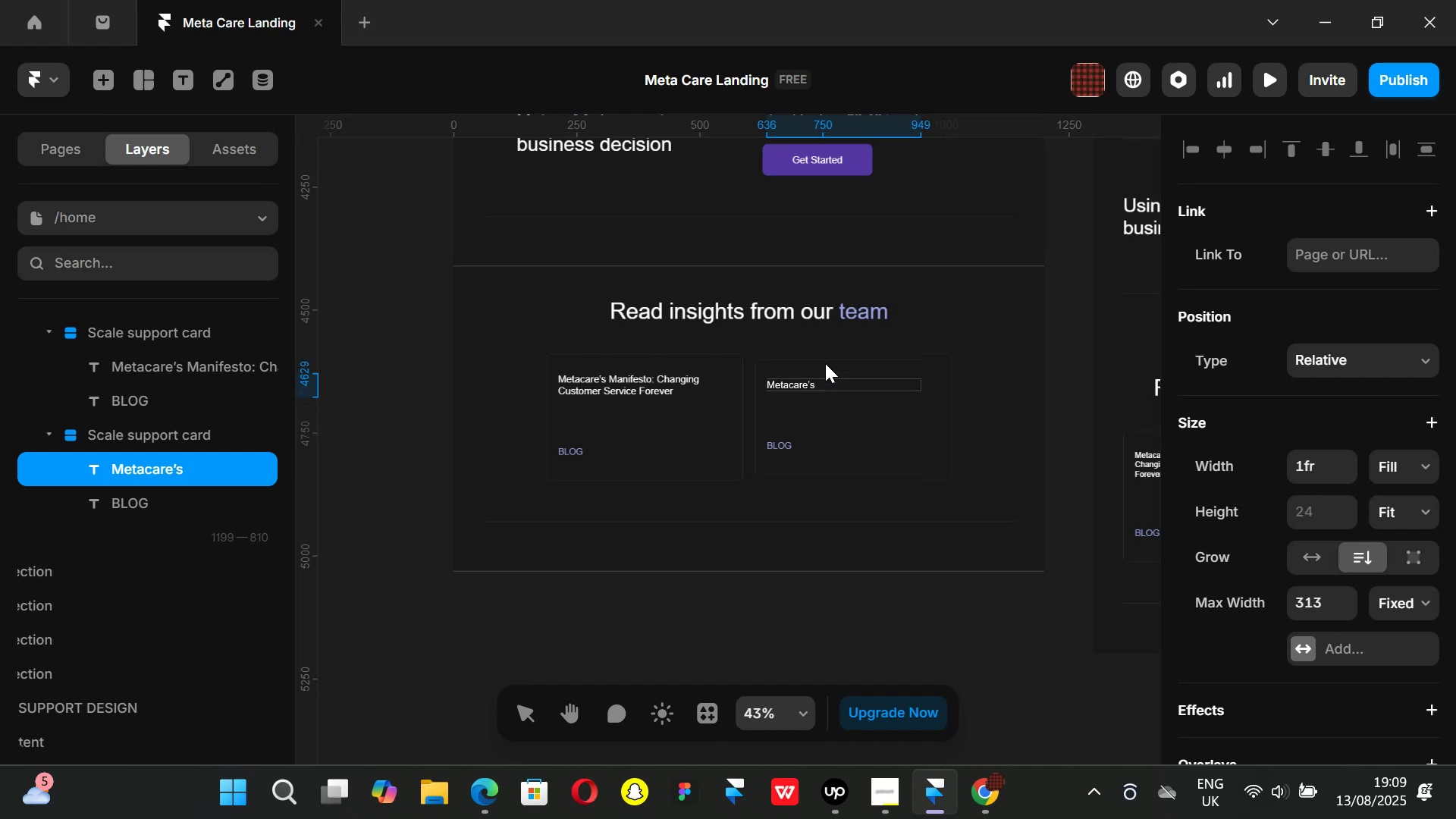 
key(Control+V)
 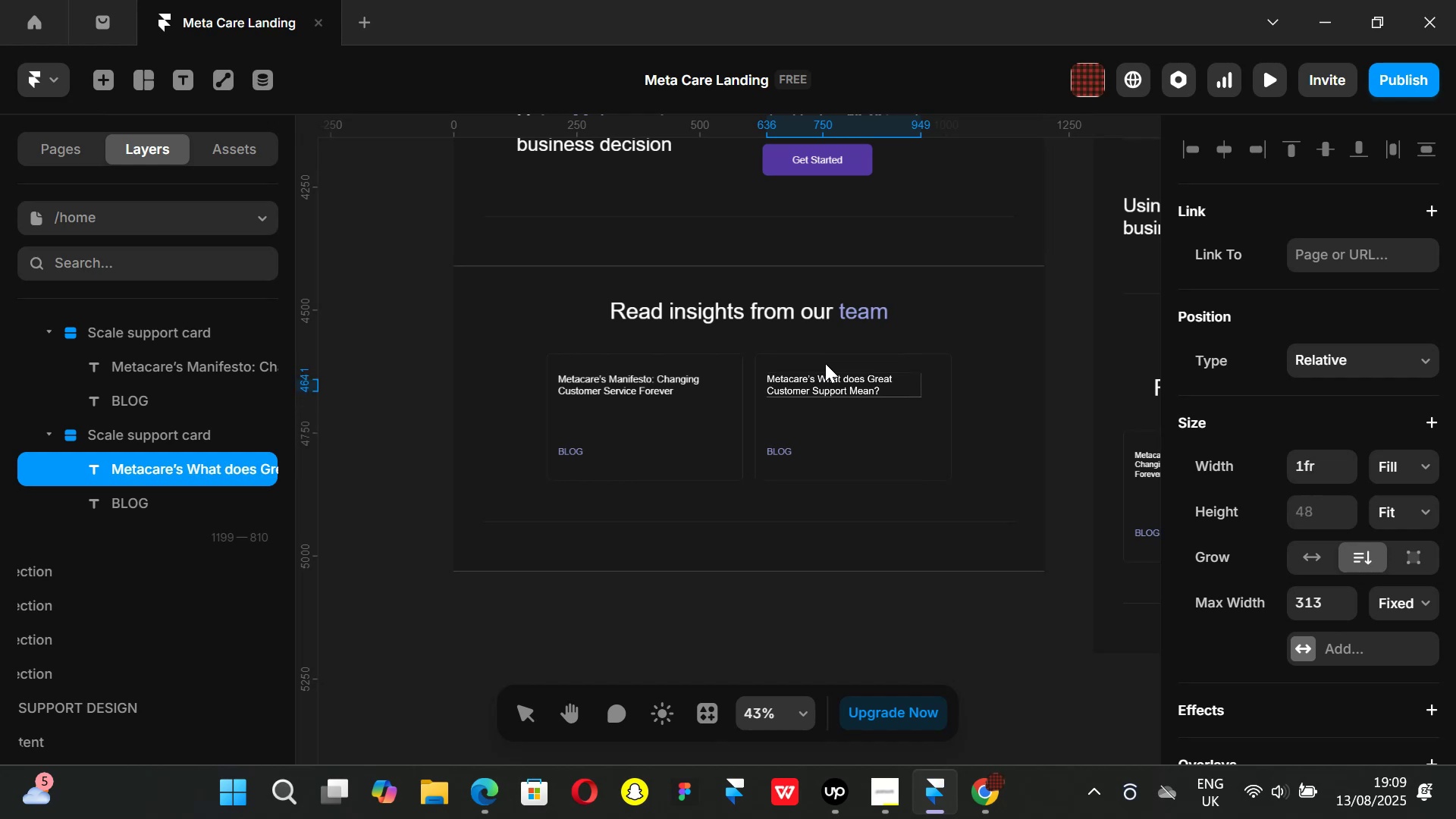 
hold_key(key=ControlLeft, duration=0.45)
scroll: coordinate [825, 379], scroll_direction: up, amount: 1.0
 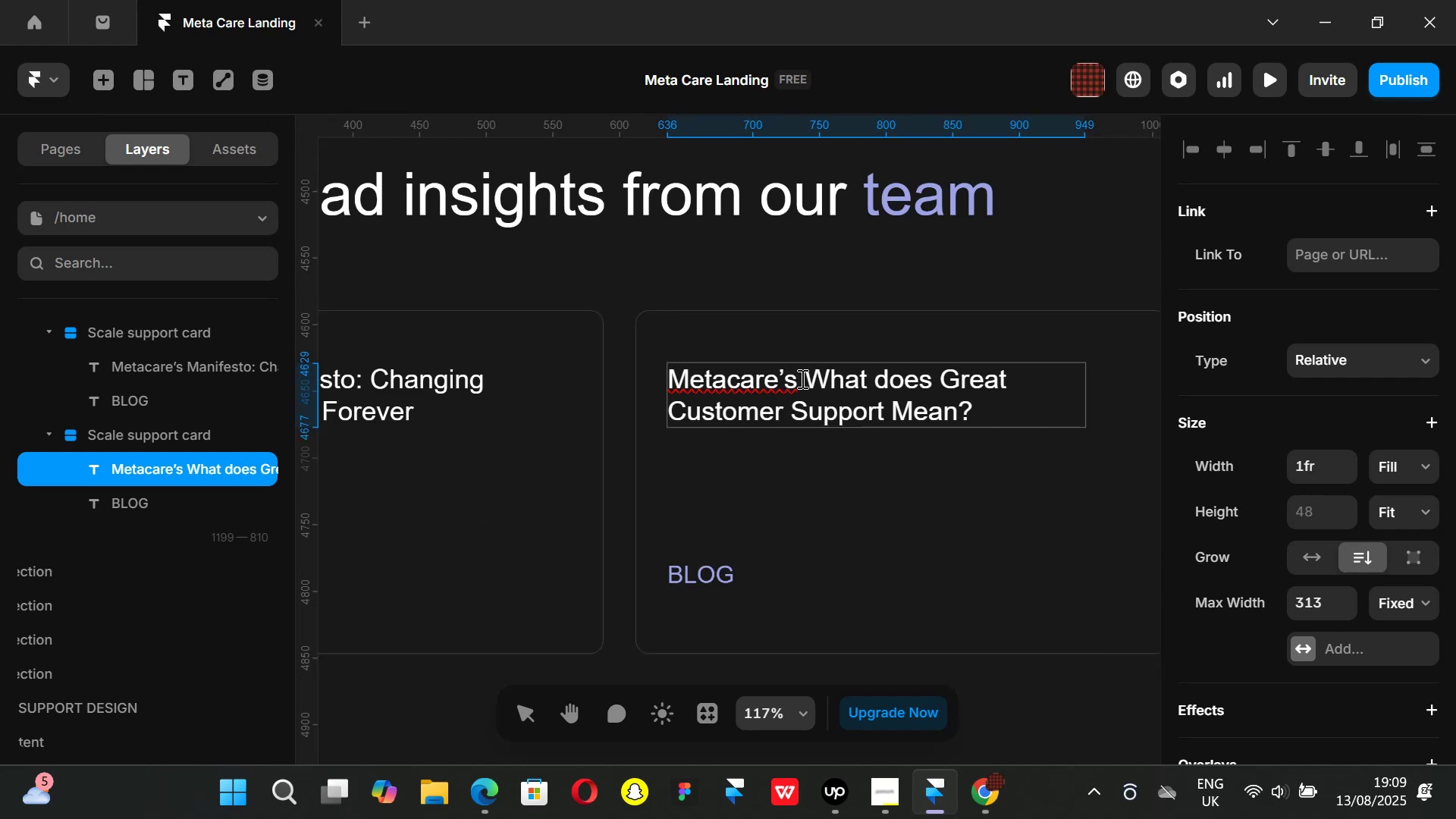 
left_click([801, 378])
 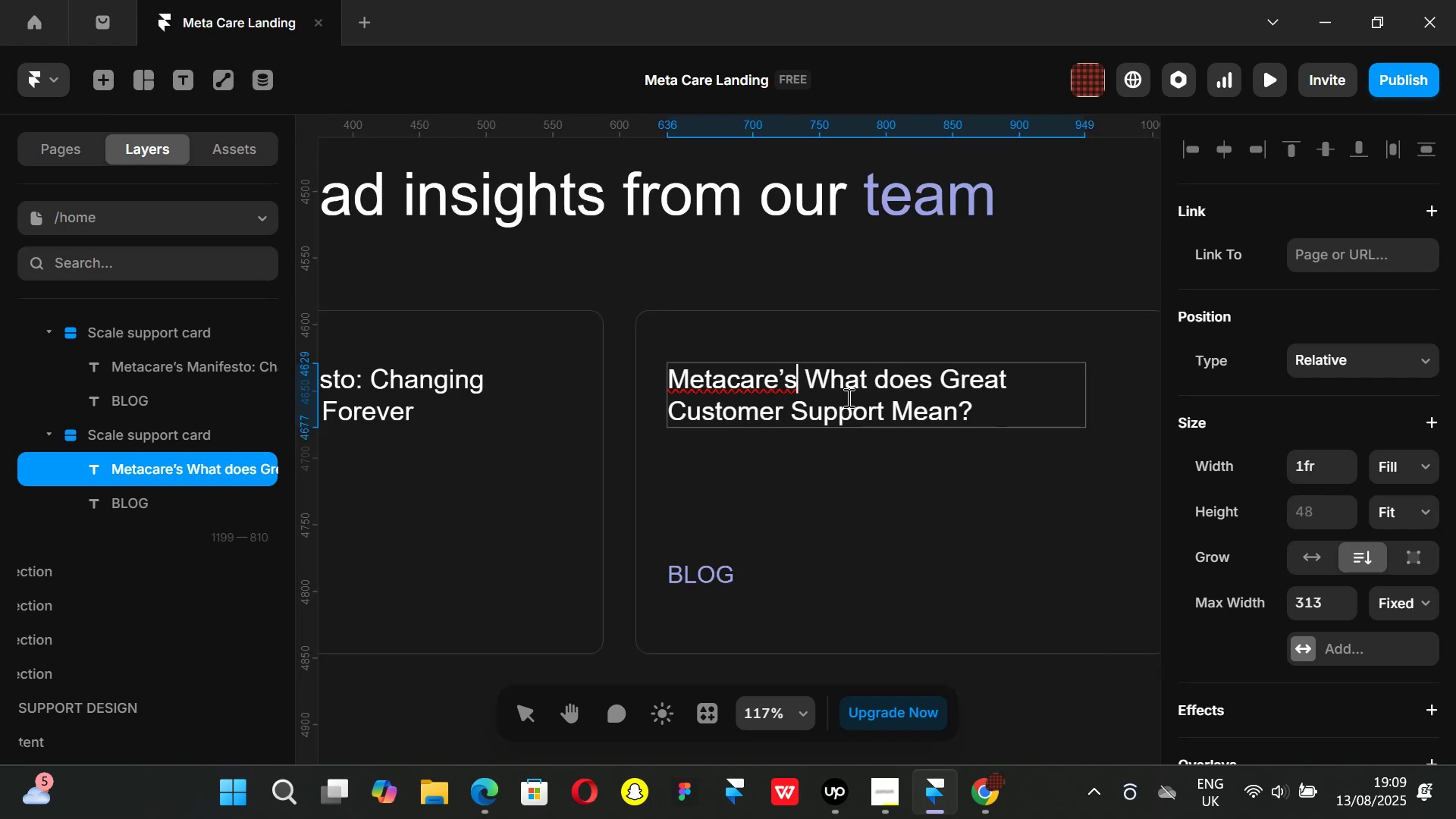 
hold_key(key=Backspace, duration=0.71)
 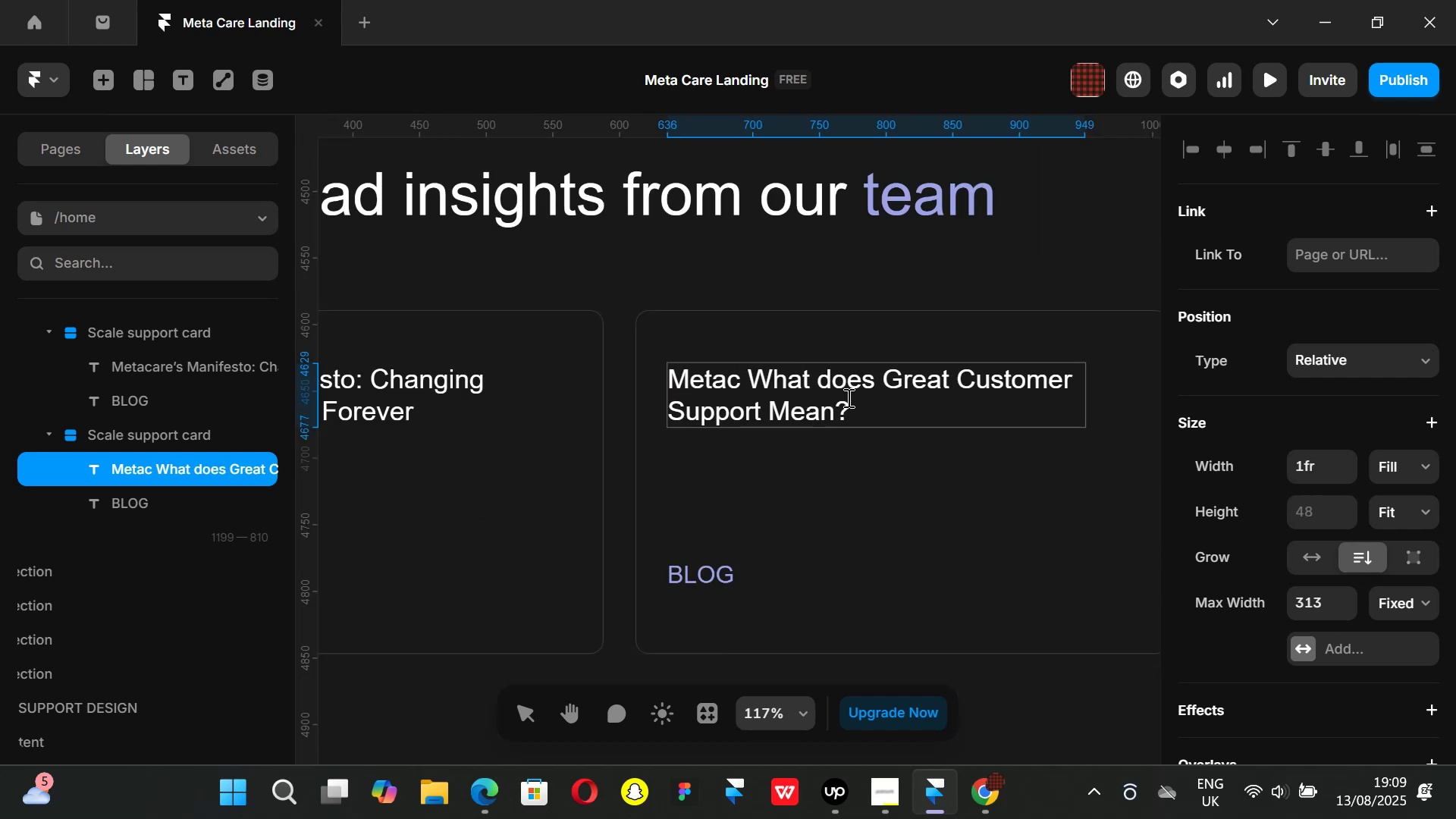 
key(Backspace)
 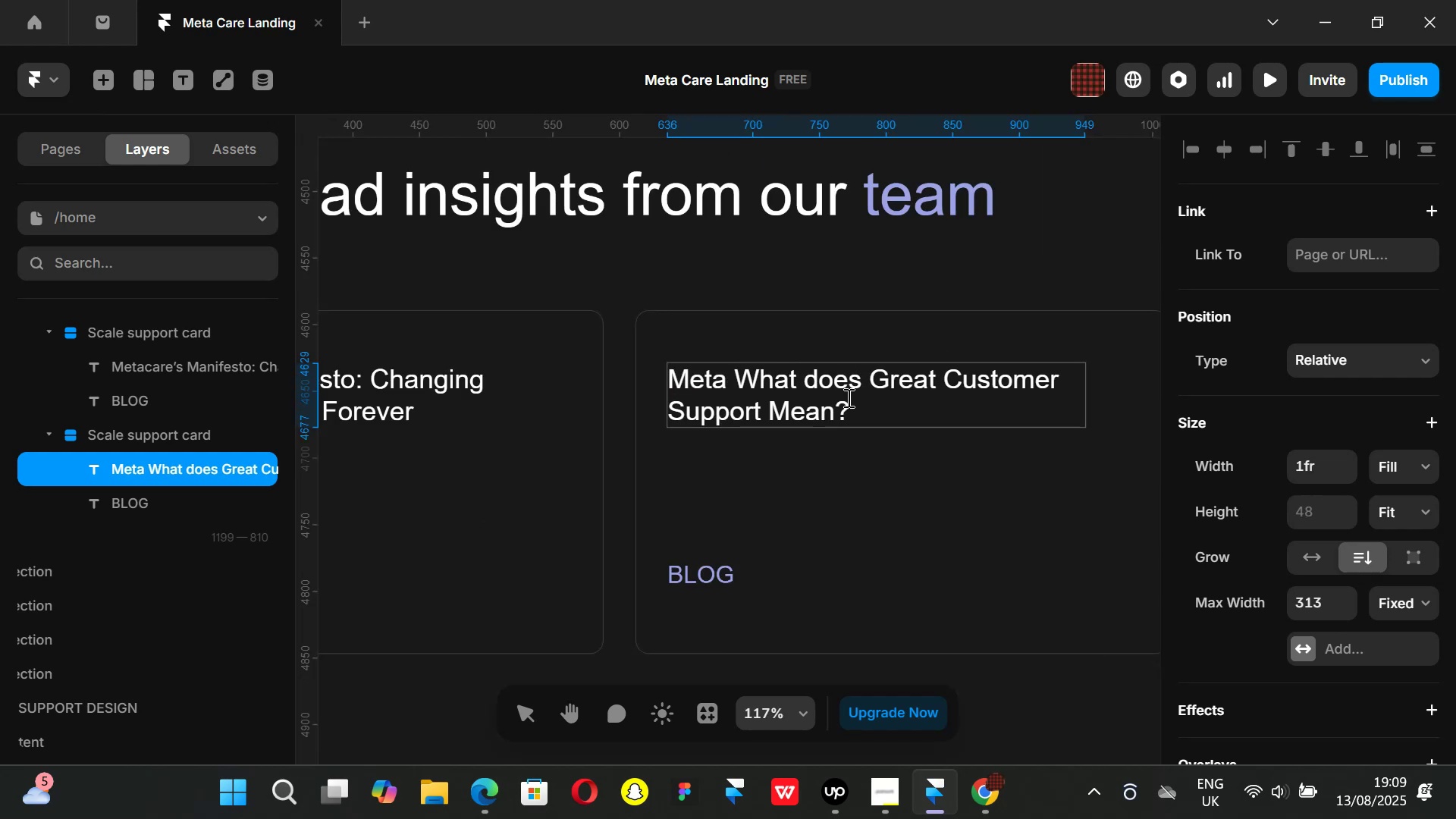 
key(Backspace)
 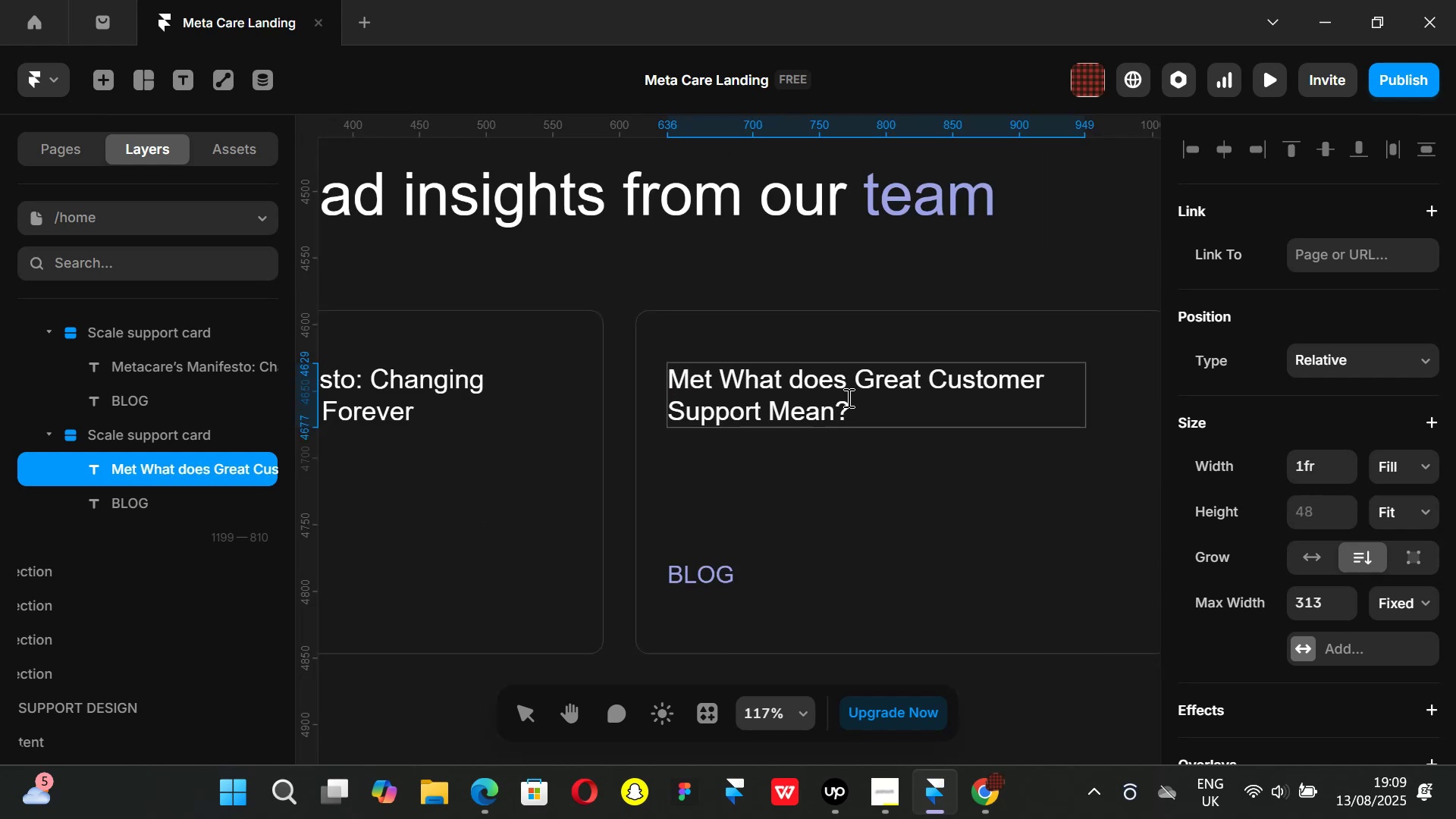 
key(Backspace)
 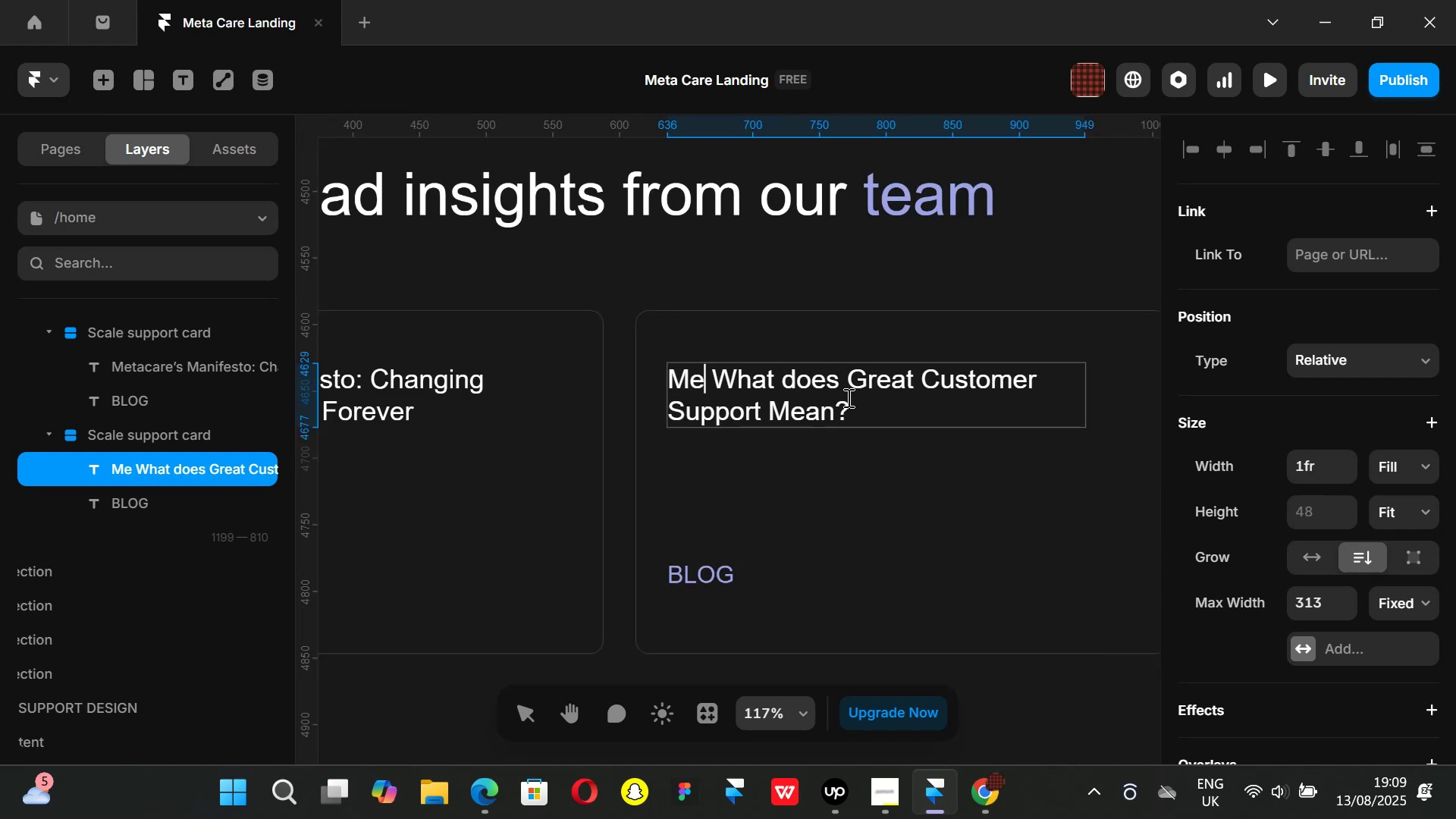 
key(Backspace)
 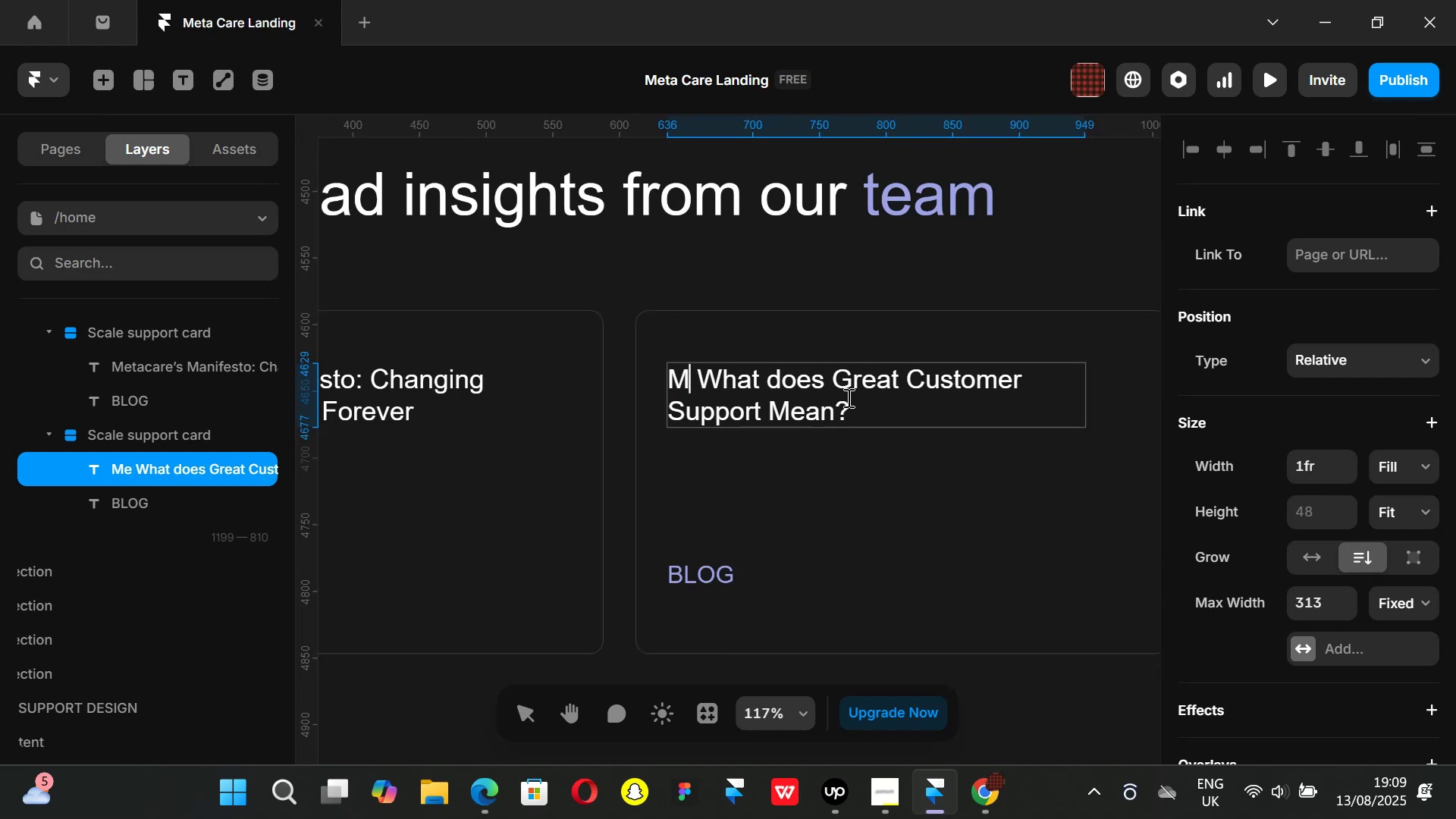 
key(Backspace)
 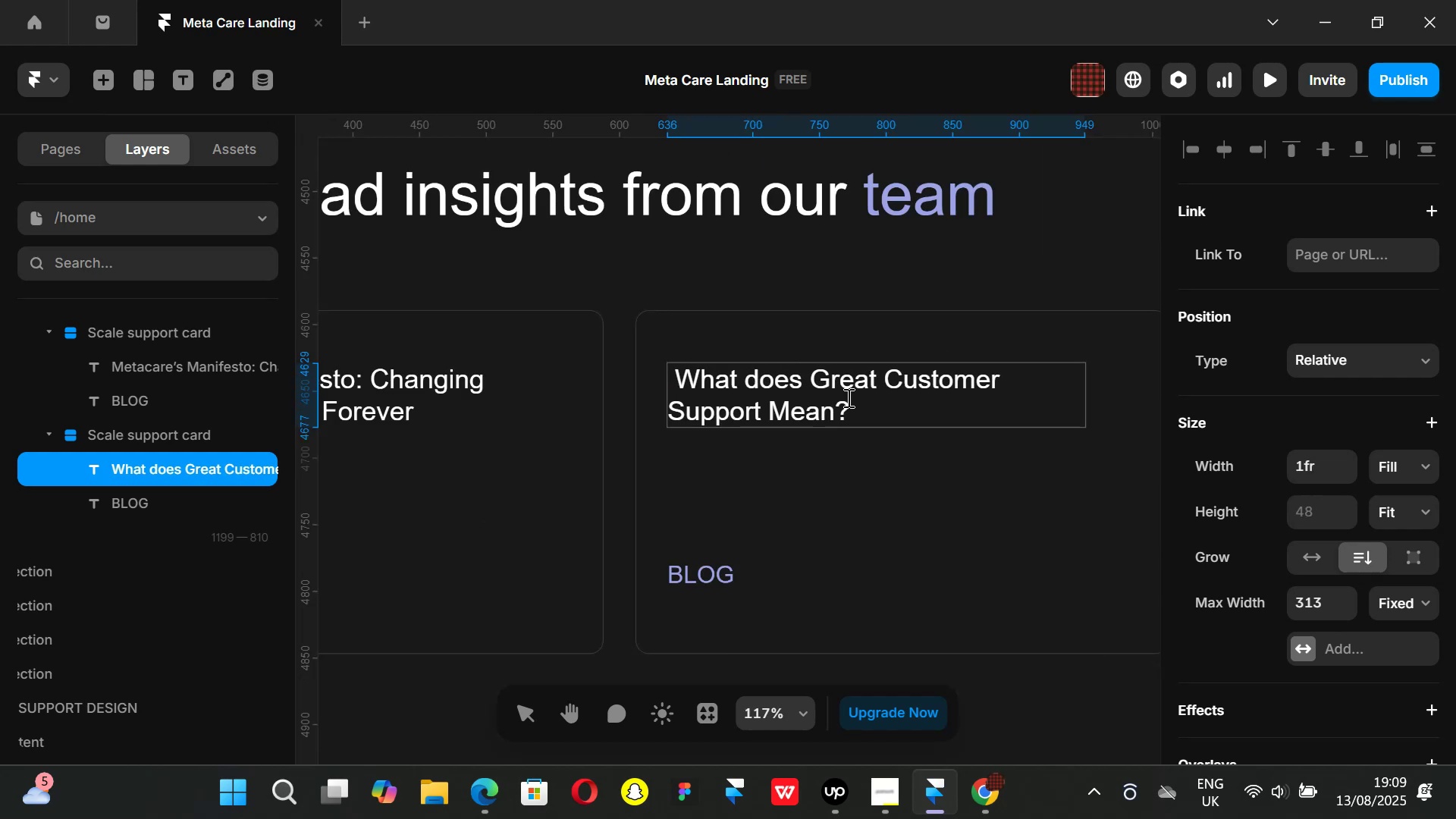 
key(ArrowRight)
 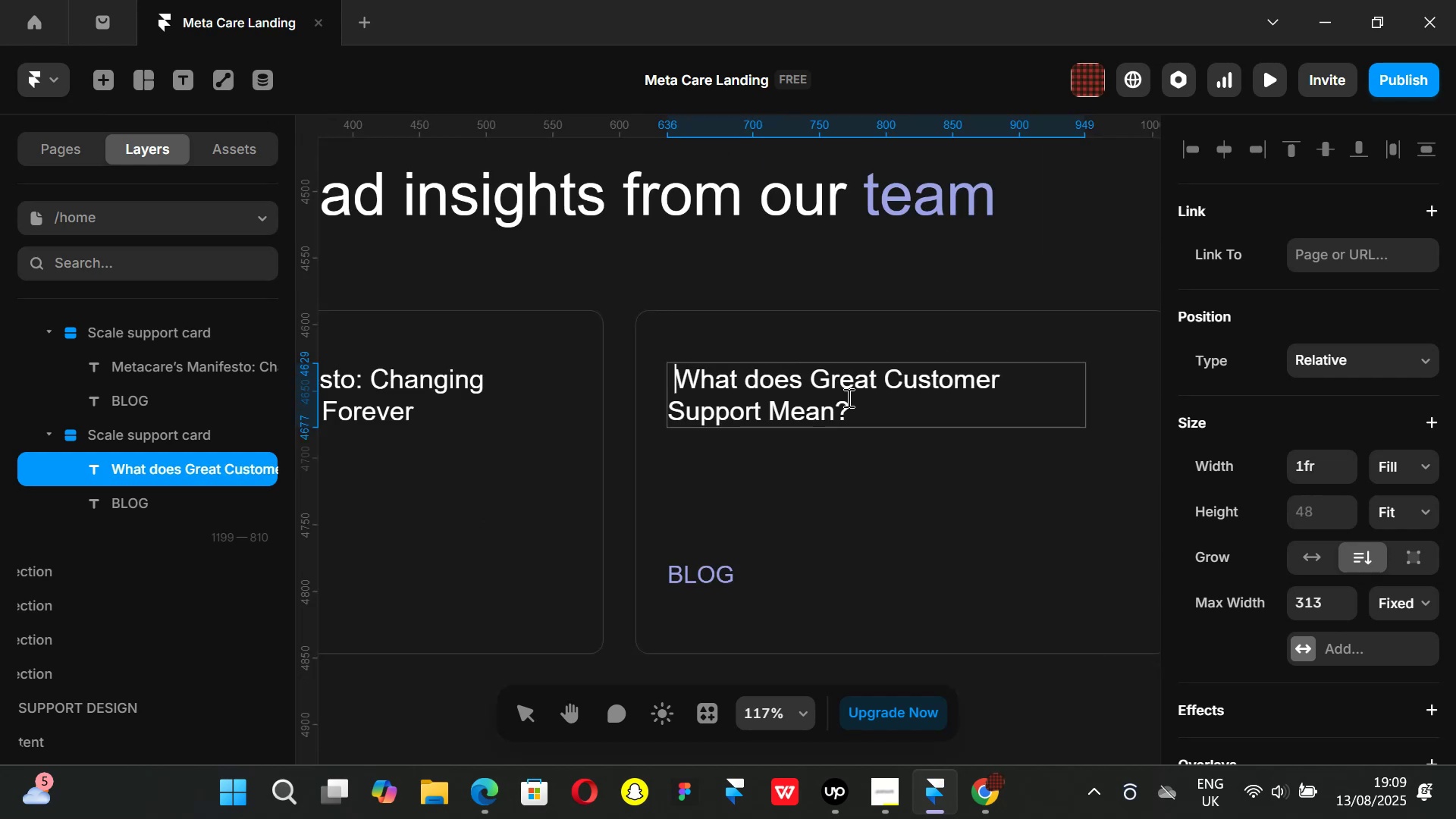 
key(Backspace)
 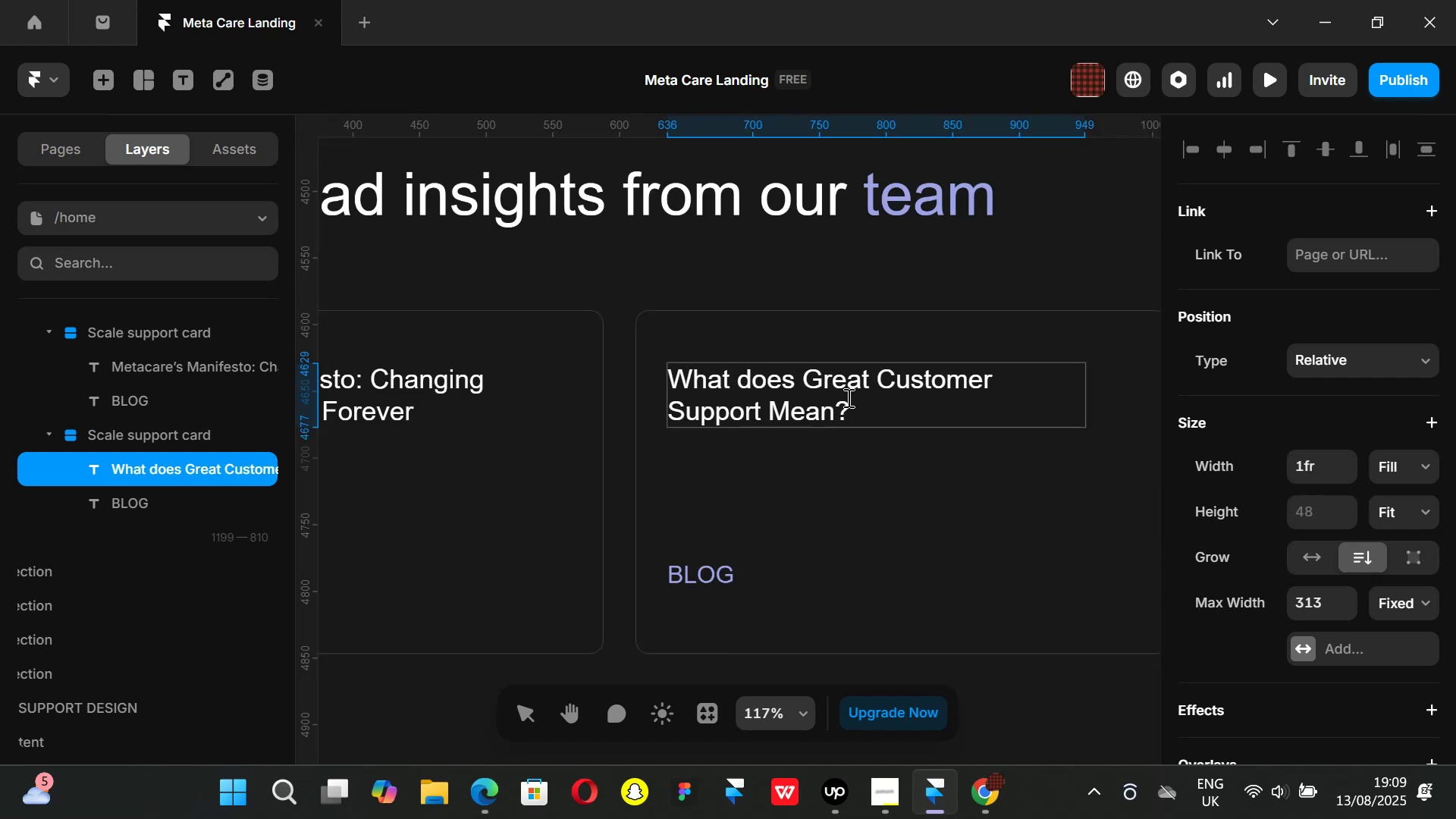 
hold_key(key=ControlLeft, duration=0.51)
scroll: coordinate [847, 397], scroll_direction: down, amount: 1.0
 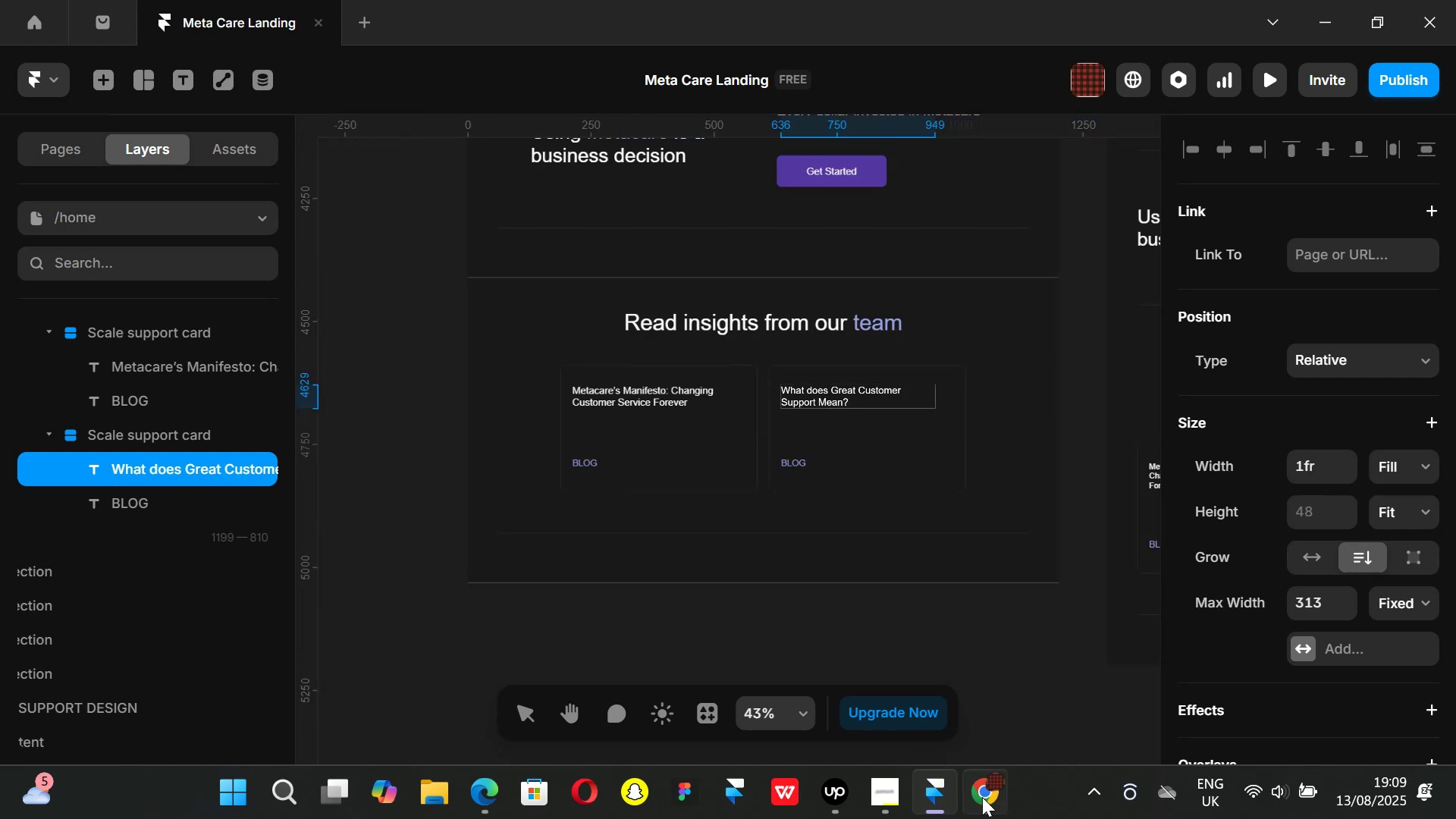 
left_click([982, 798])
 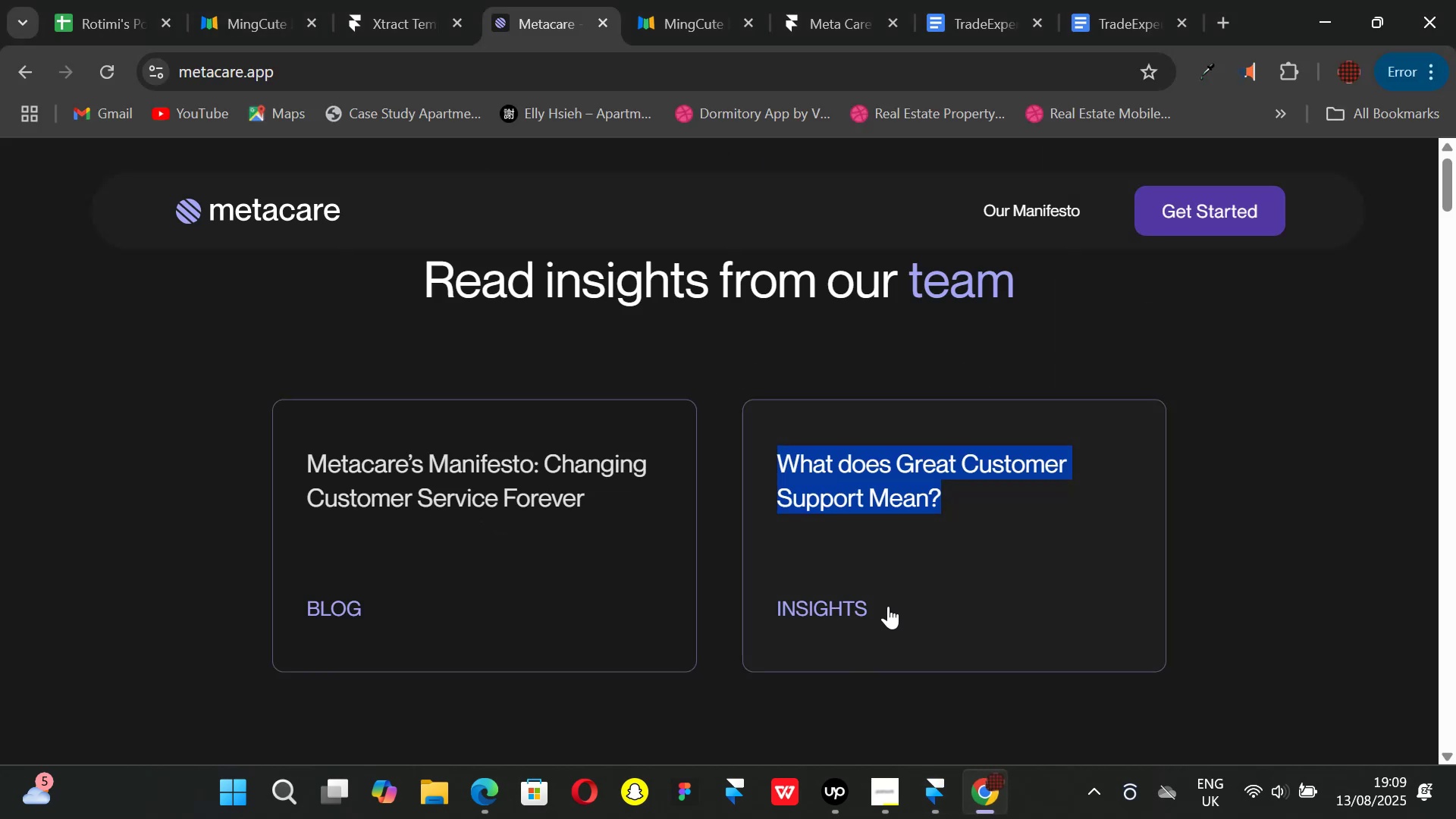 
left_click_drag(start_coordinate=[881, 606], to_coordinate=[799, 589])
 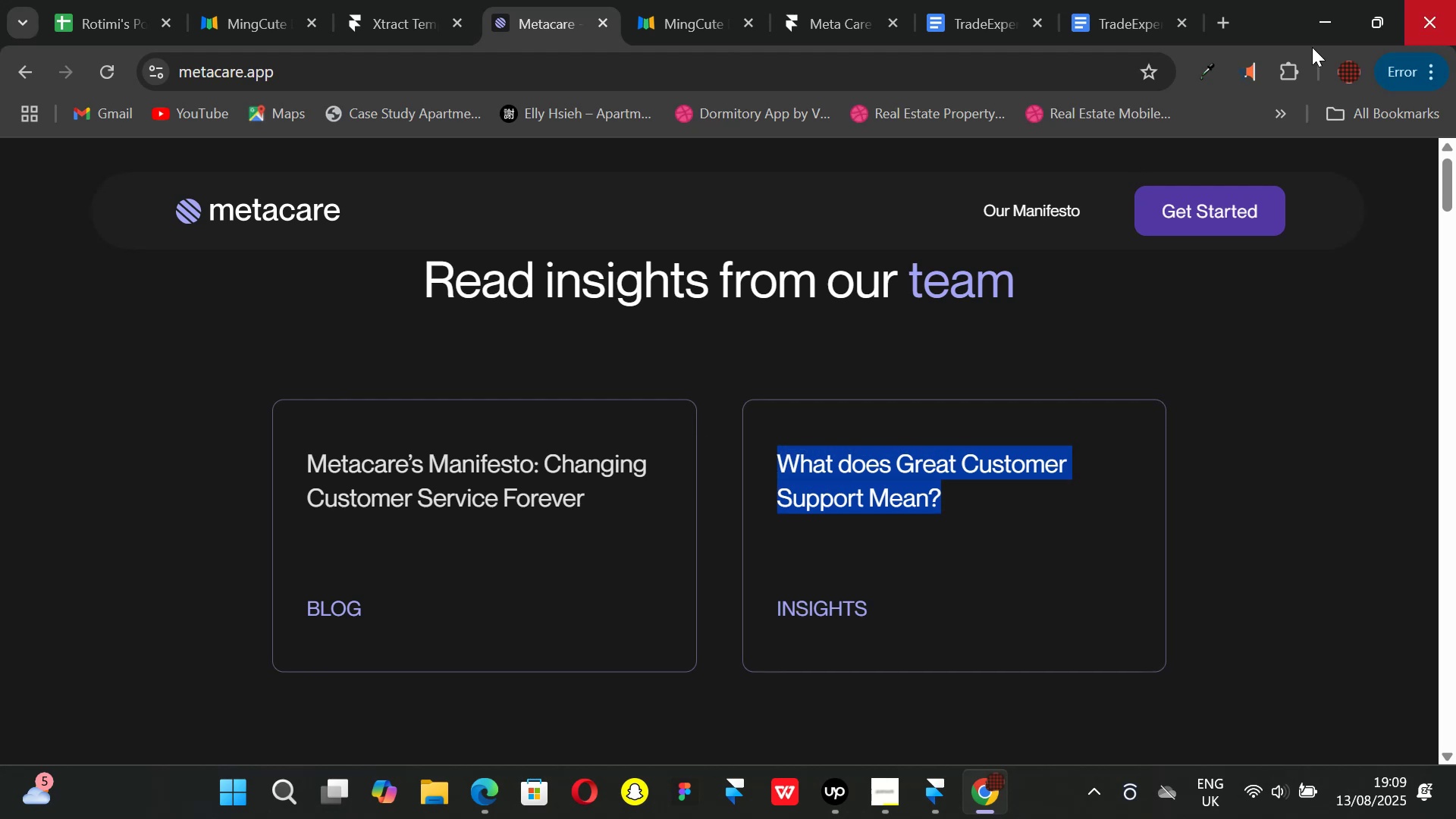 
mouse_move([1445, 762])
 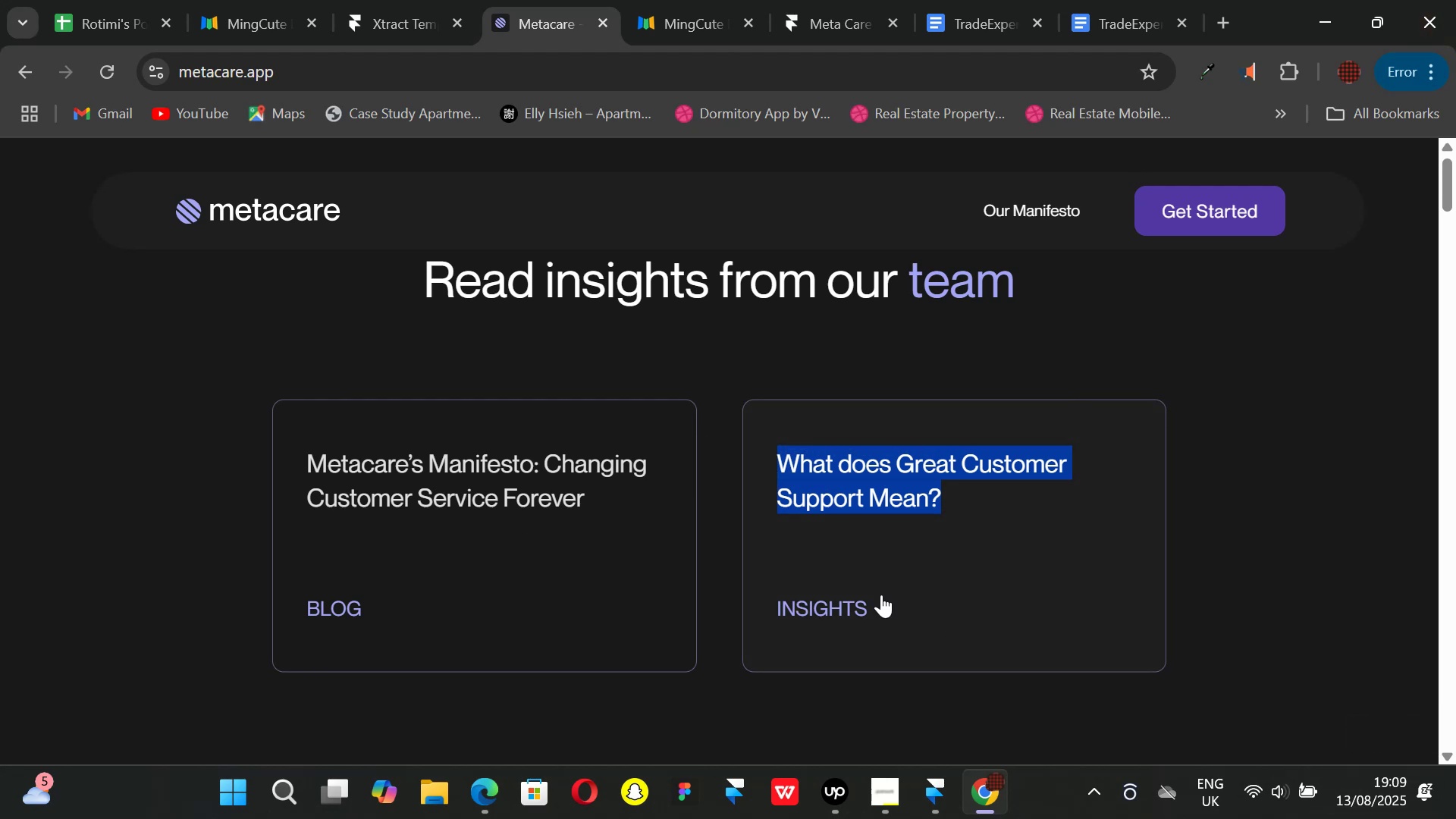 
left_click_drag(start_coordinate=[883, 608], to_coordinate=[792, 596])
 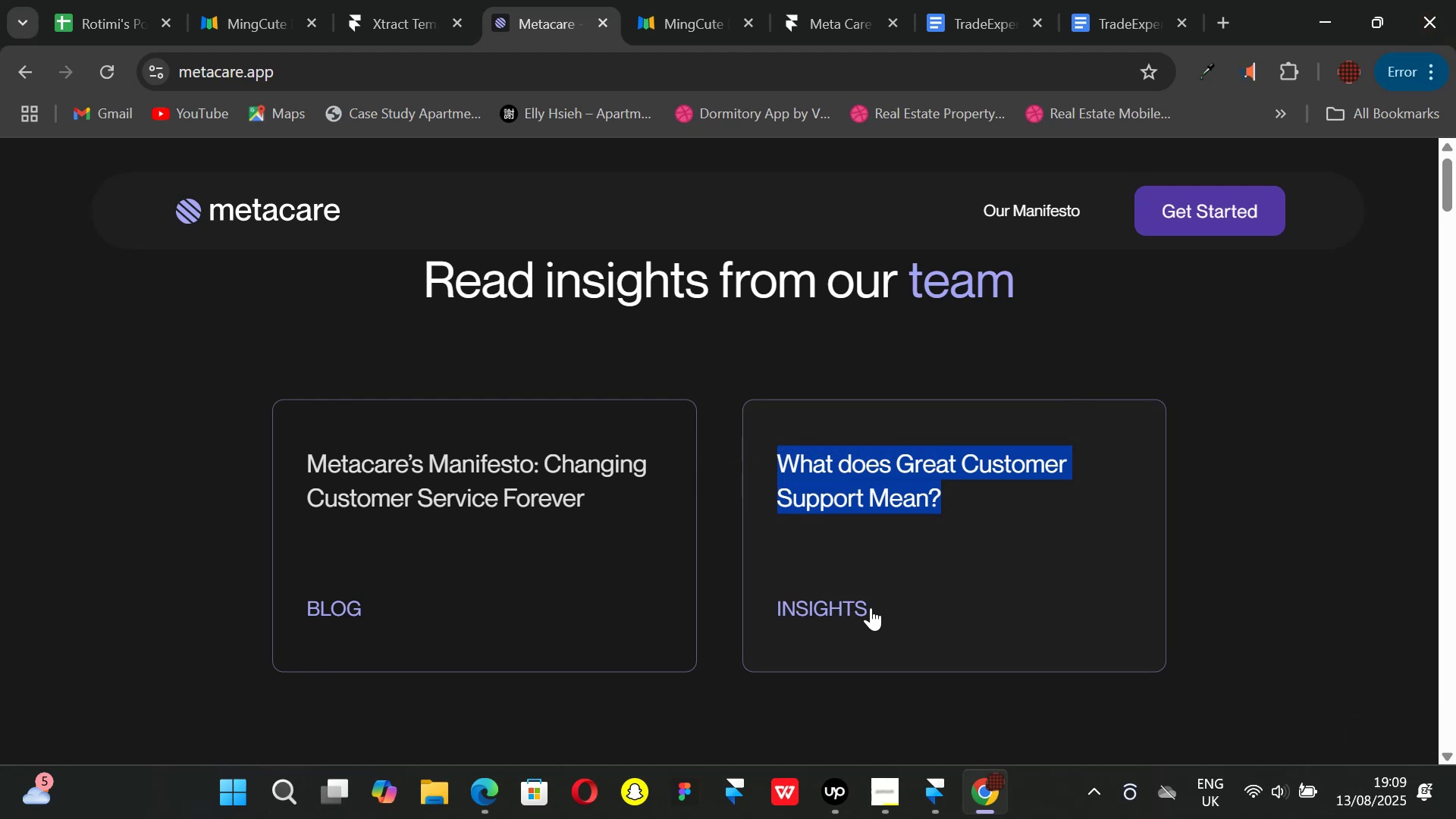 
left_click_drag(start_coordinate=[868, 606], to_coordinate=[835, 607])
 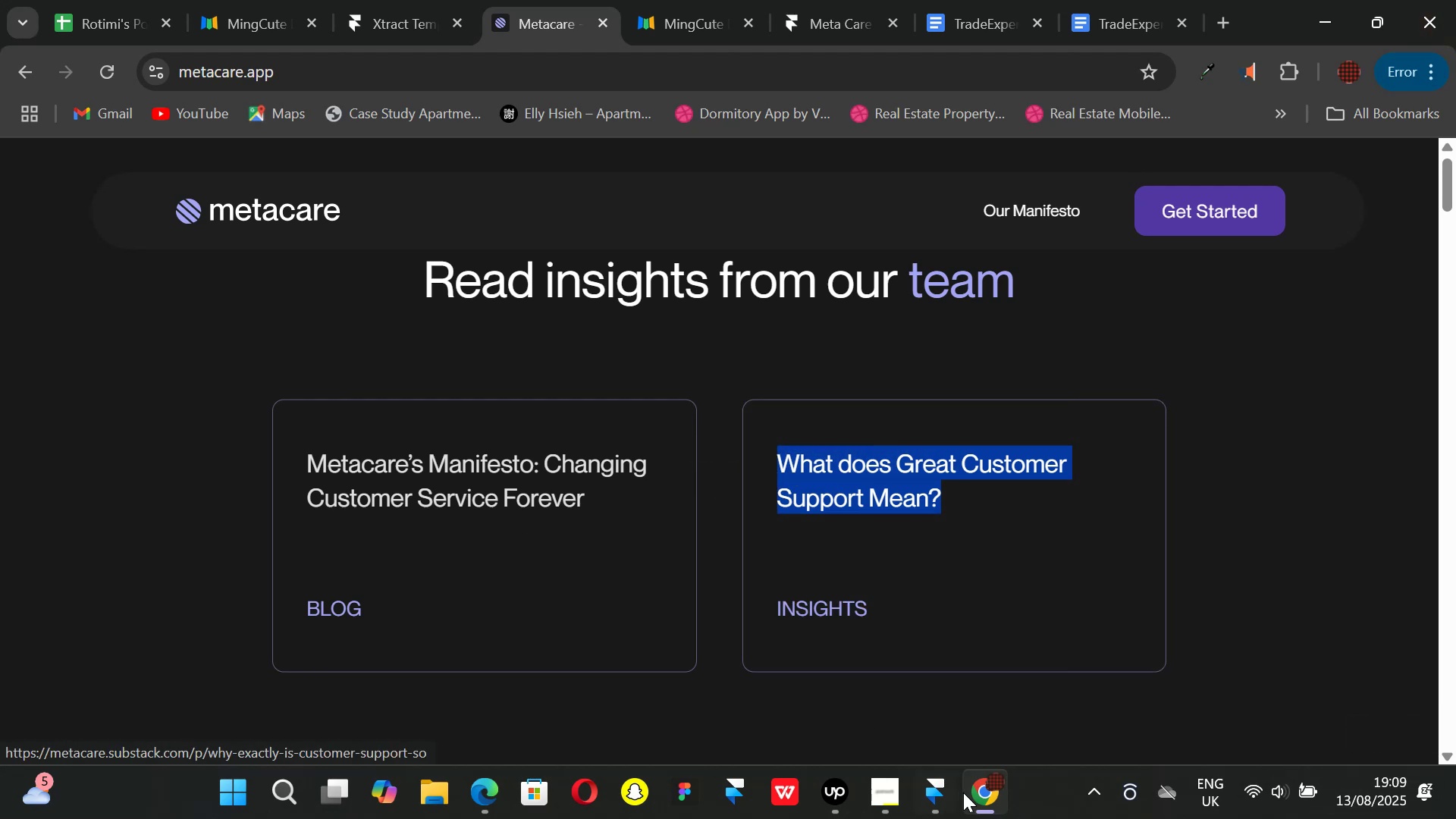 
left_click([940, 792])
 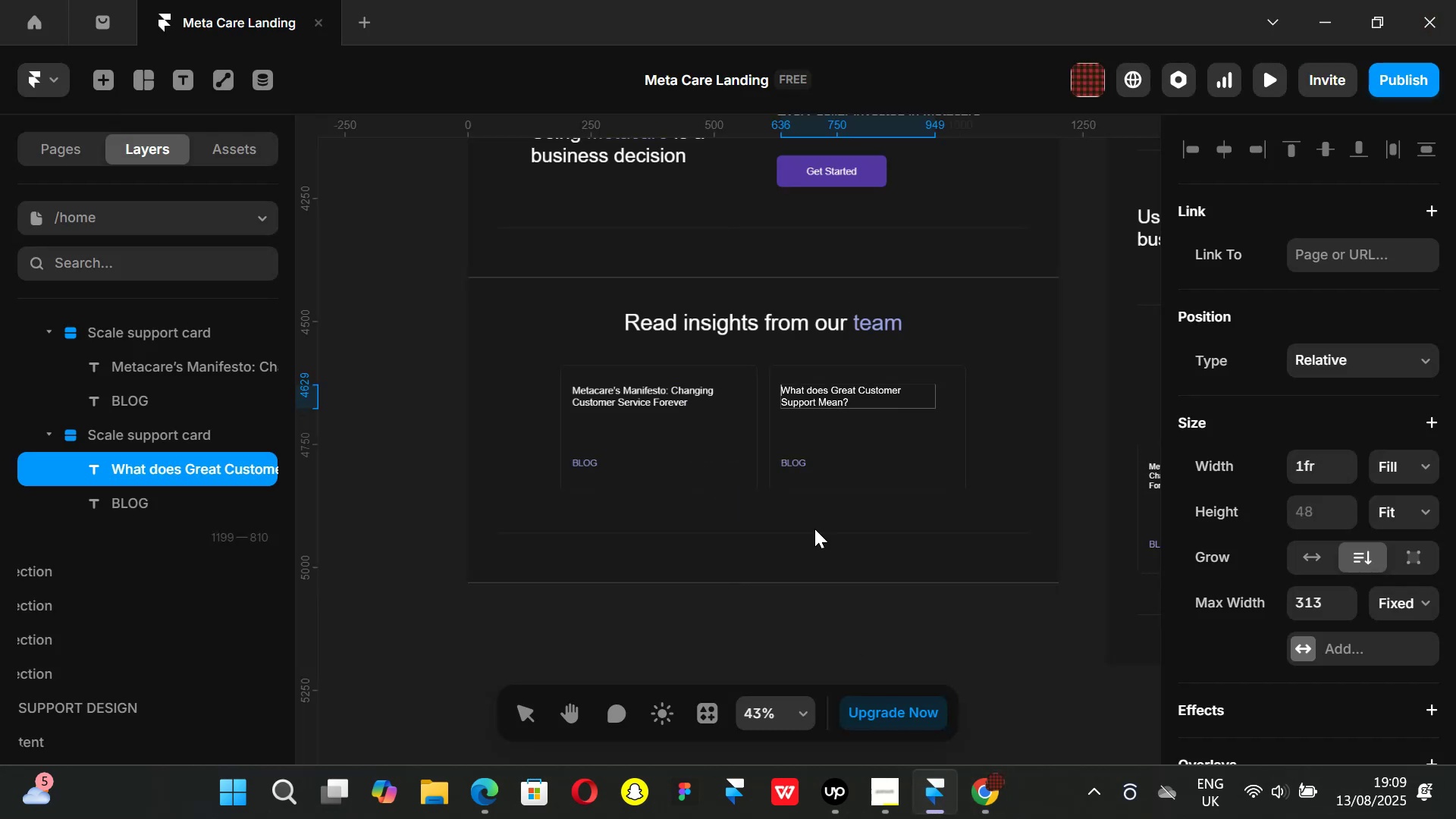 
hold_key(key=ControlLeft, duration=0.63)
scroll: coordinate [791, 448], scroll_direction: up, amount: 2.0
 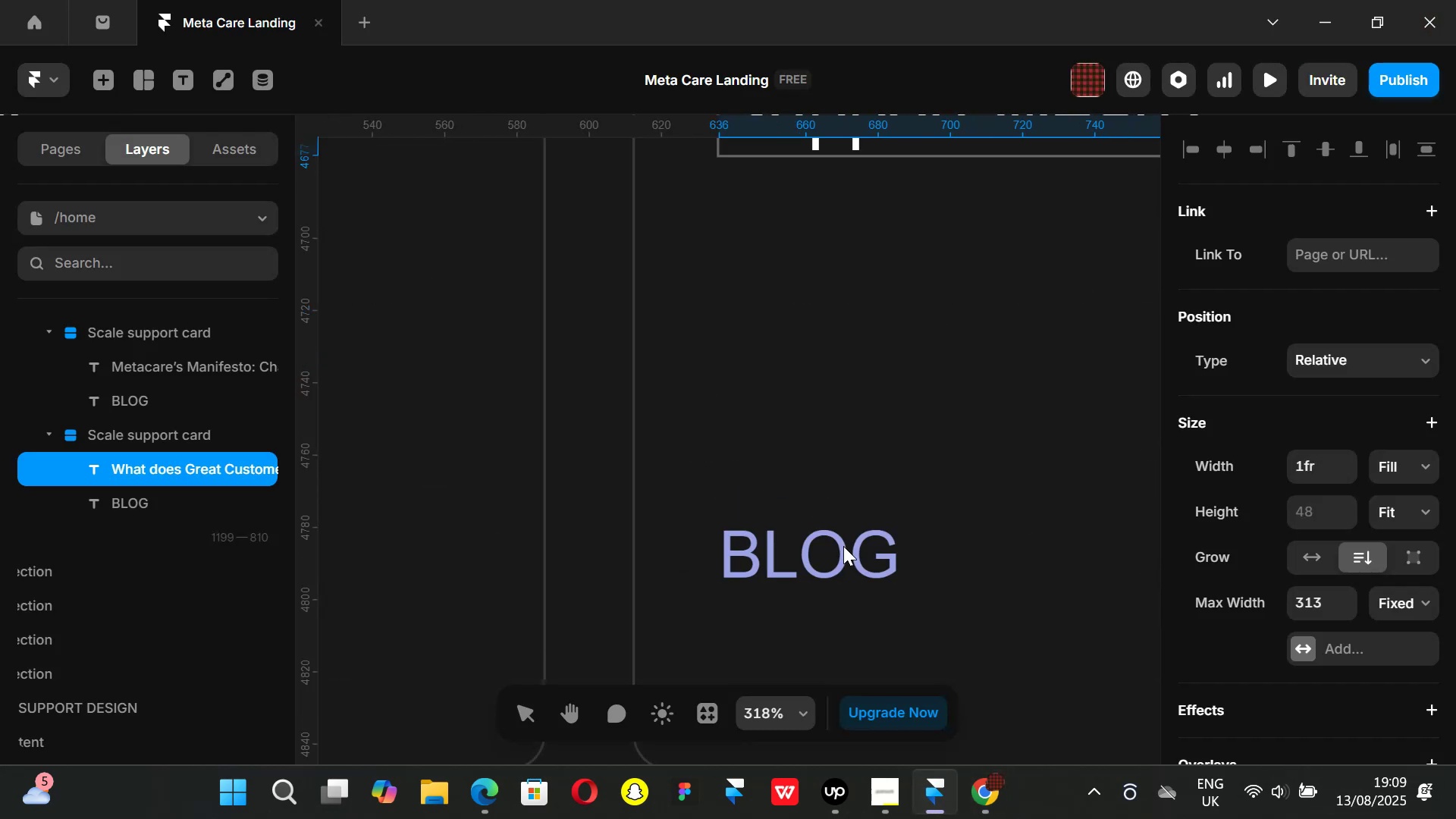 
hold_key(key=ControlLeft, duration=0.5)
scroll: coordinate [843, 546], scroll_direction: down, amount: 1.0
 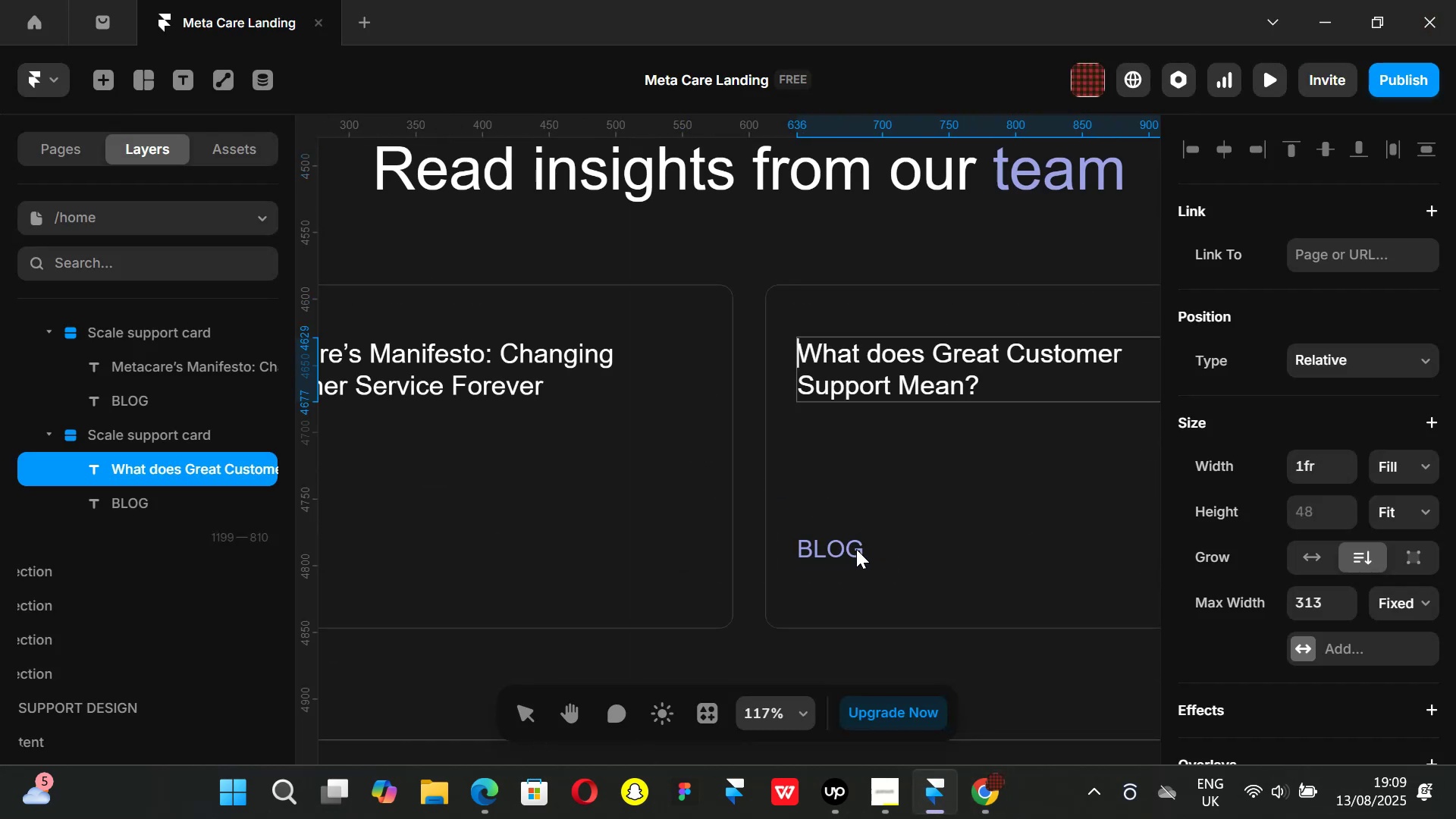 
left_click([856, 549])
 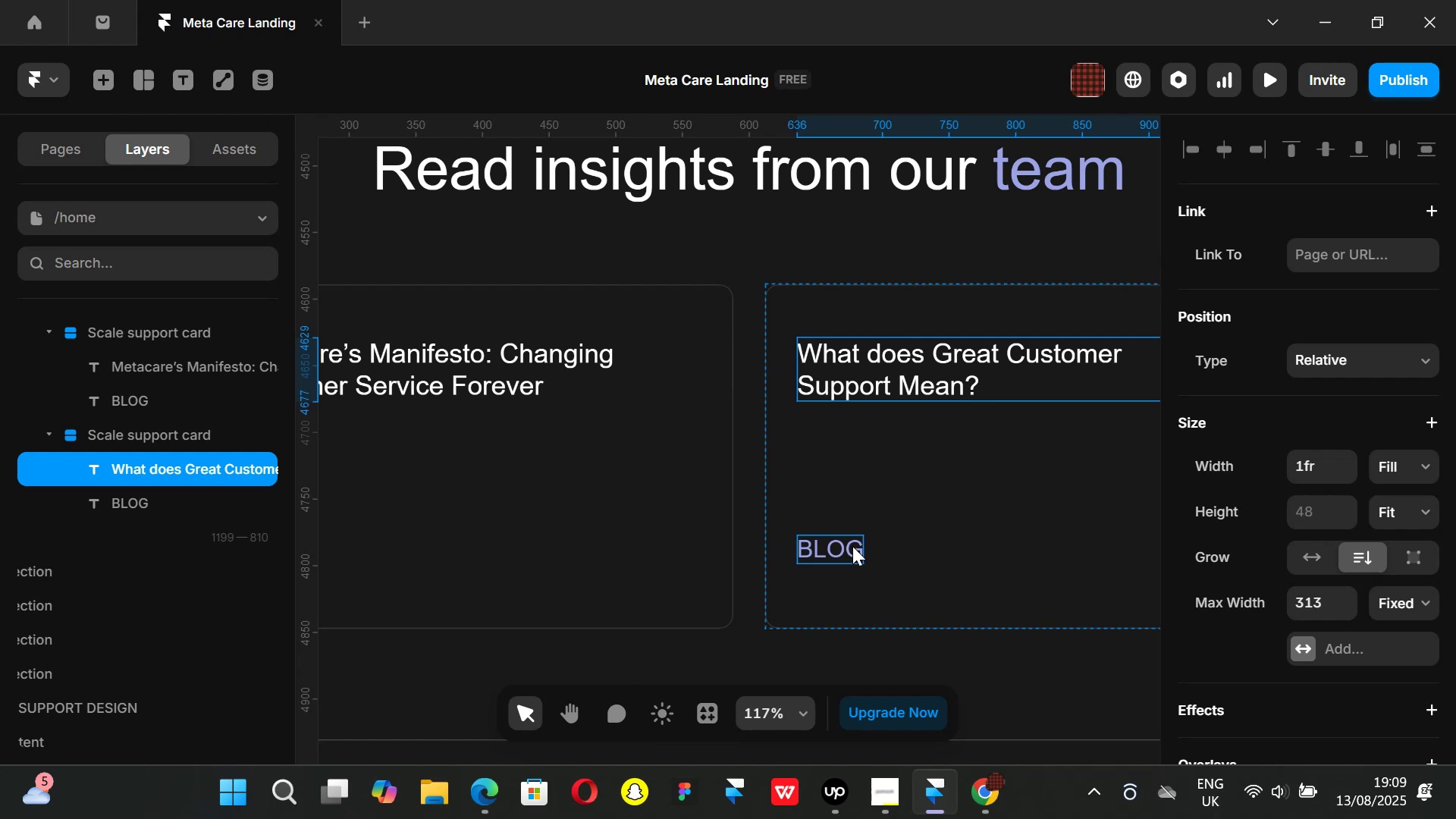 
double_click([852, 546])
 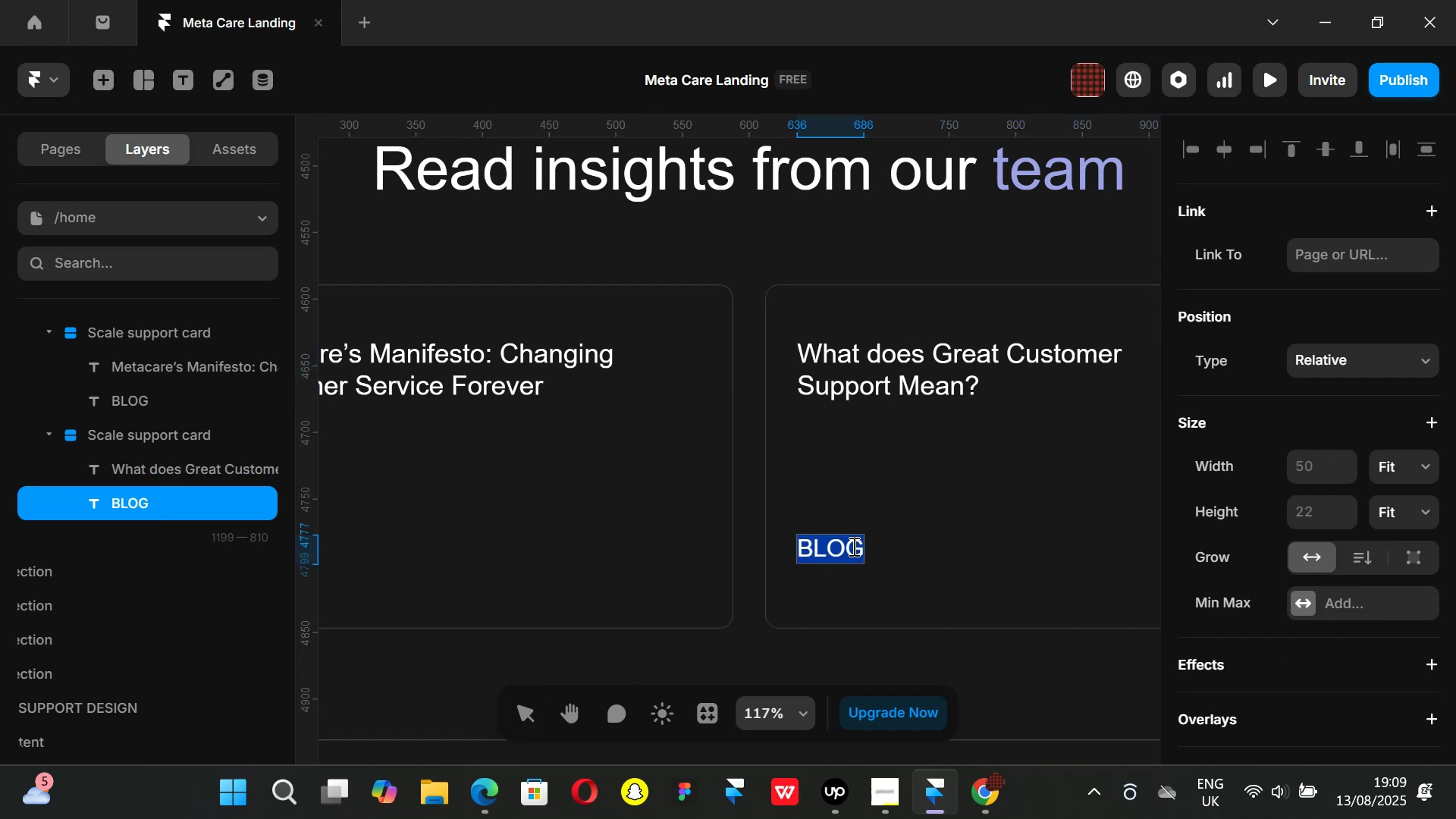 
left_click([852, 546])
 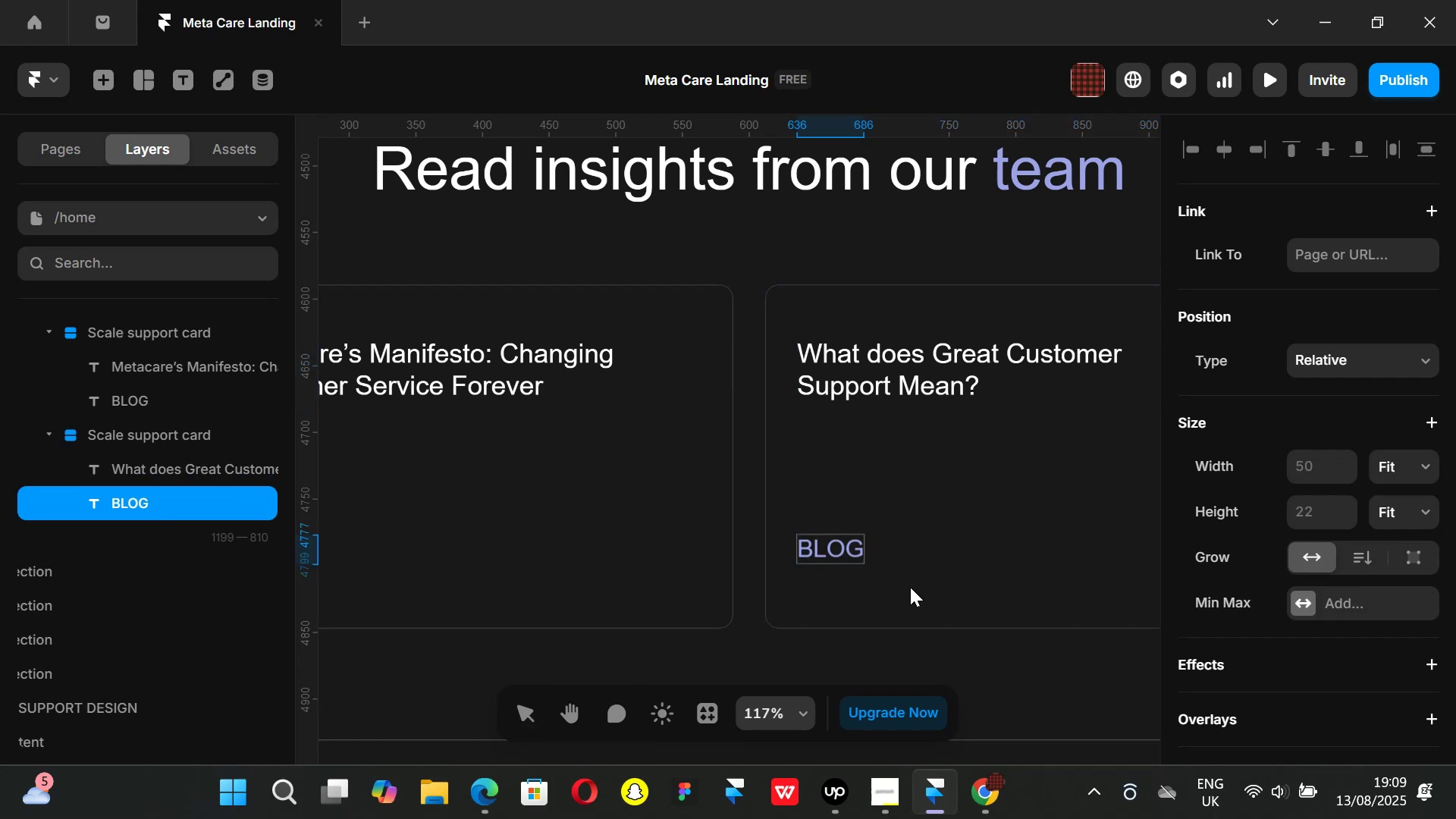 
key(ArrowRight)
 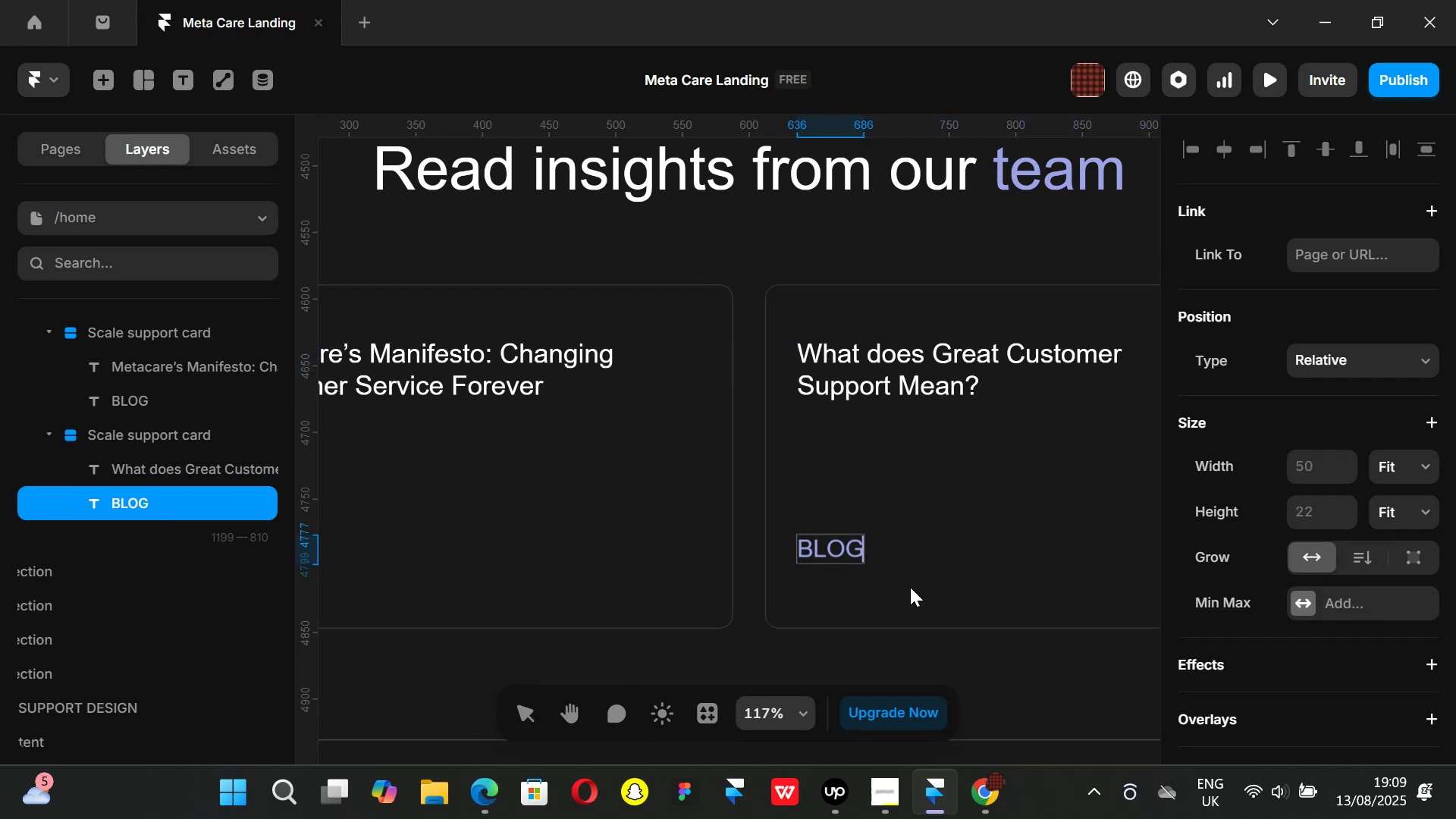 
key(Backspace)
key(Backspace)
key(Backspace)
key(Backspace)
type(INSIGHTS)
 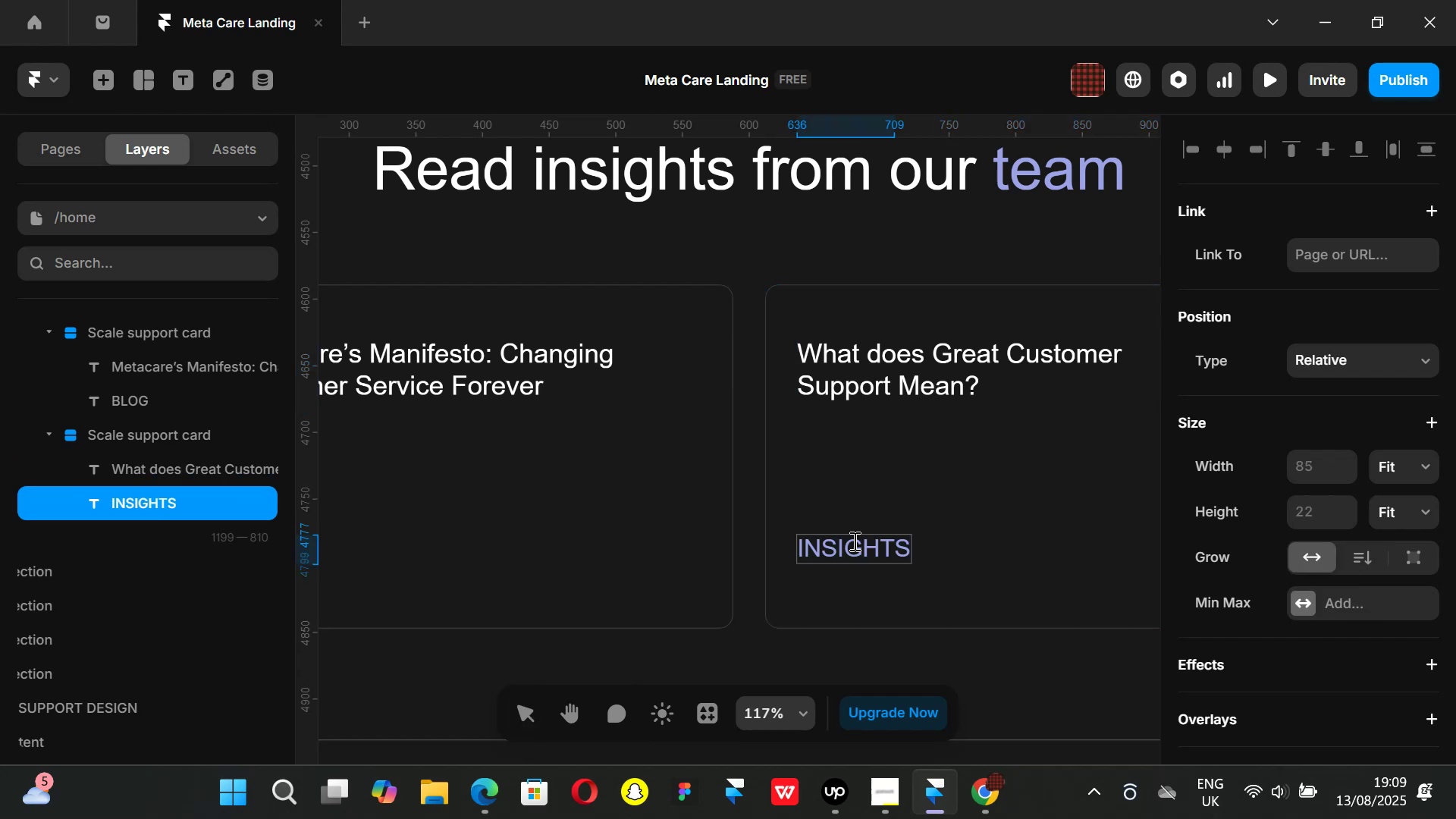 
hold_key(key=ControlLeft, duration=0.62)
scroll: coordinate [857, 468], scroll_direction: down, amount: 1.0
 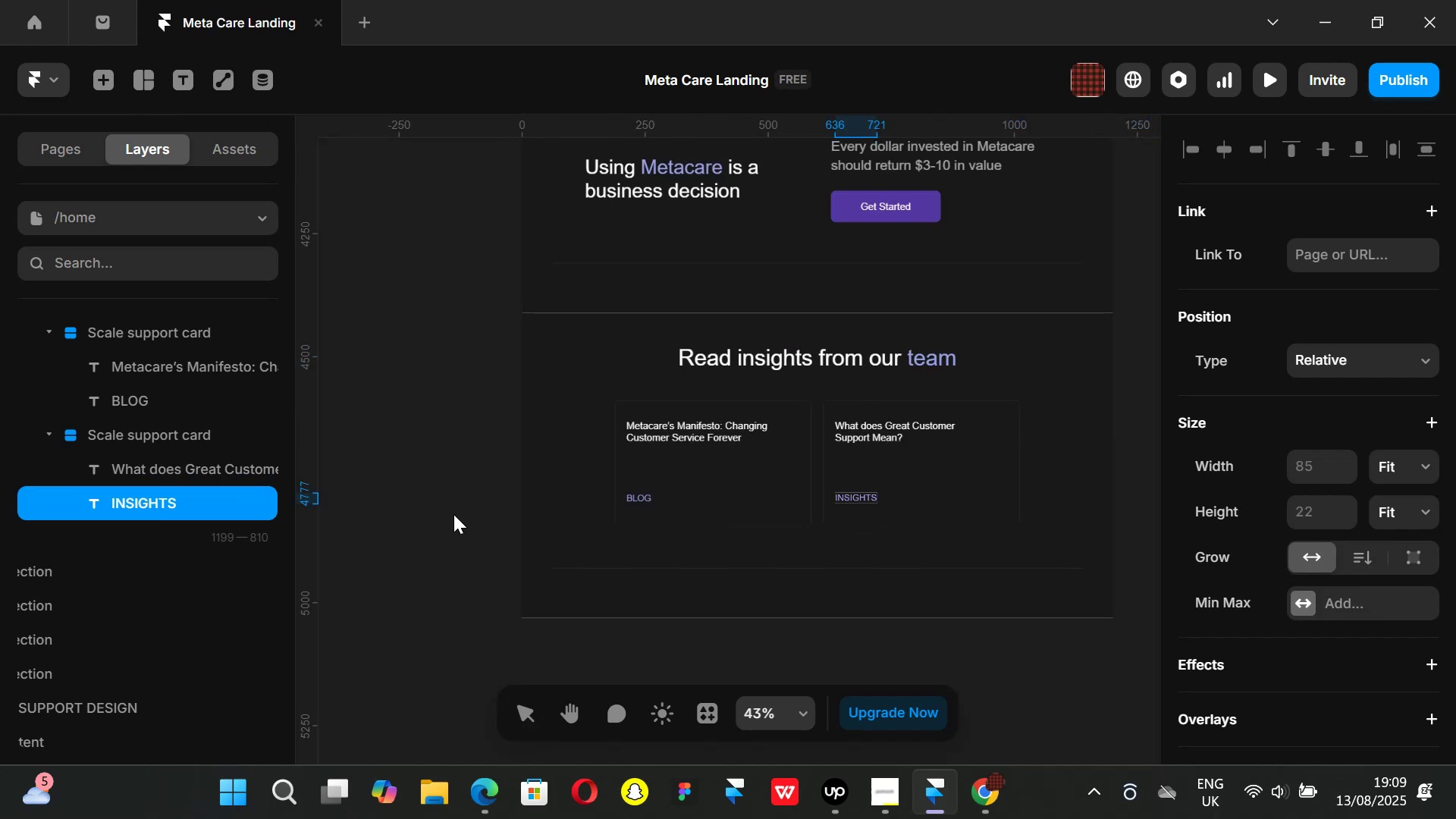 
left_click([423, 504])
 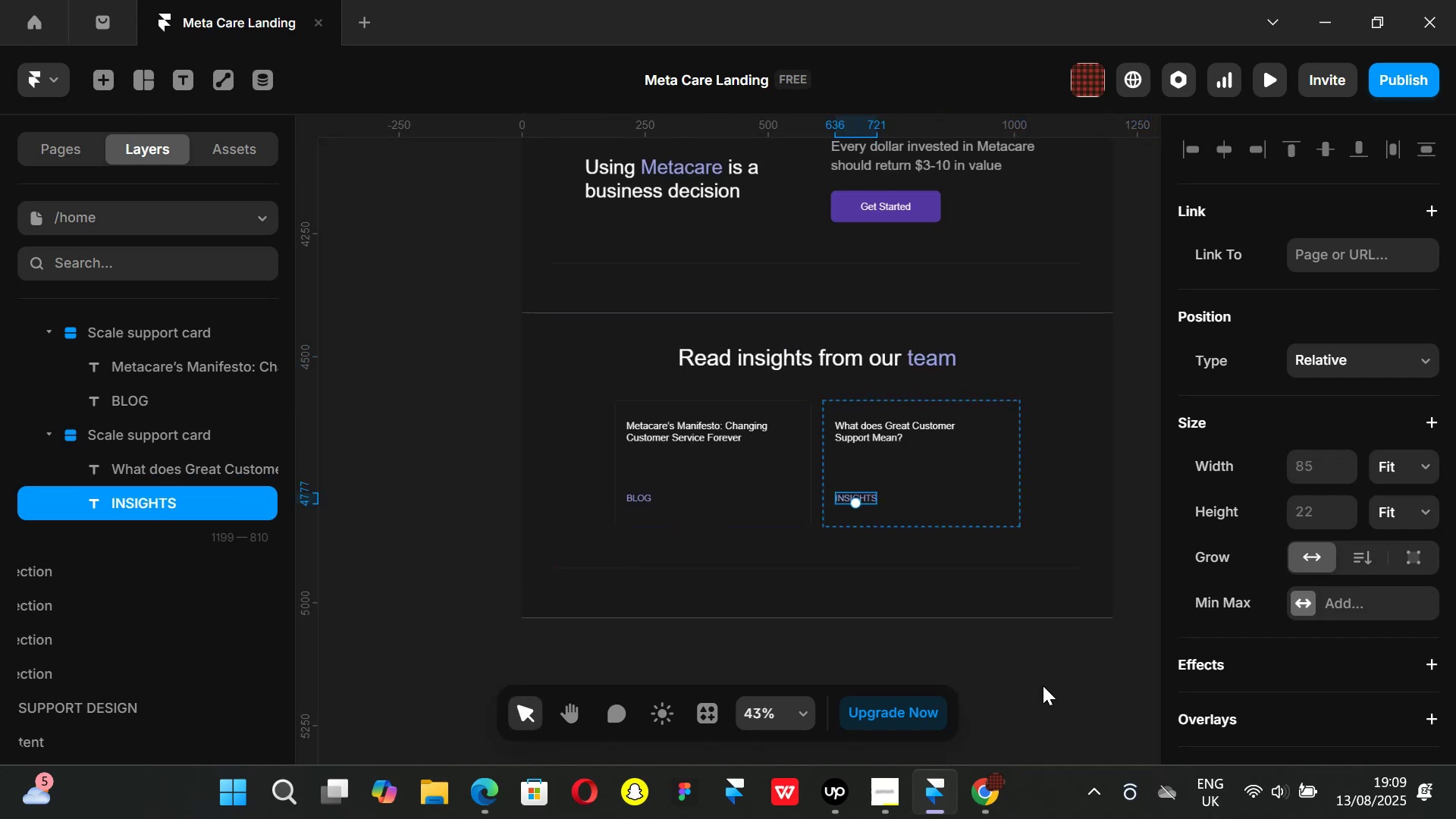 
left_click([1044, 688])
 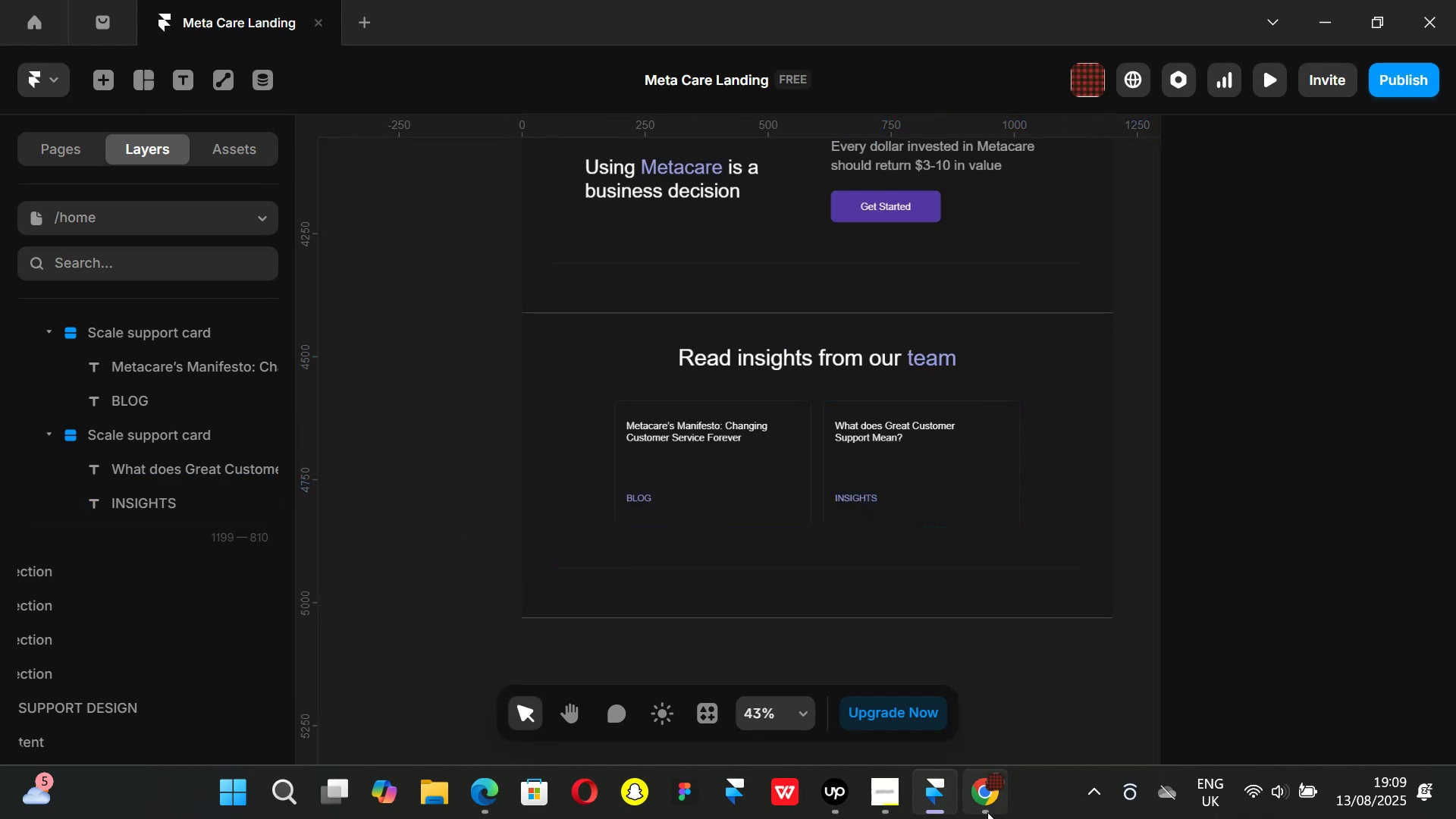 
left_click([987, 812])
 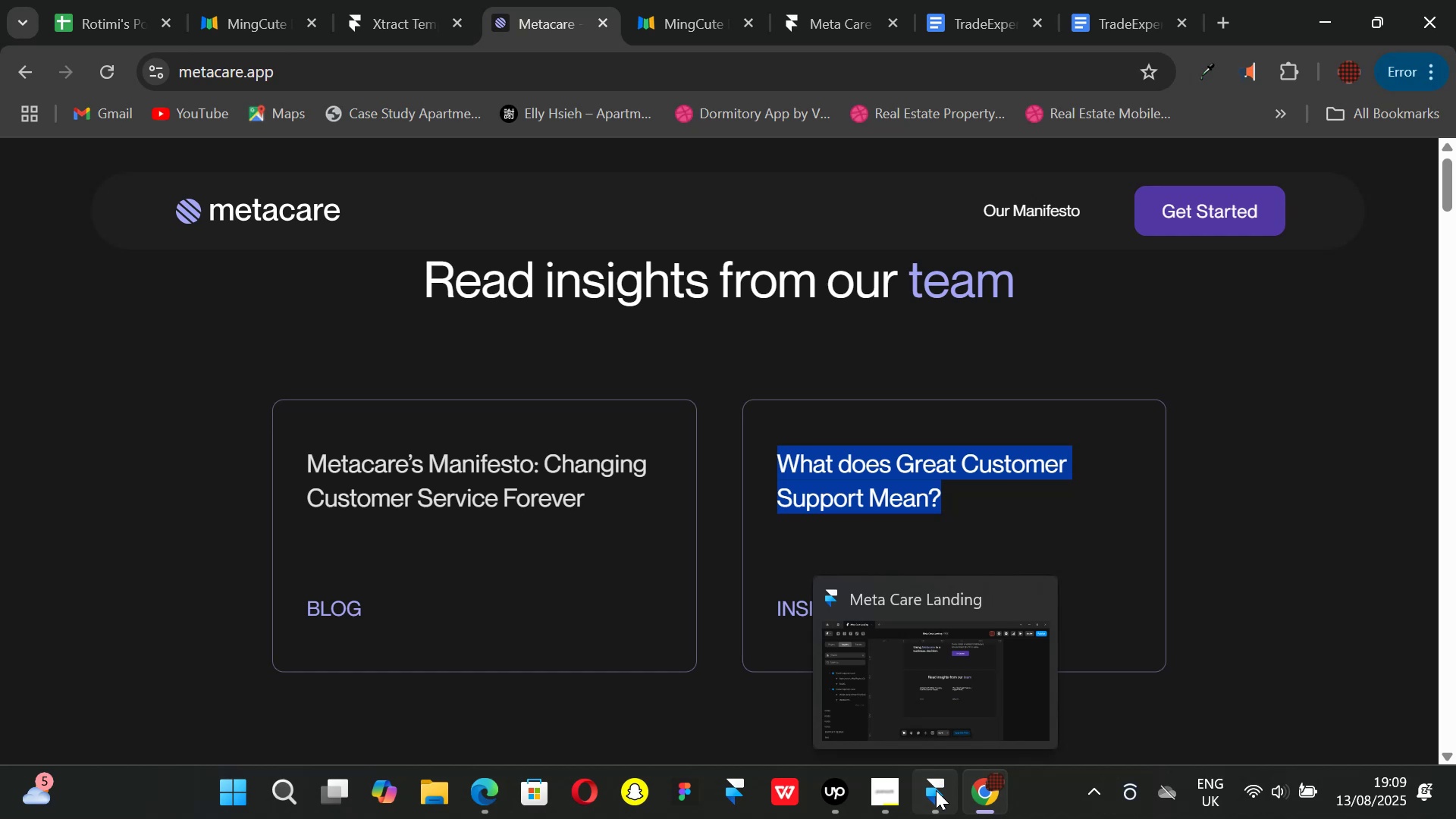 
scroll: coordinate [611, 505], scroll_direction: down, amount: 3.0
 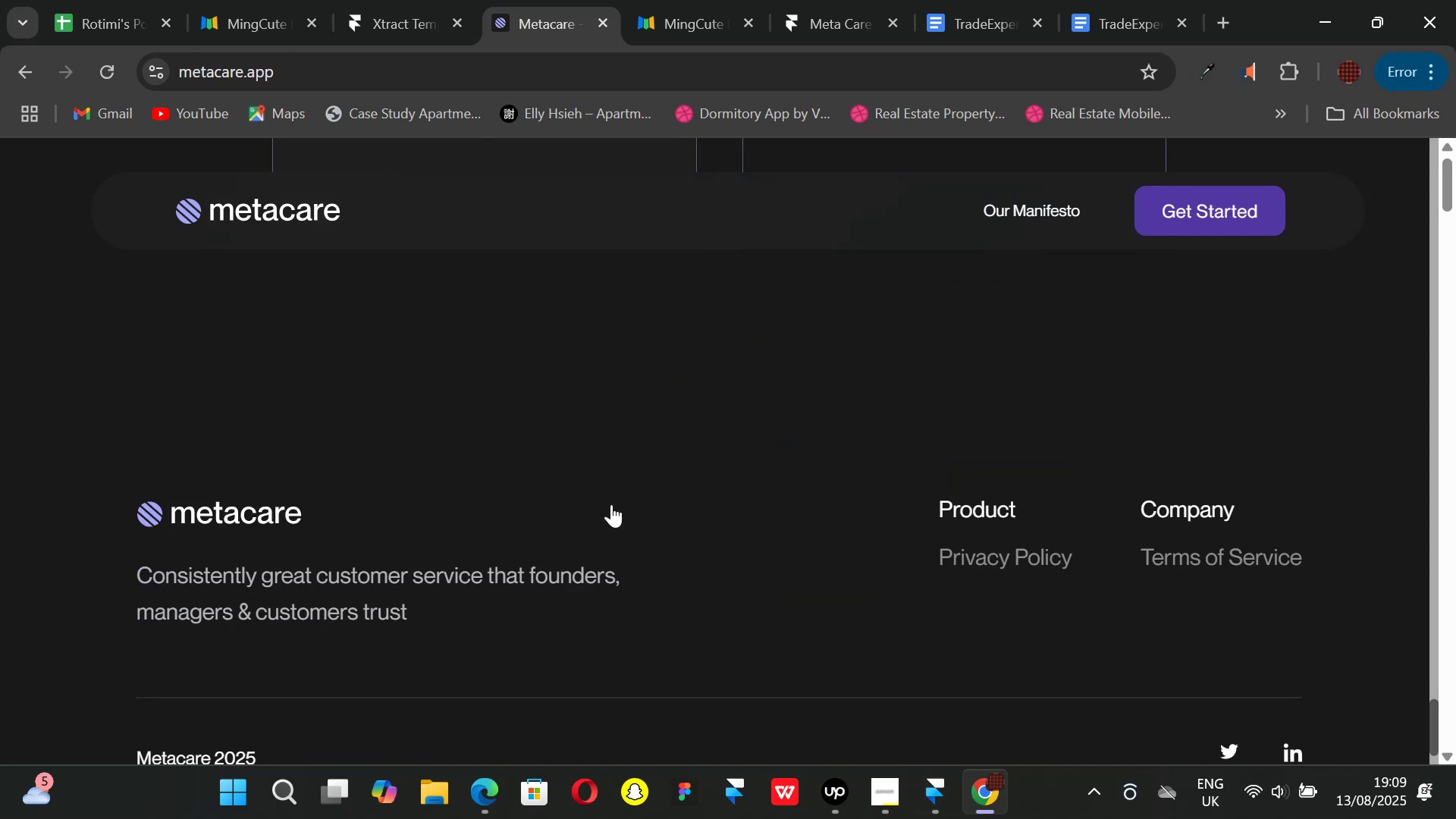 
scroll: coordinate [611, 504], scroll_direction: up, amount: 2.0
 